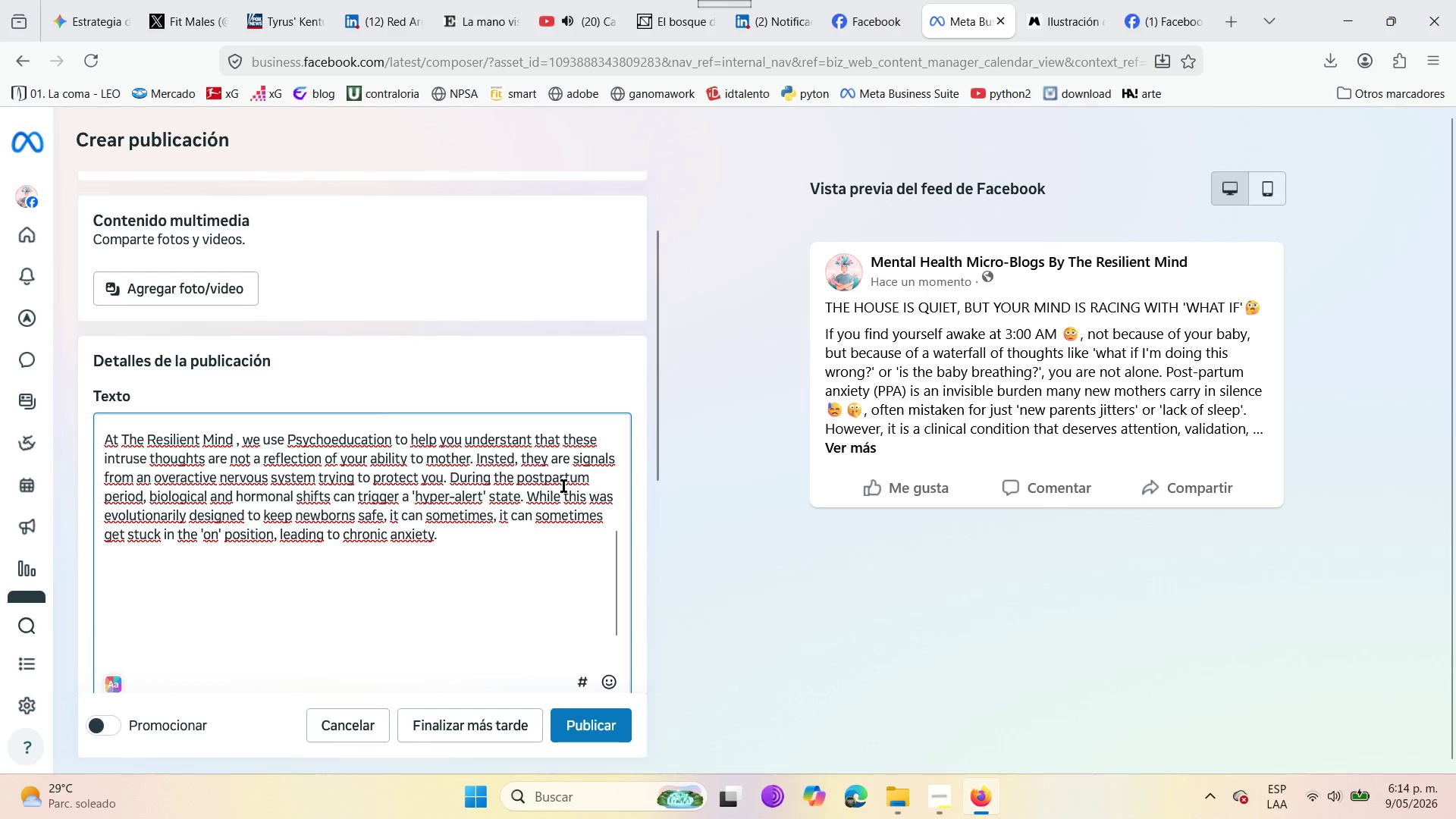 
key(Enter)
 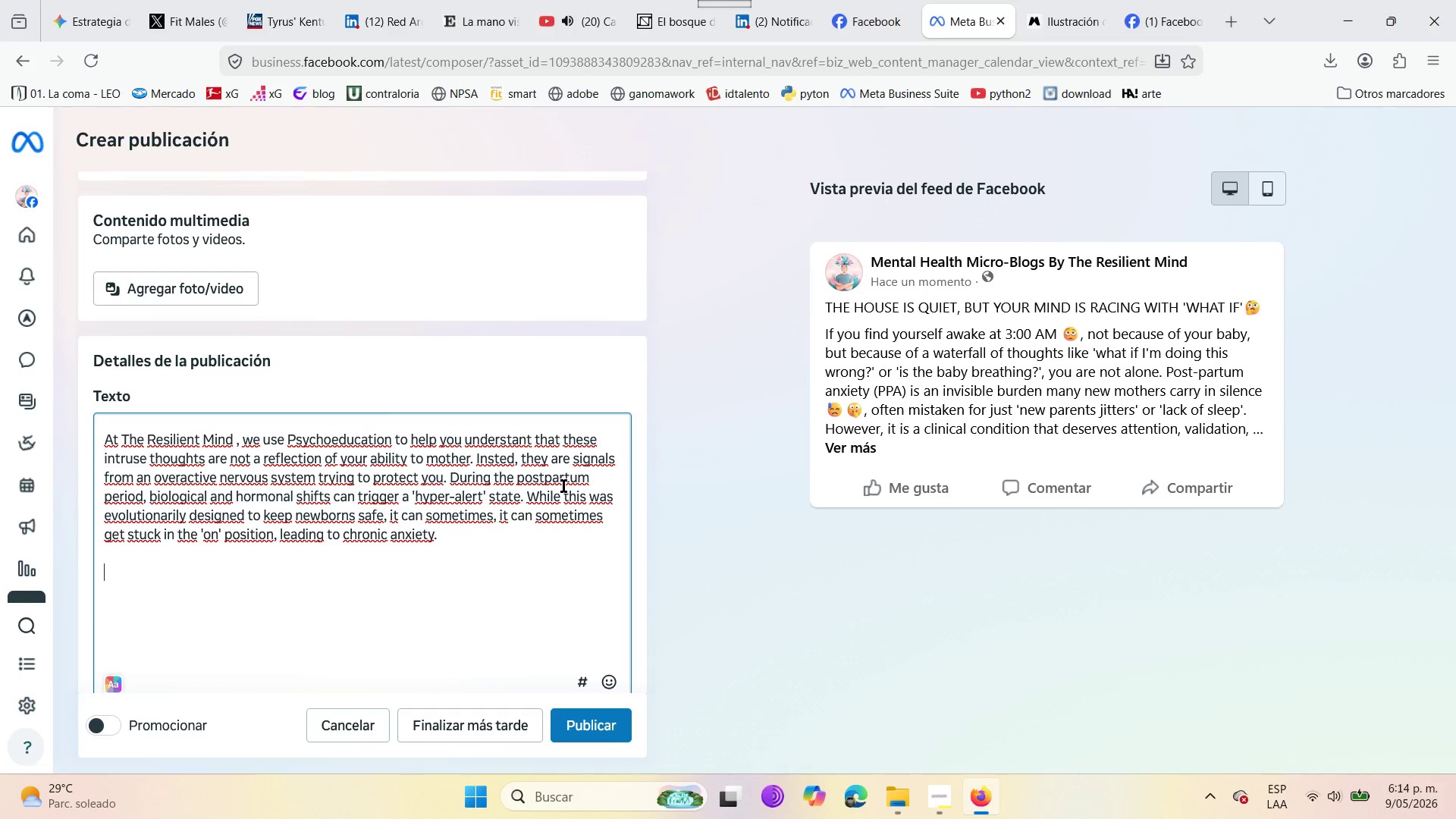 
wait(25.52)
 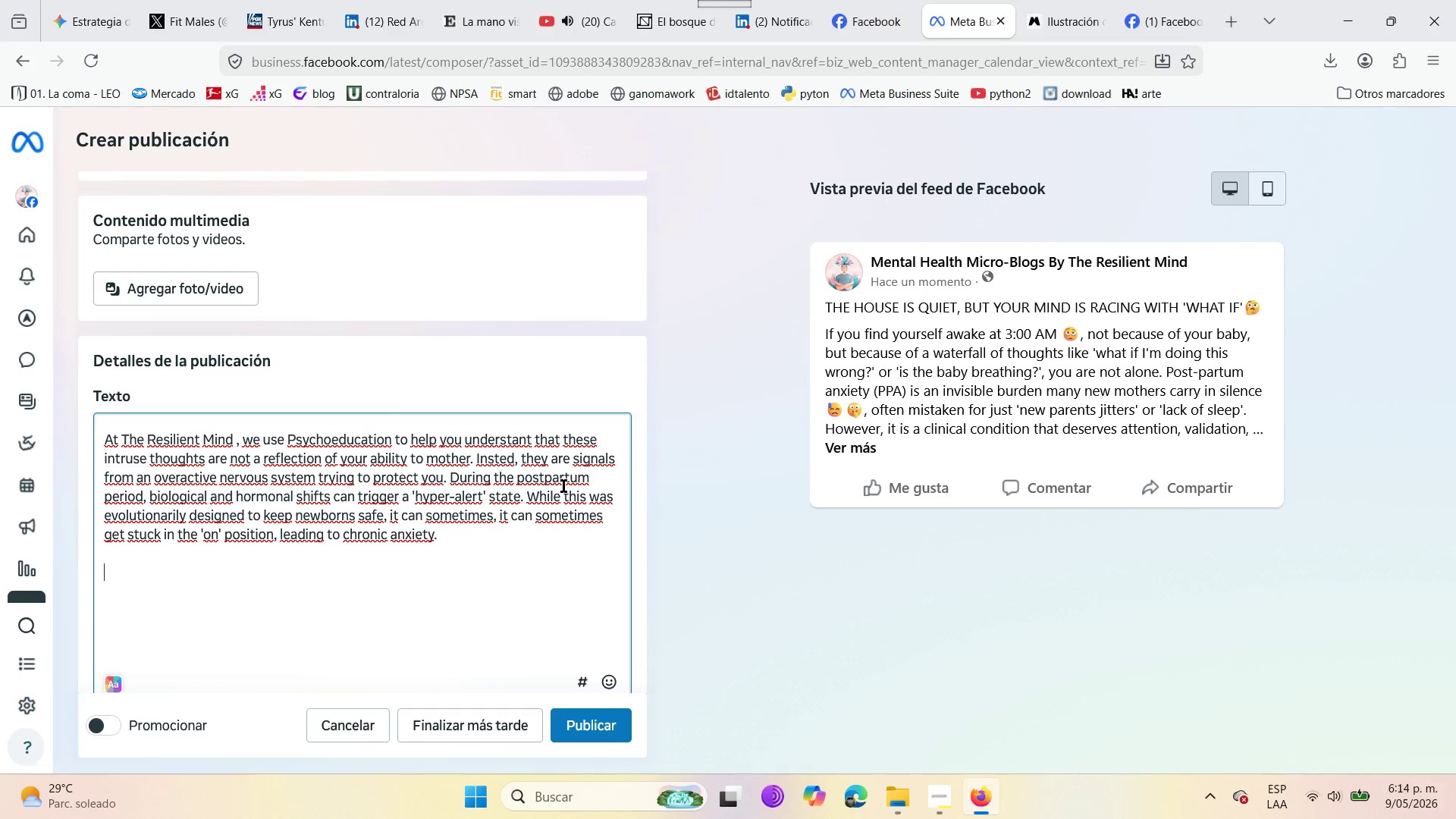 
type(It is time talk about thje )
key(Backspace)
key(Backspace)
key(Backspace)
key(Backspace)
type(he invisible load )
 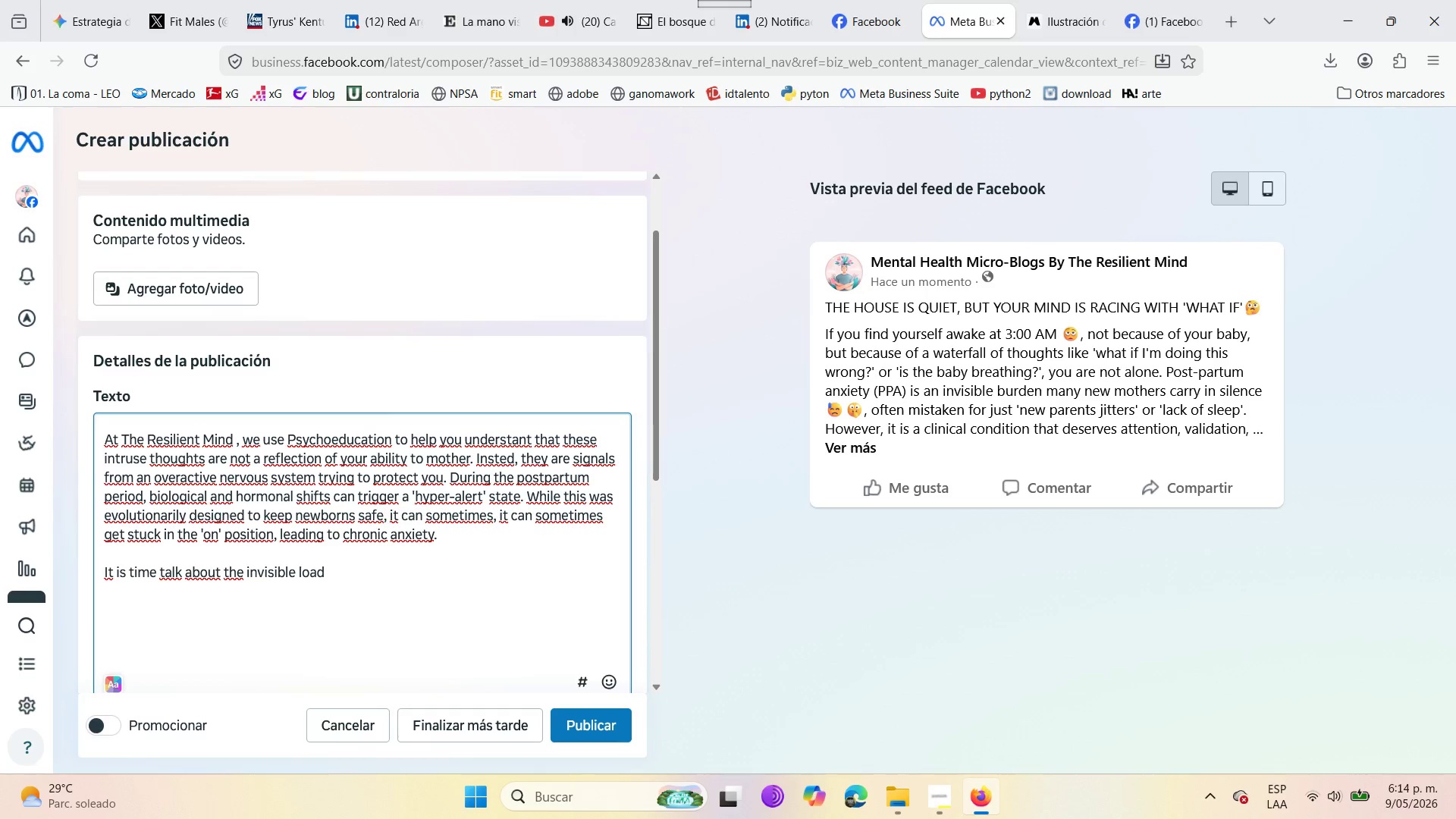 
type(you)
 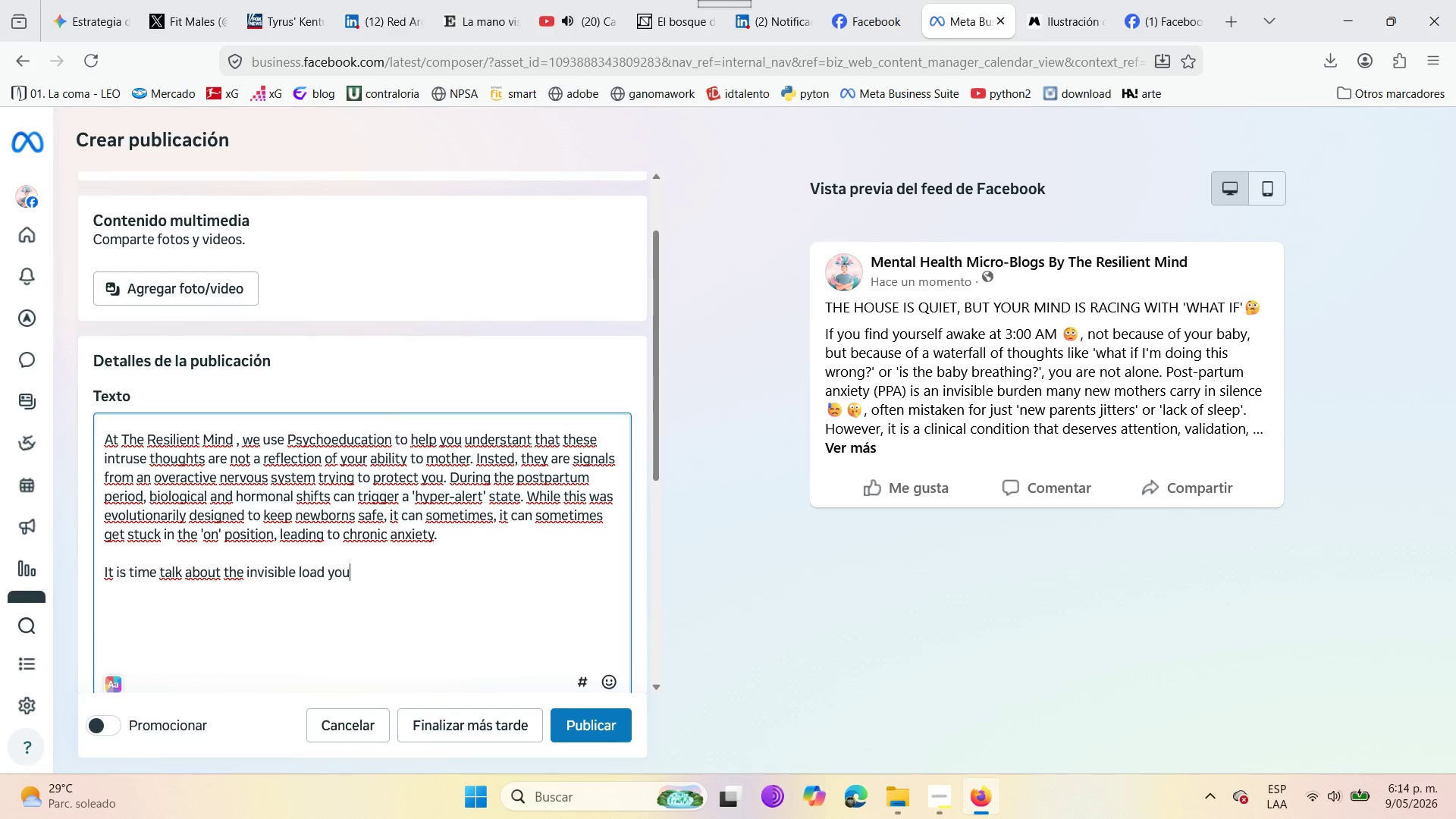 
type([re carr)
key(Backspace)
type(rying )
 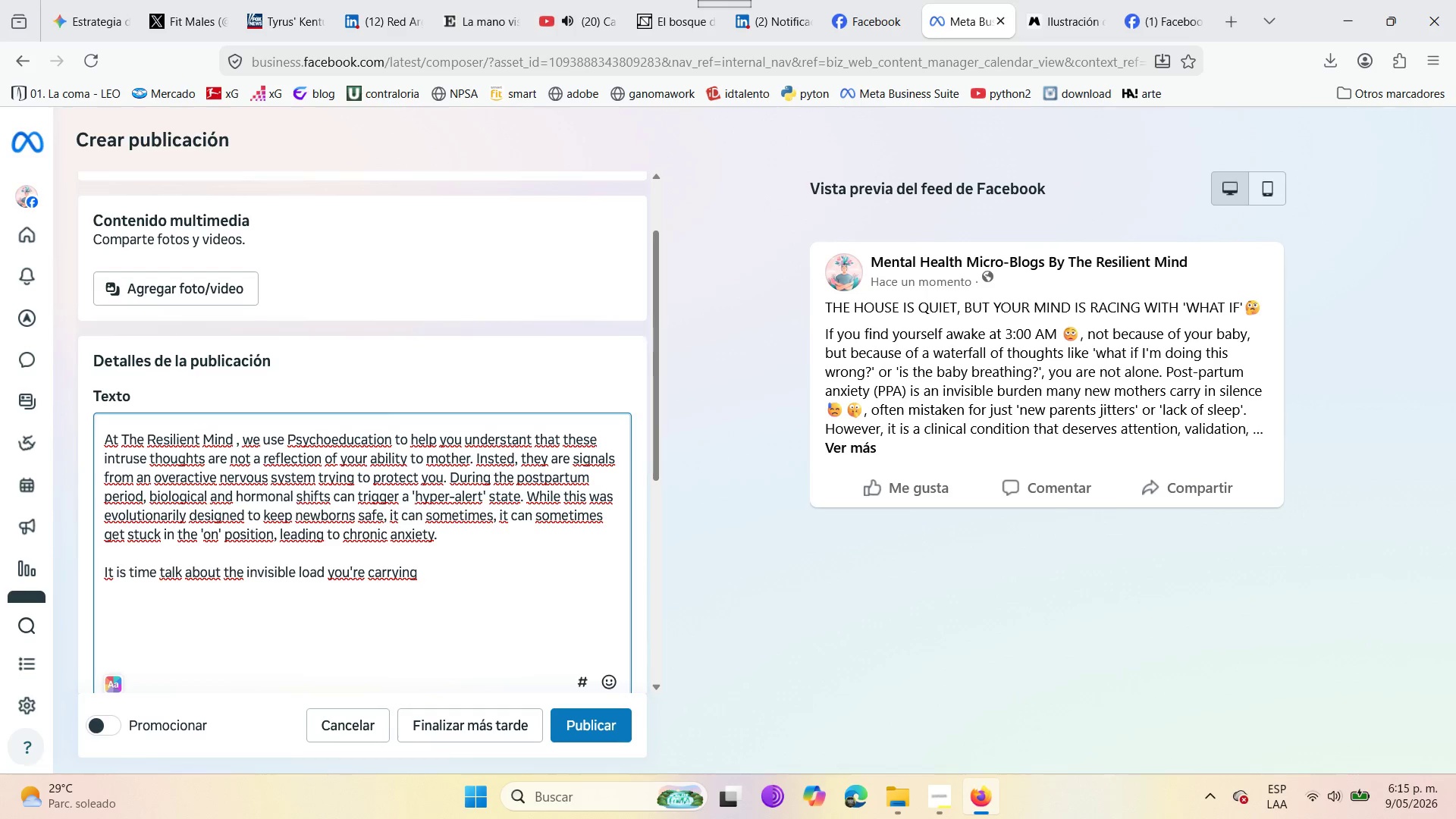 
key(Backspace)
 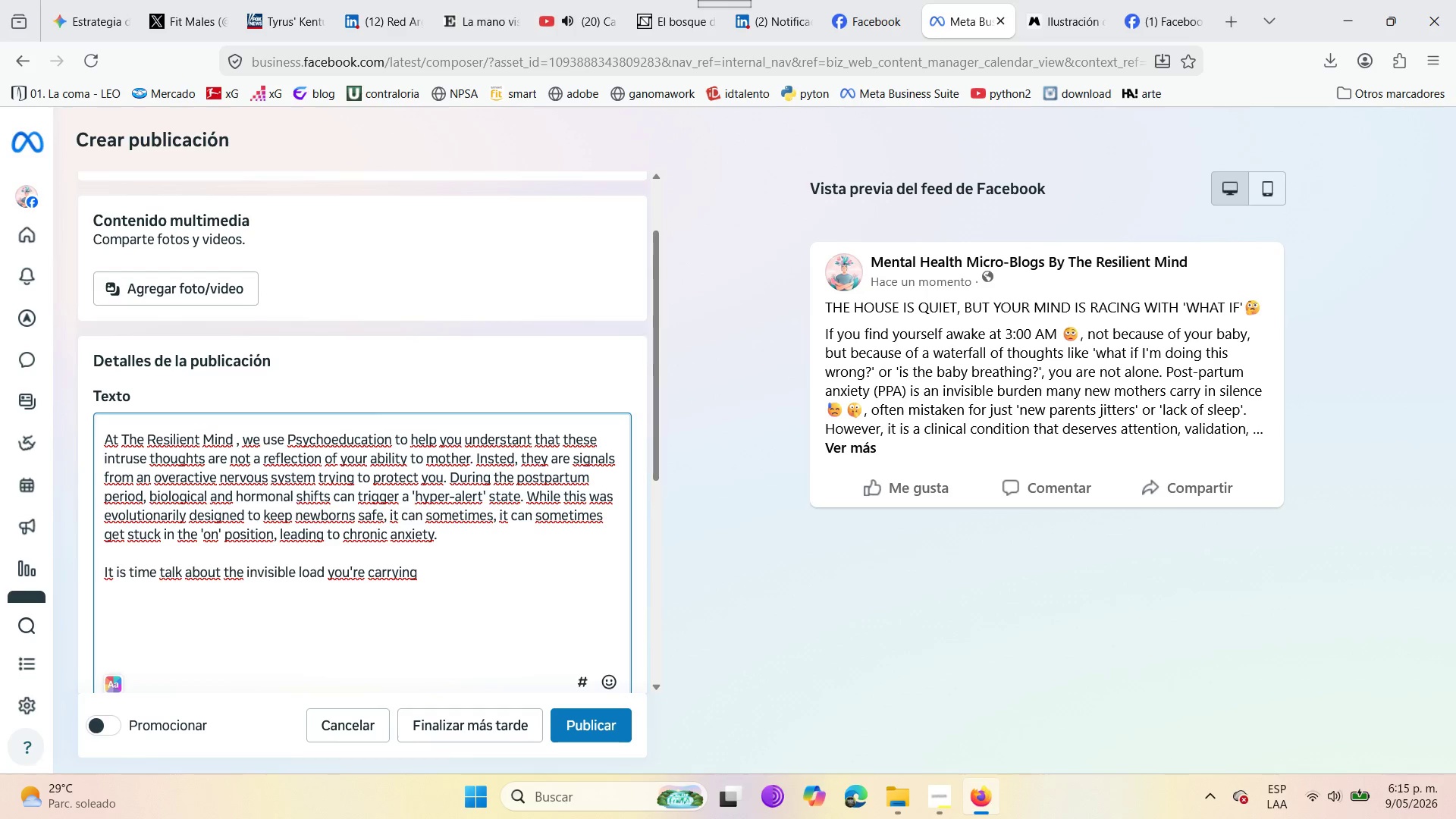 
key(Period)
 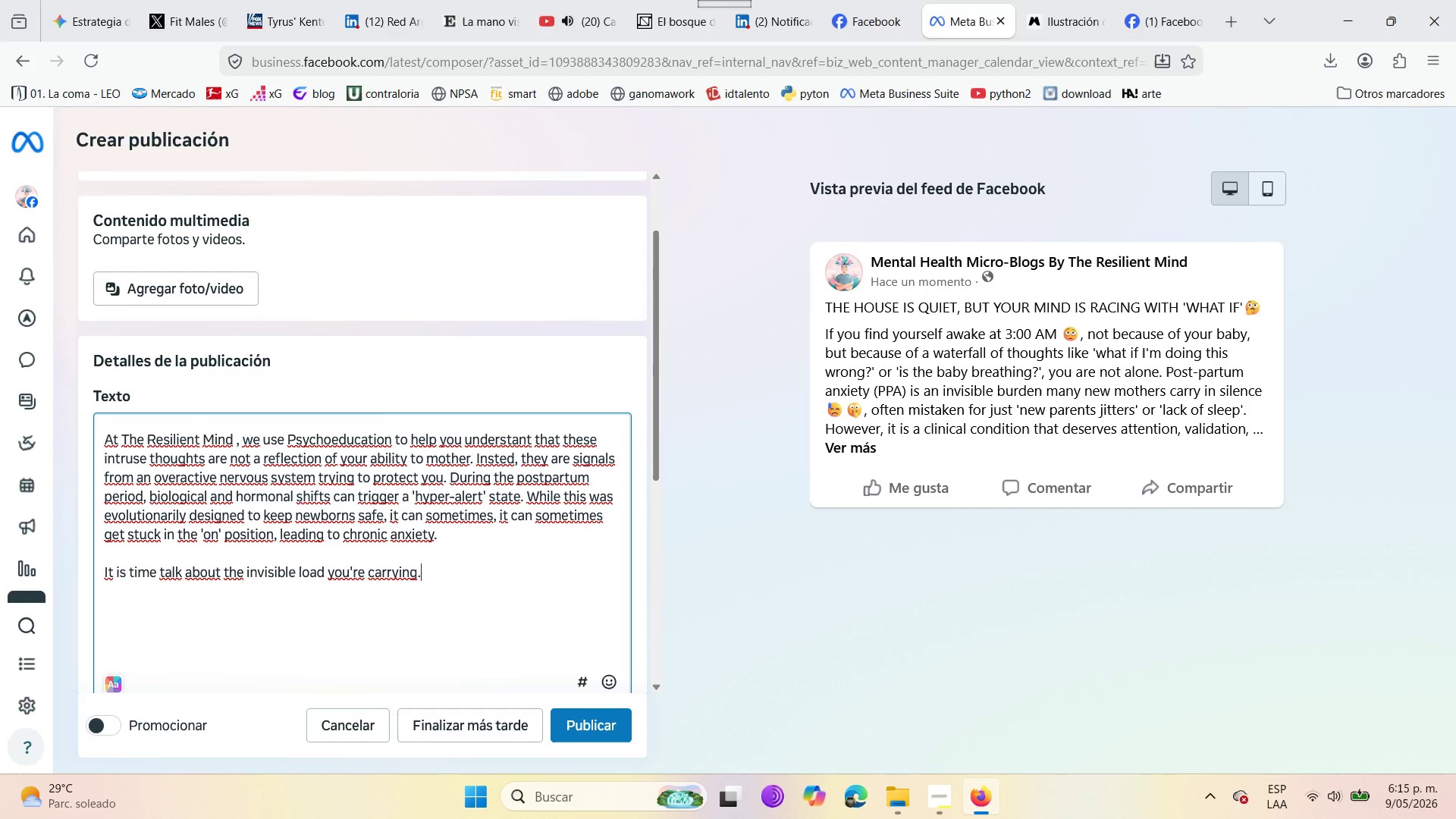 
key(Space)
 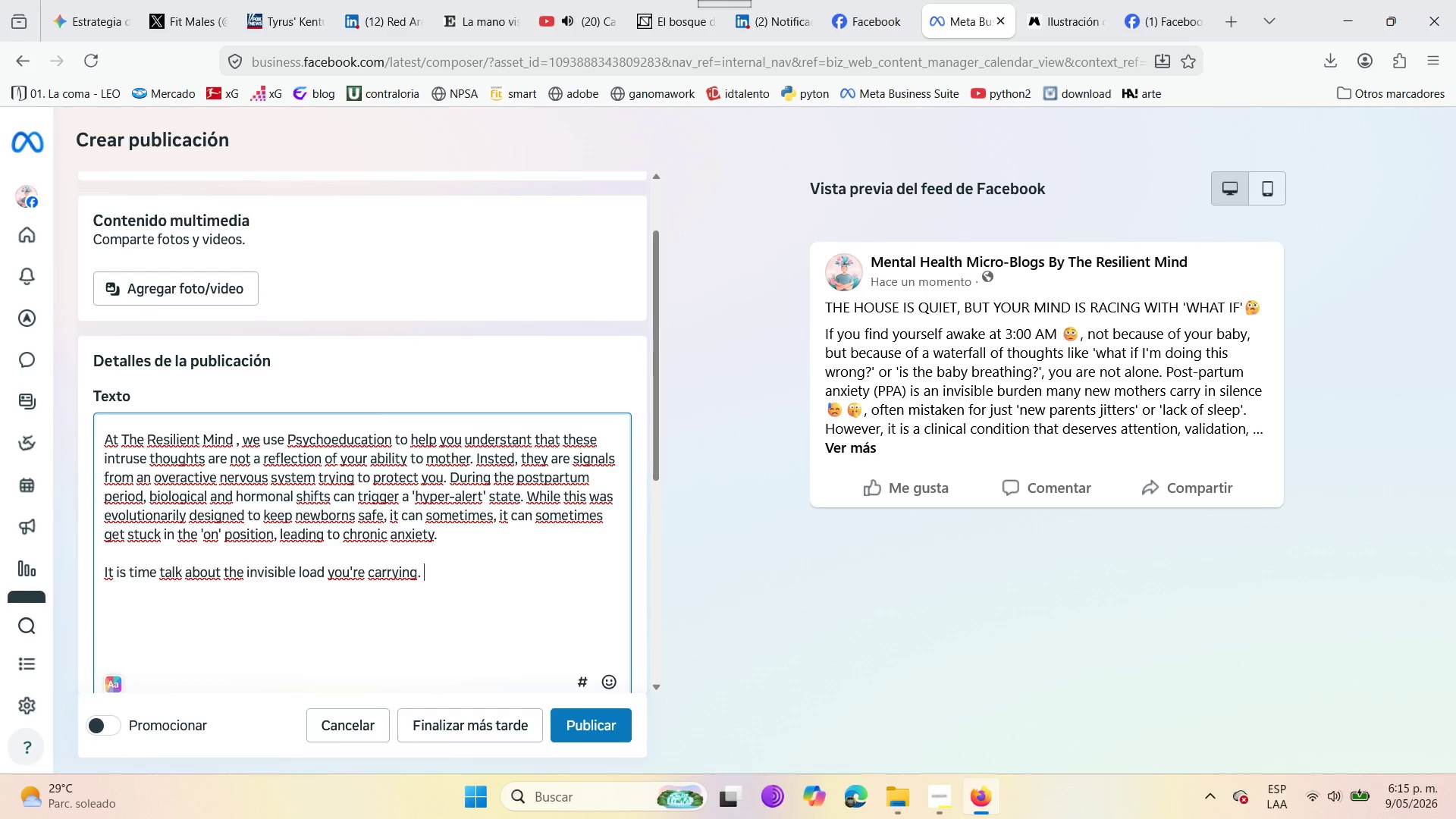 
wait(6.25)
 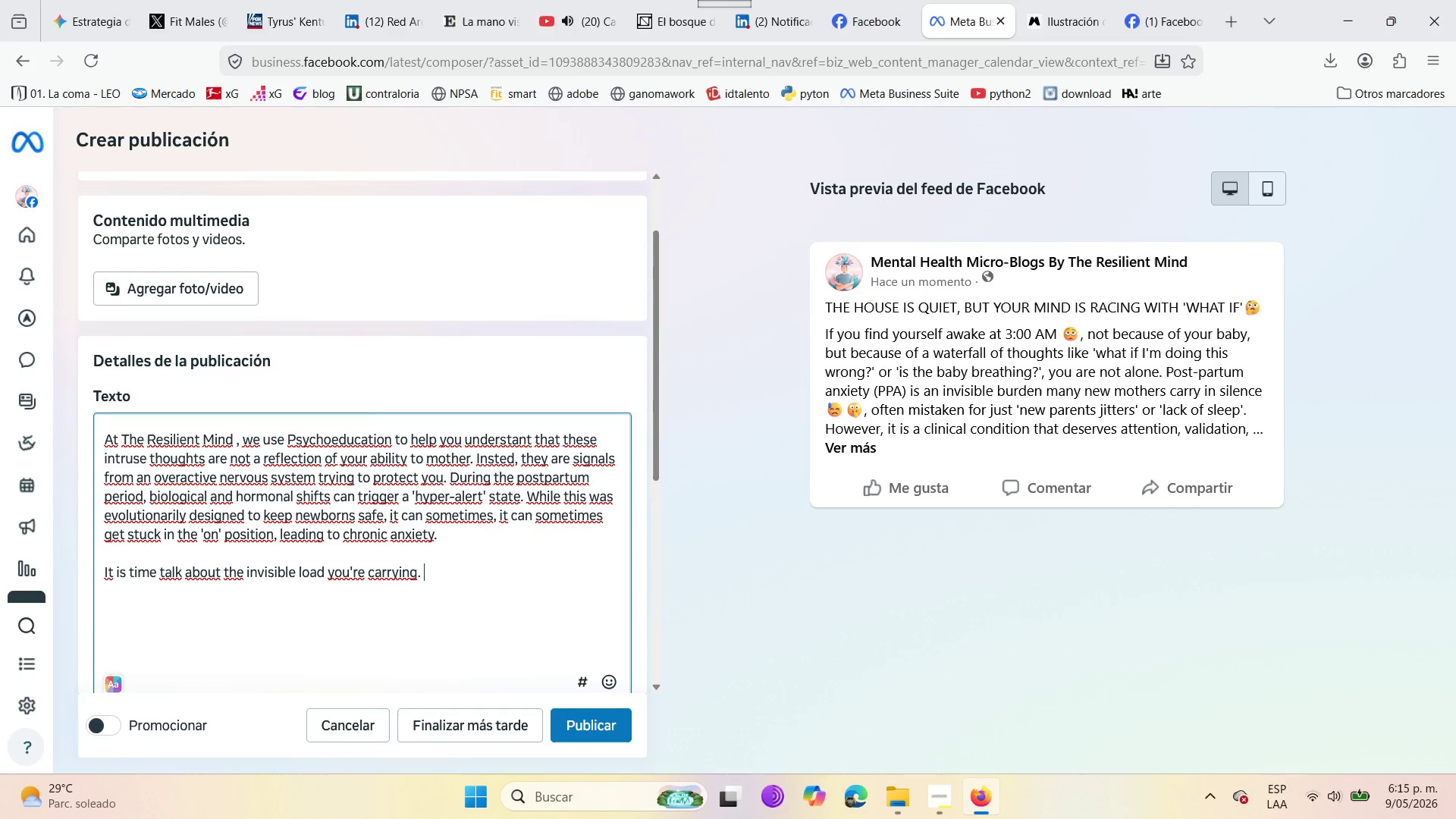 
type(Healing is not a linear )
 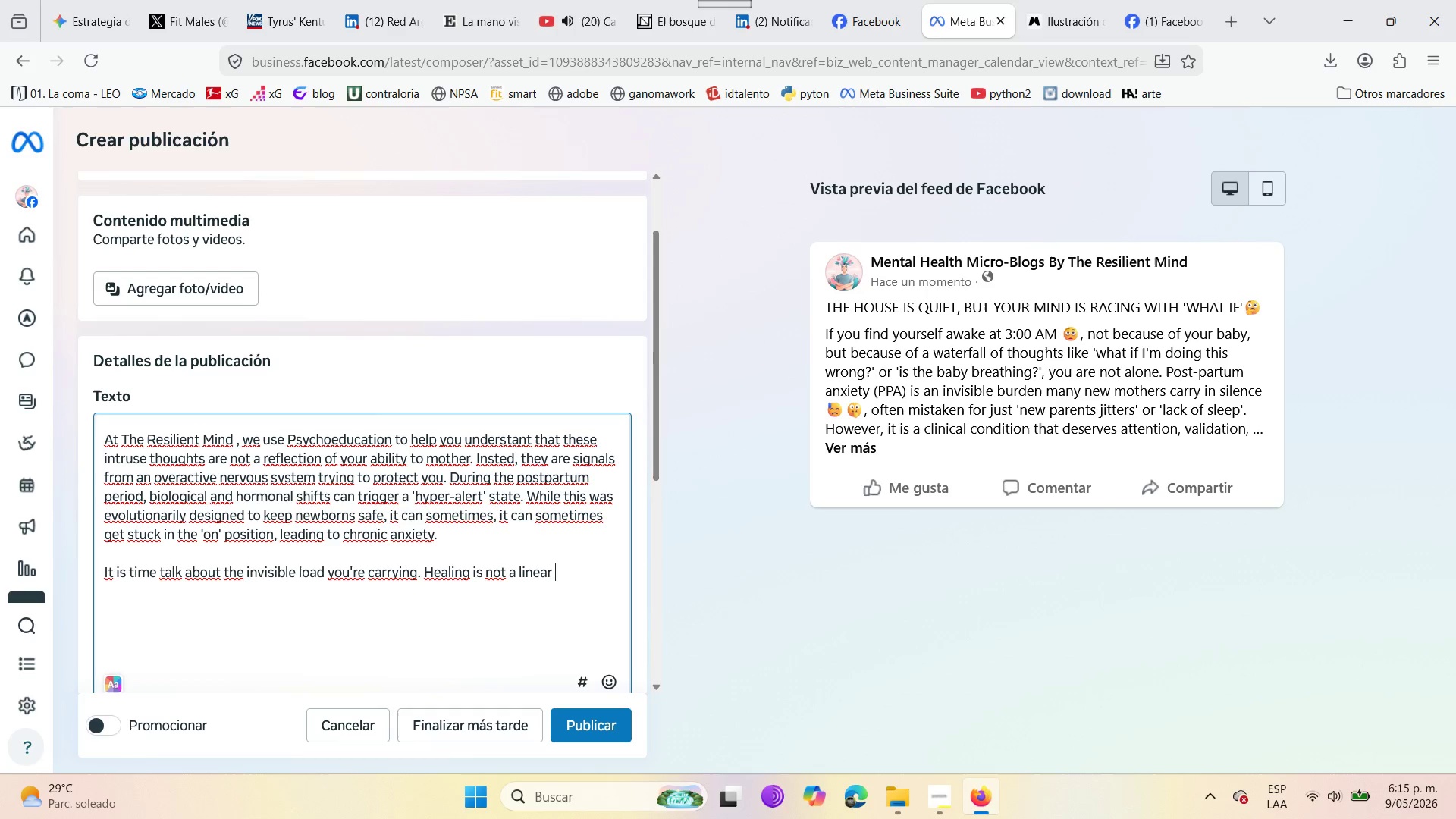 
wait(8.3)
 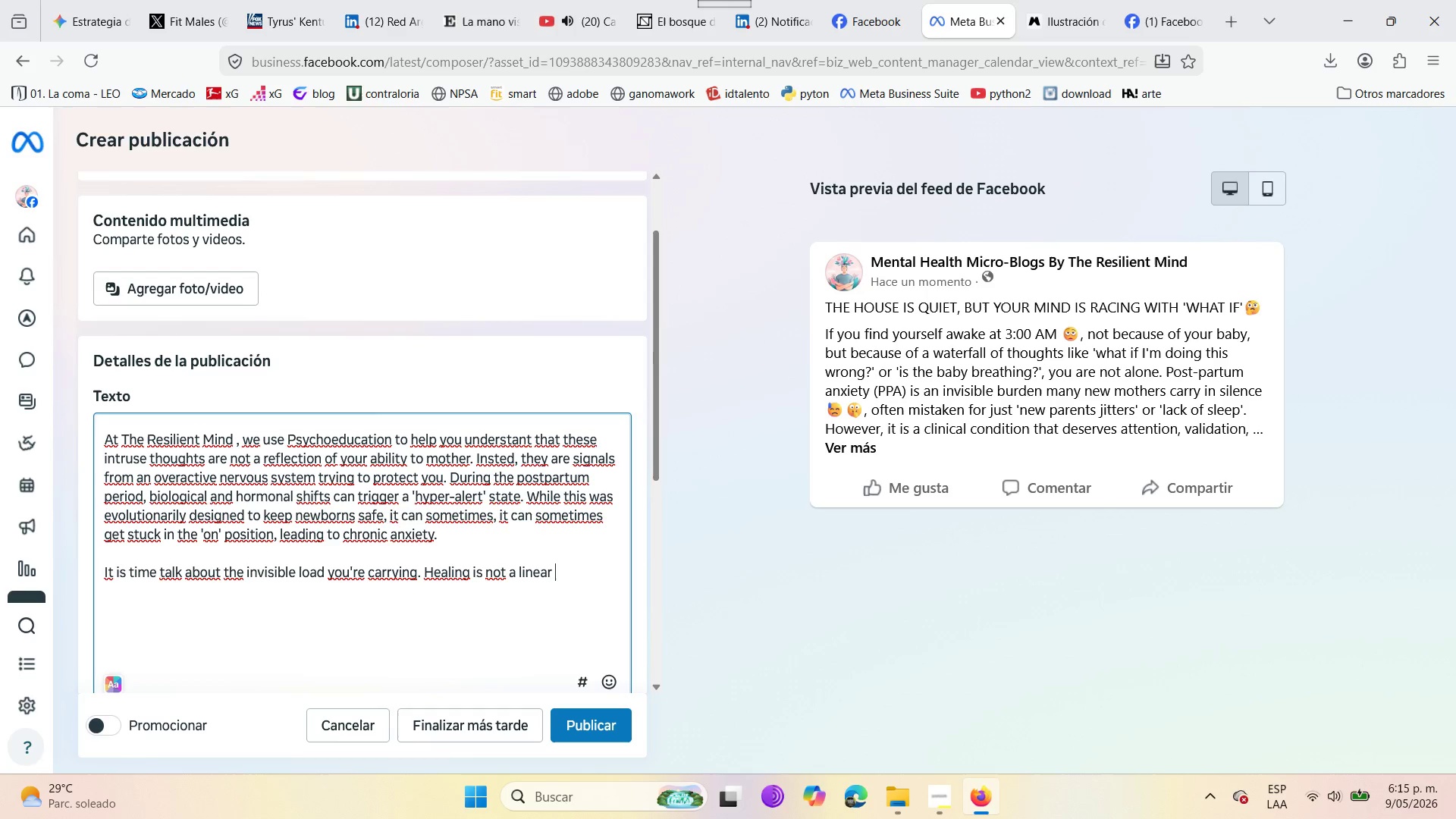 
type(path )
key(Backspace)
type(, and seeking support is the first )
 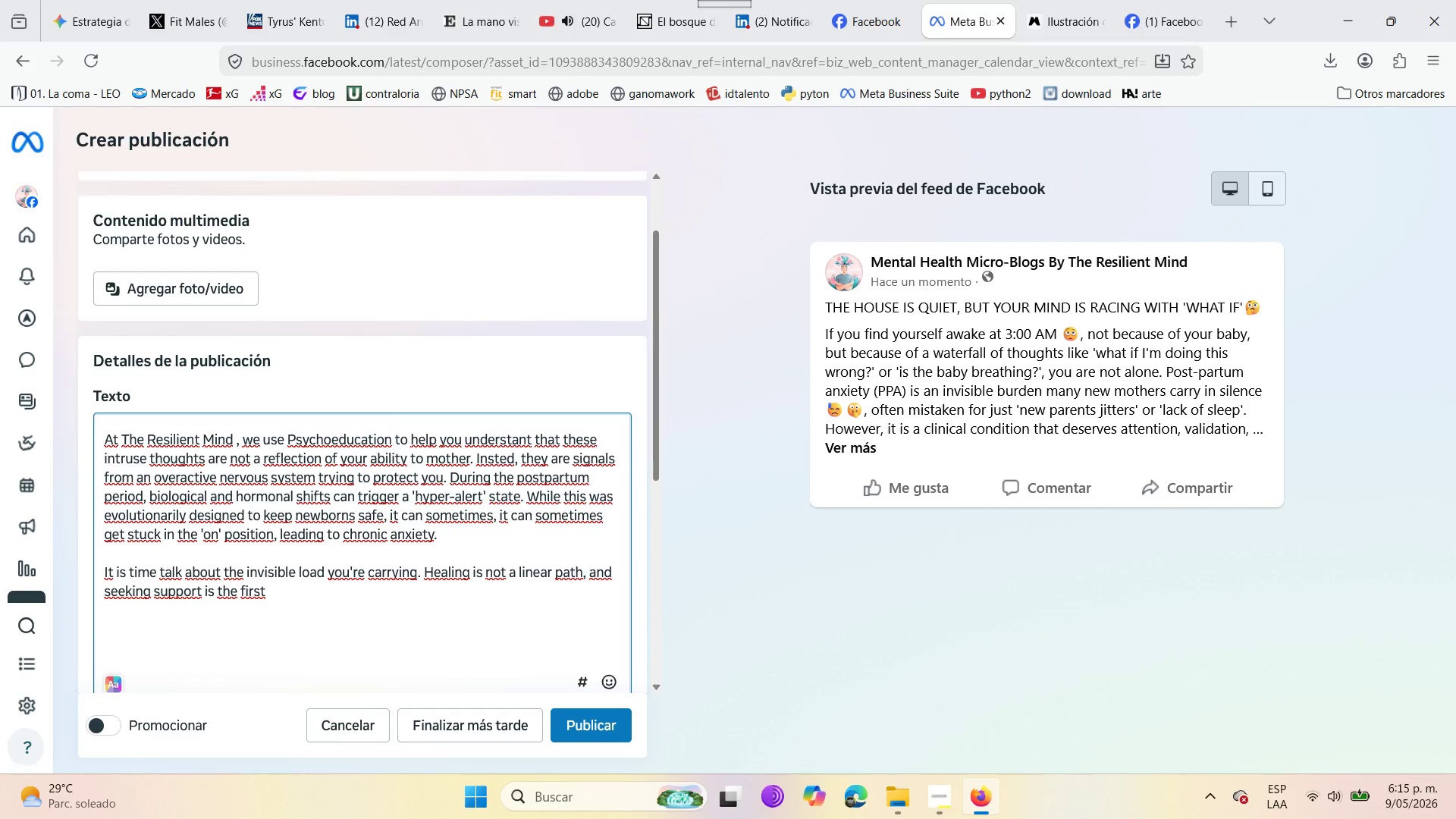 
type(step towea)
key(Backspace)
key(Backspace)
type(ard )
 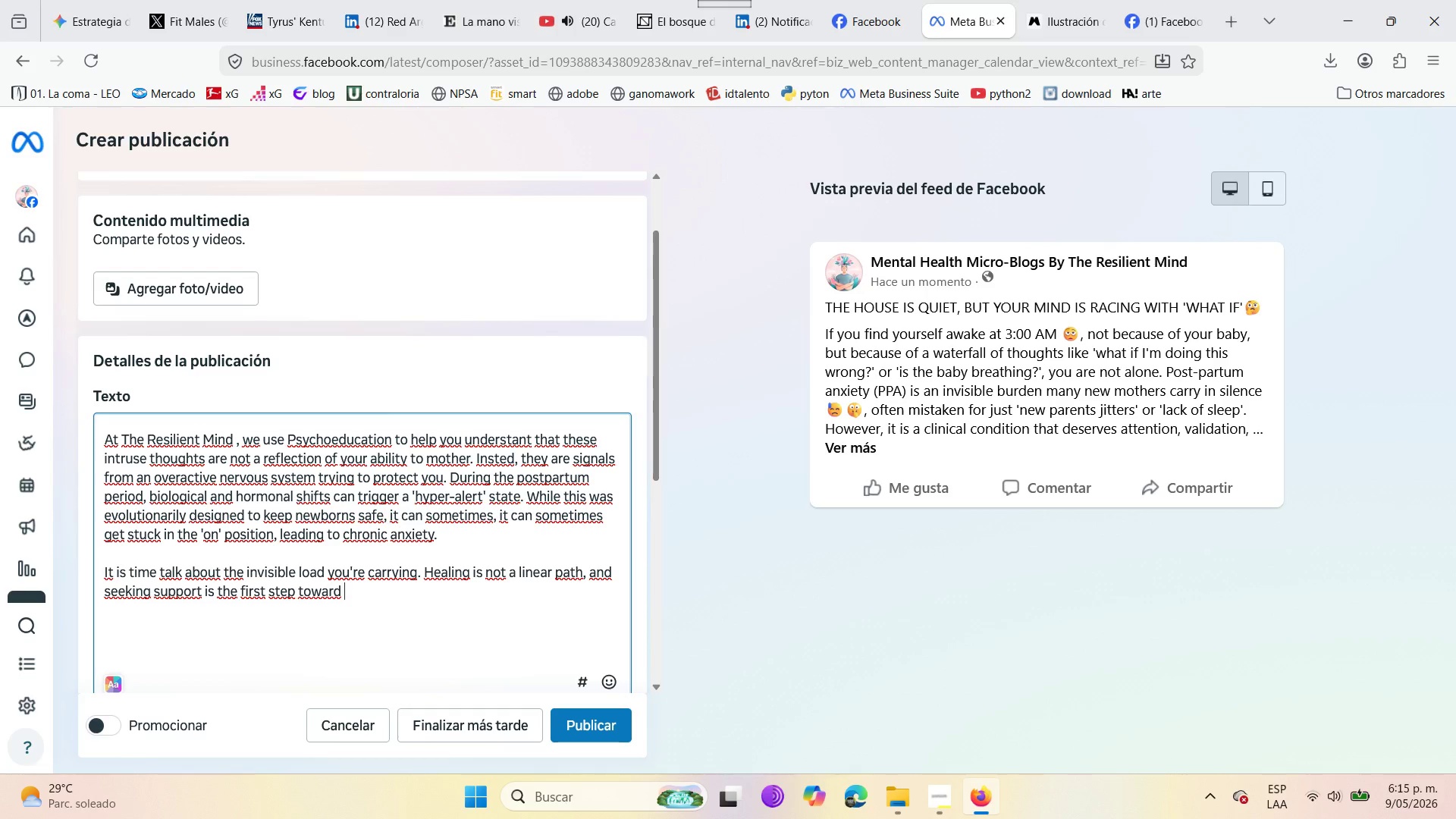 
wait(5.7)
 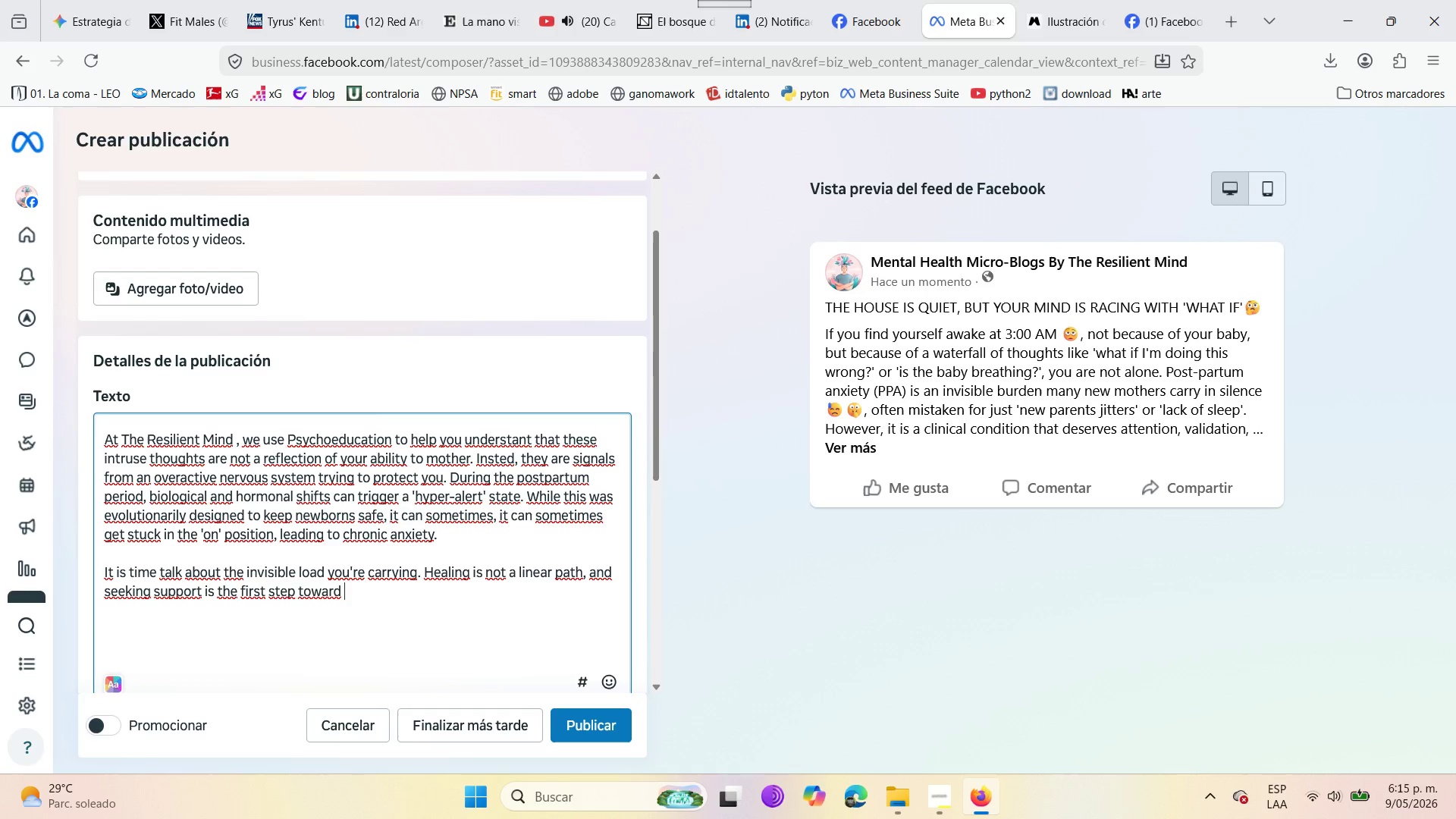 
type(reclaiming )
 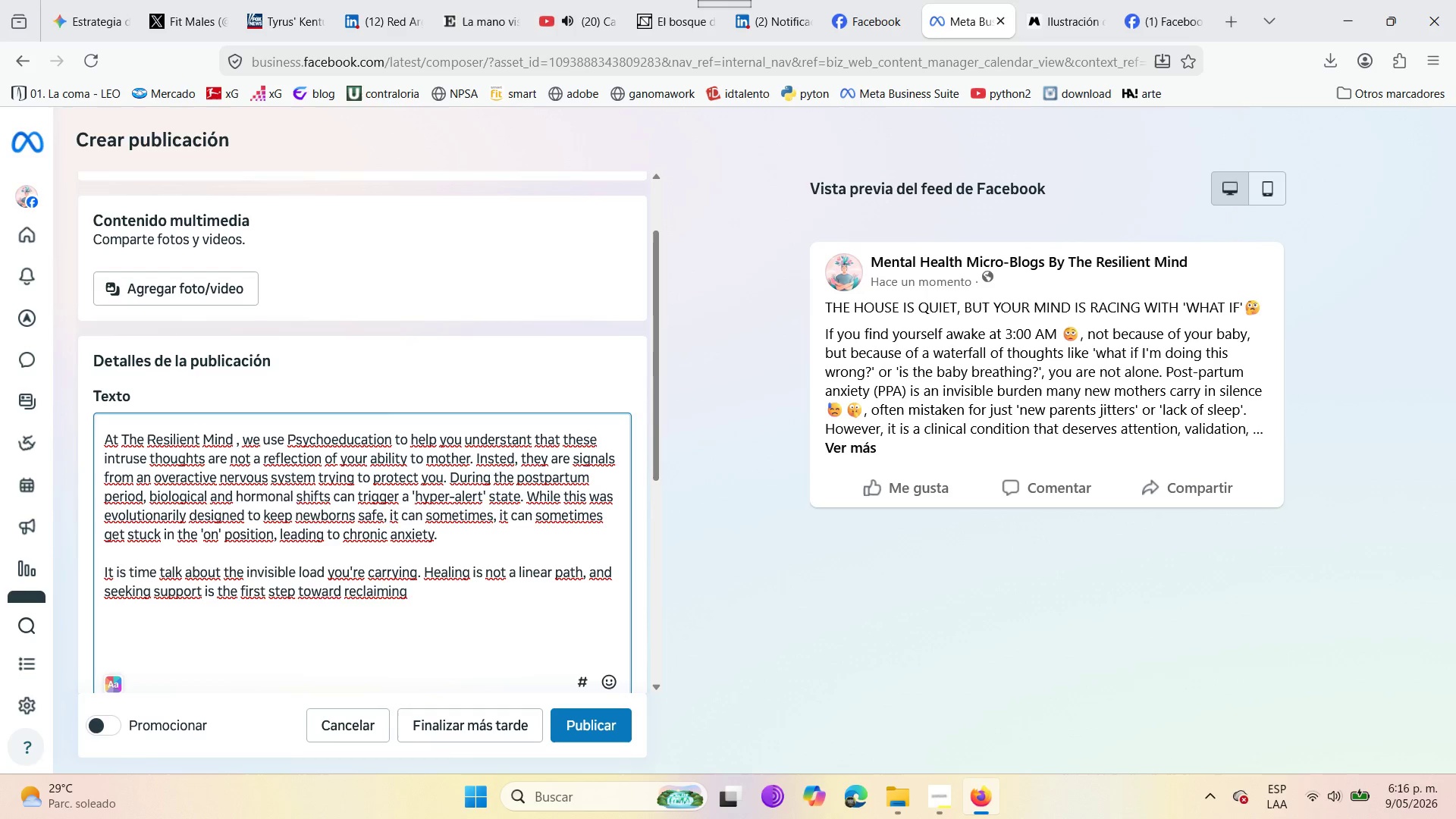 
wait(6.55)
 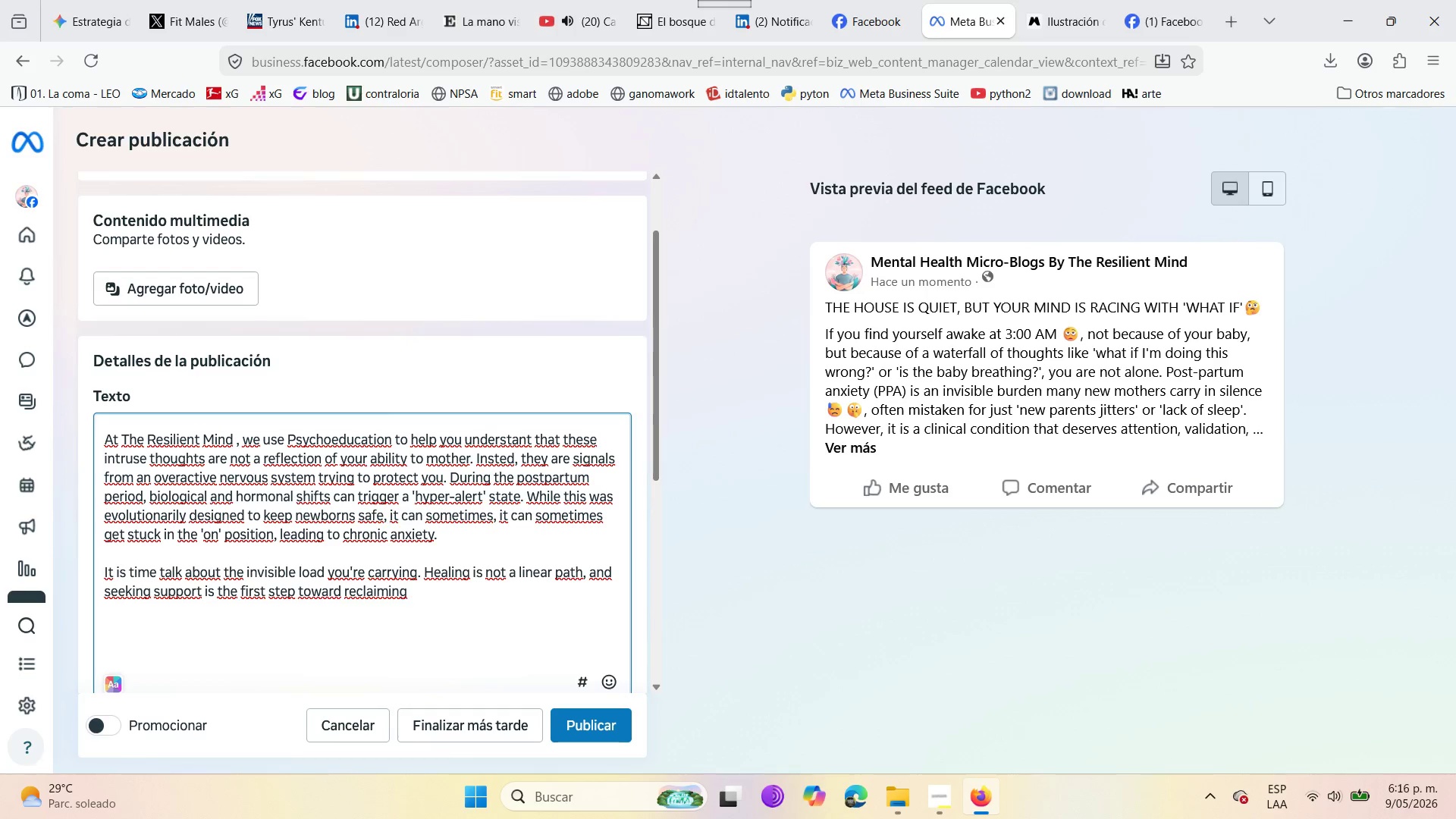 
type(your peace )
key(Backspace)
type(. Your mental healthb)
key(Backspace)
type( is the foundation of your )
 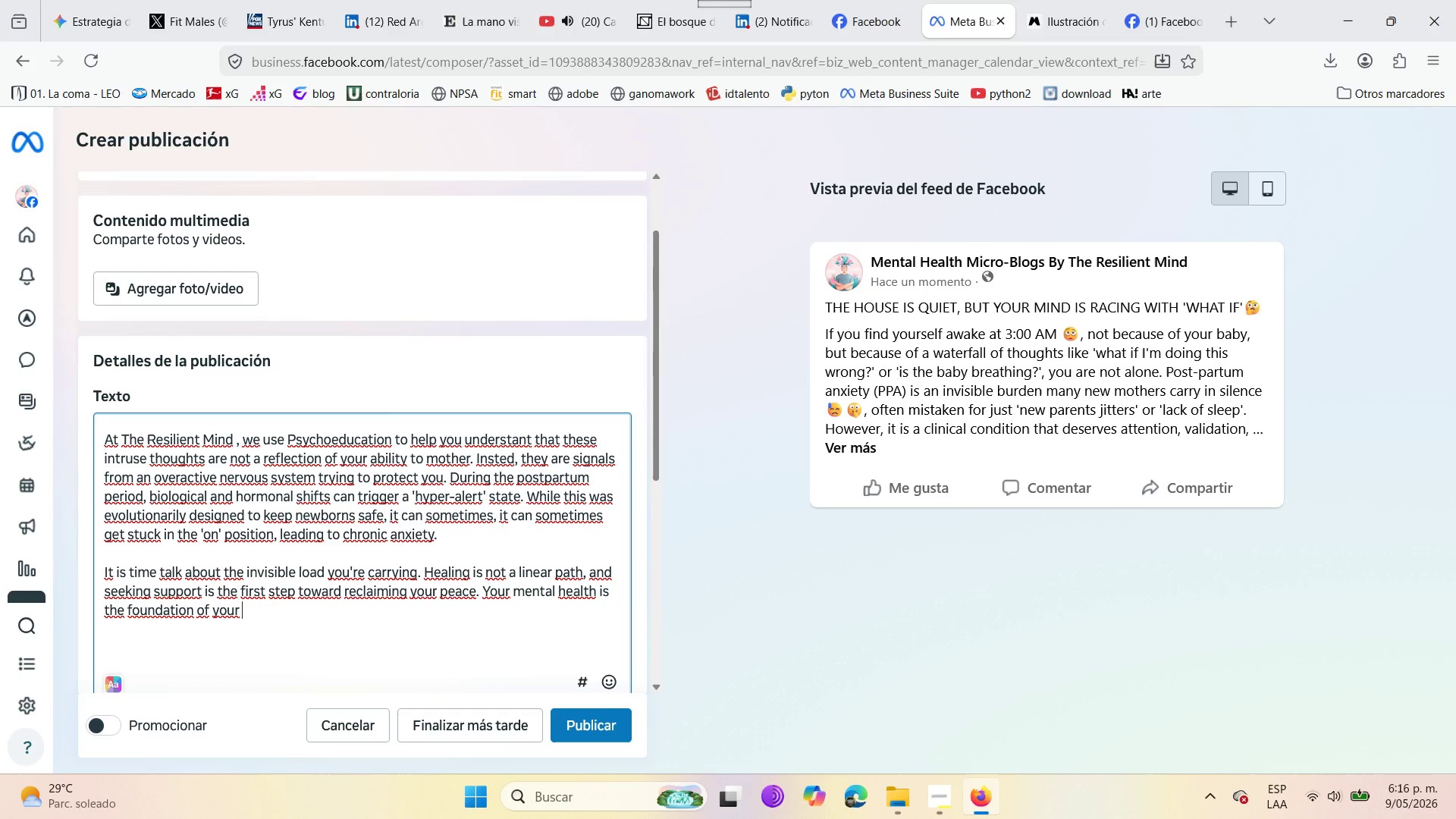 
type(famili)
key(Backspace)
type(y )
 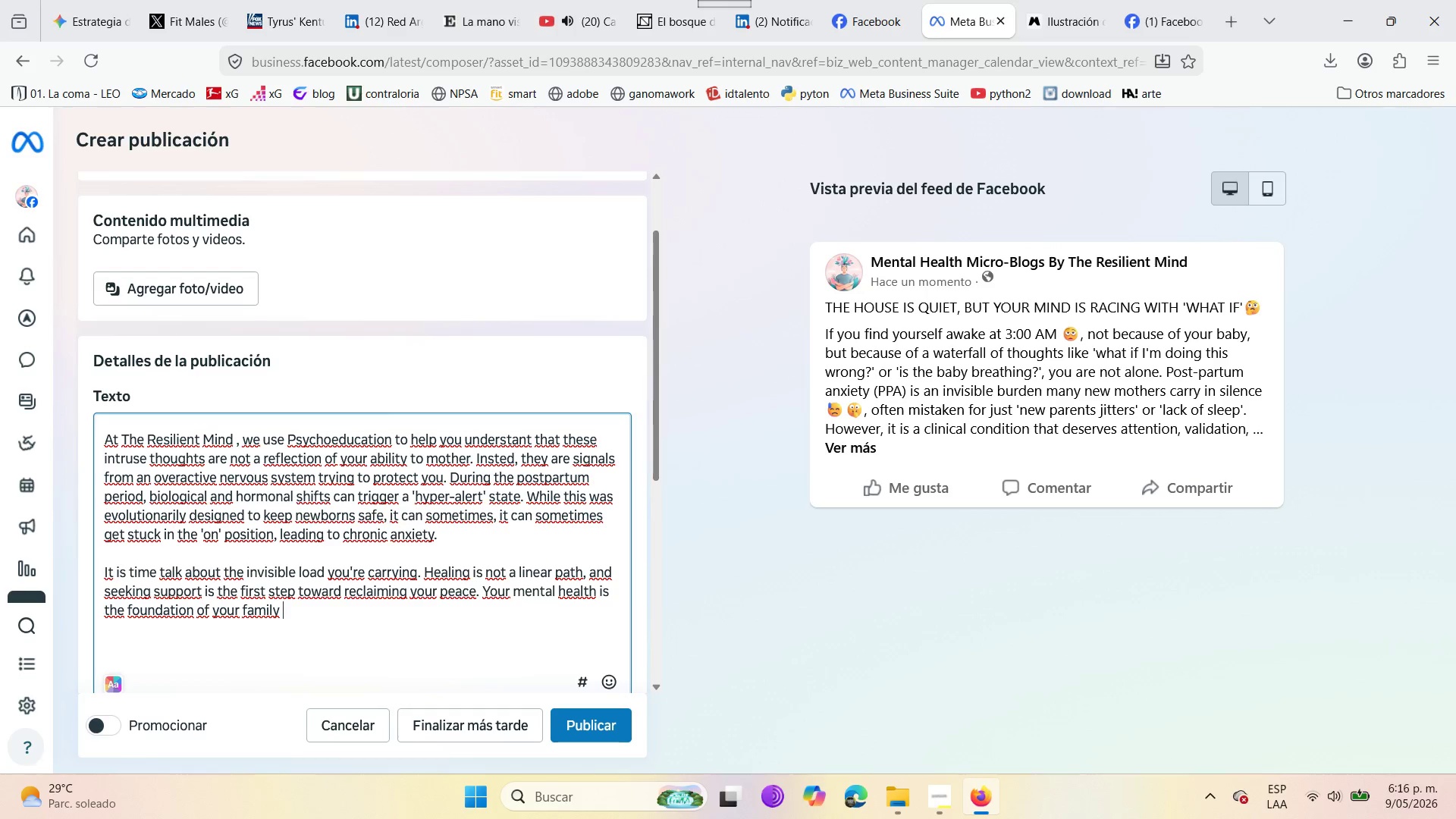 
key(Backspace)
 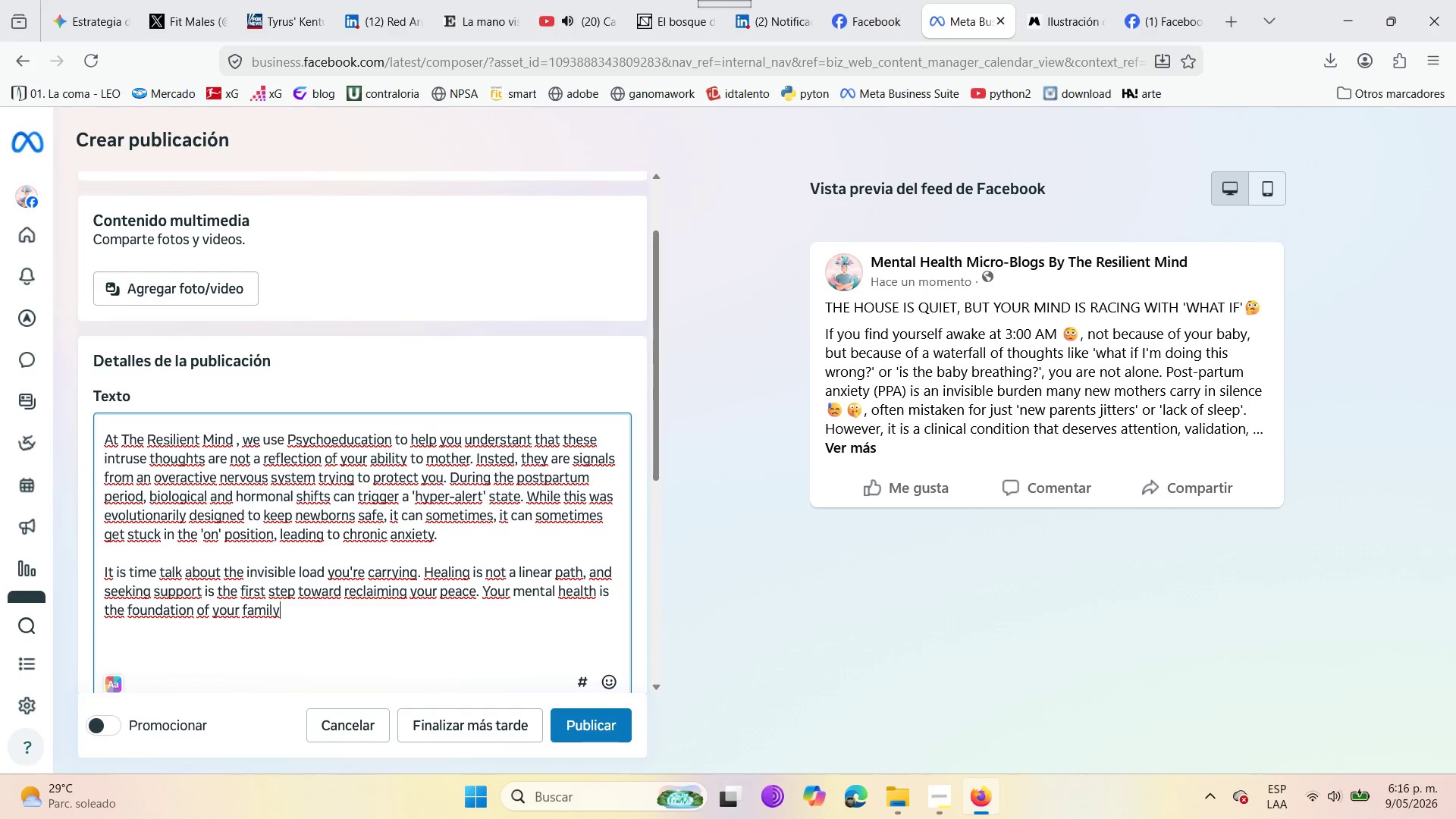 
key(BracketLeft)
 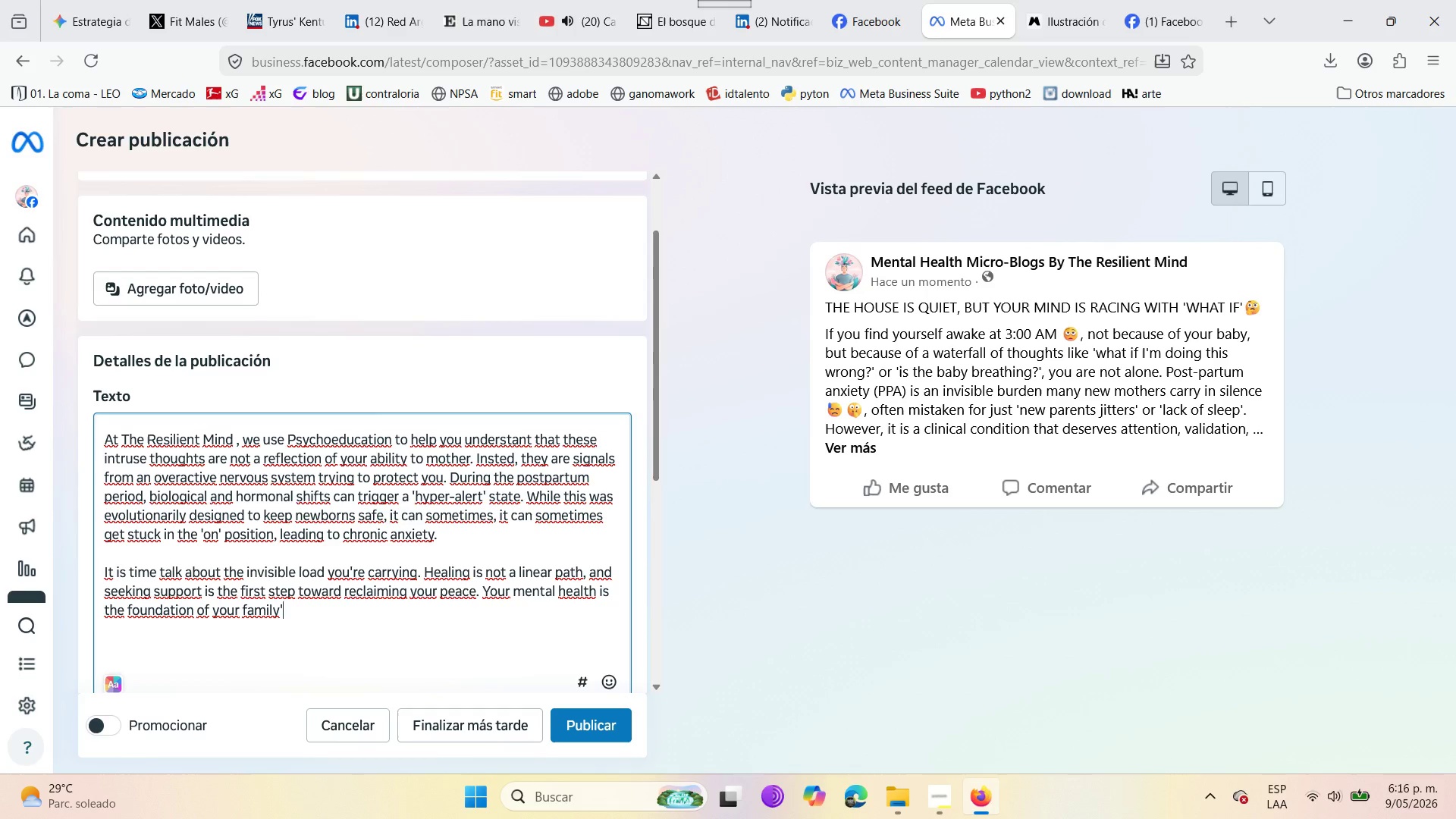 
key(S)
 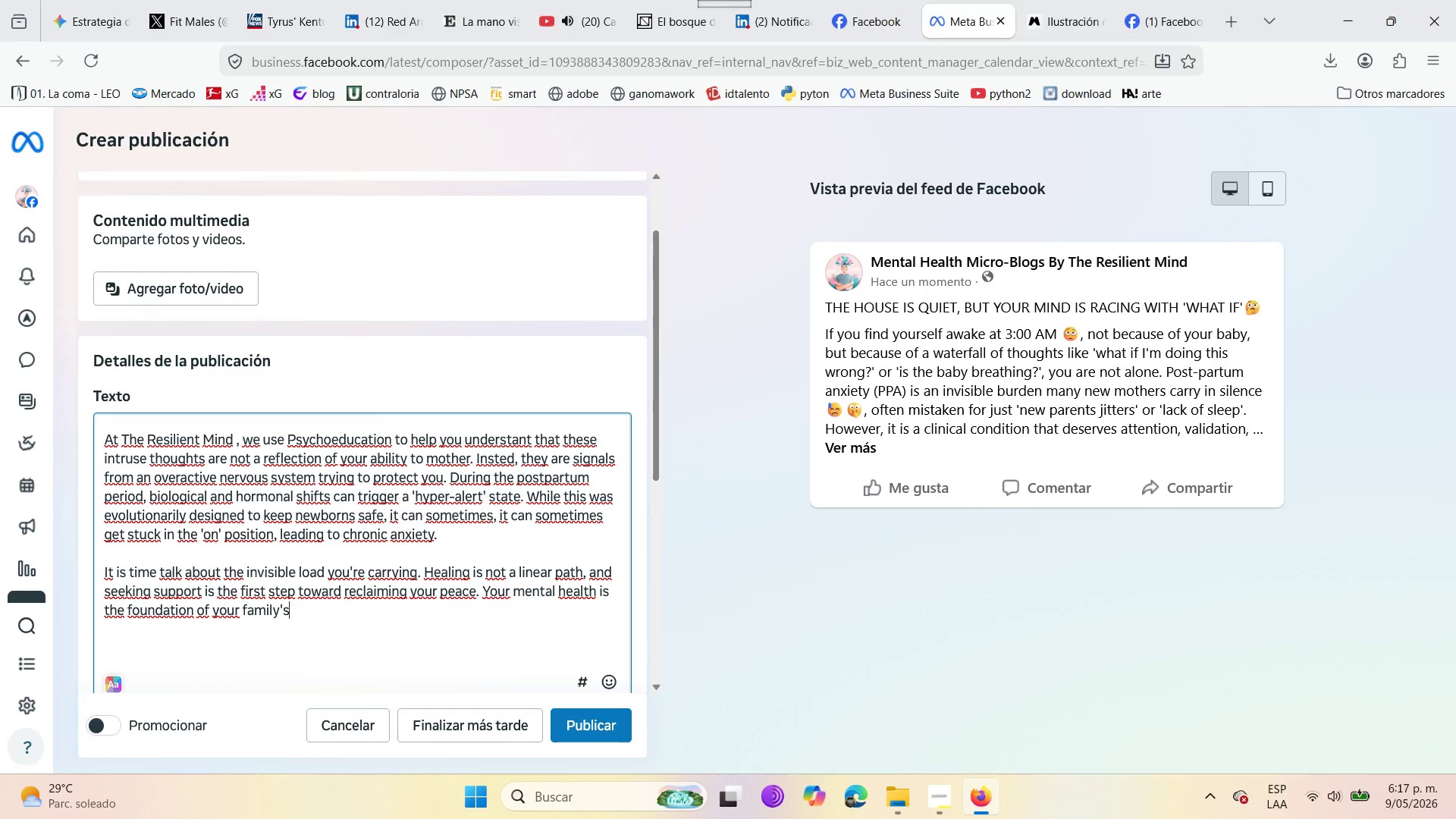 
wait(13.67)
 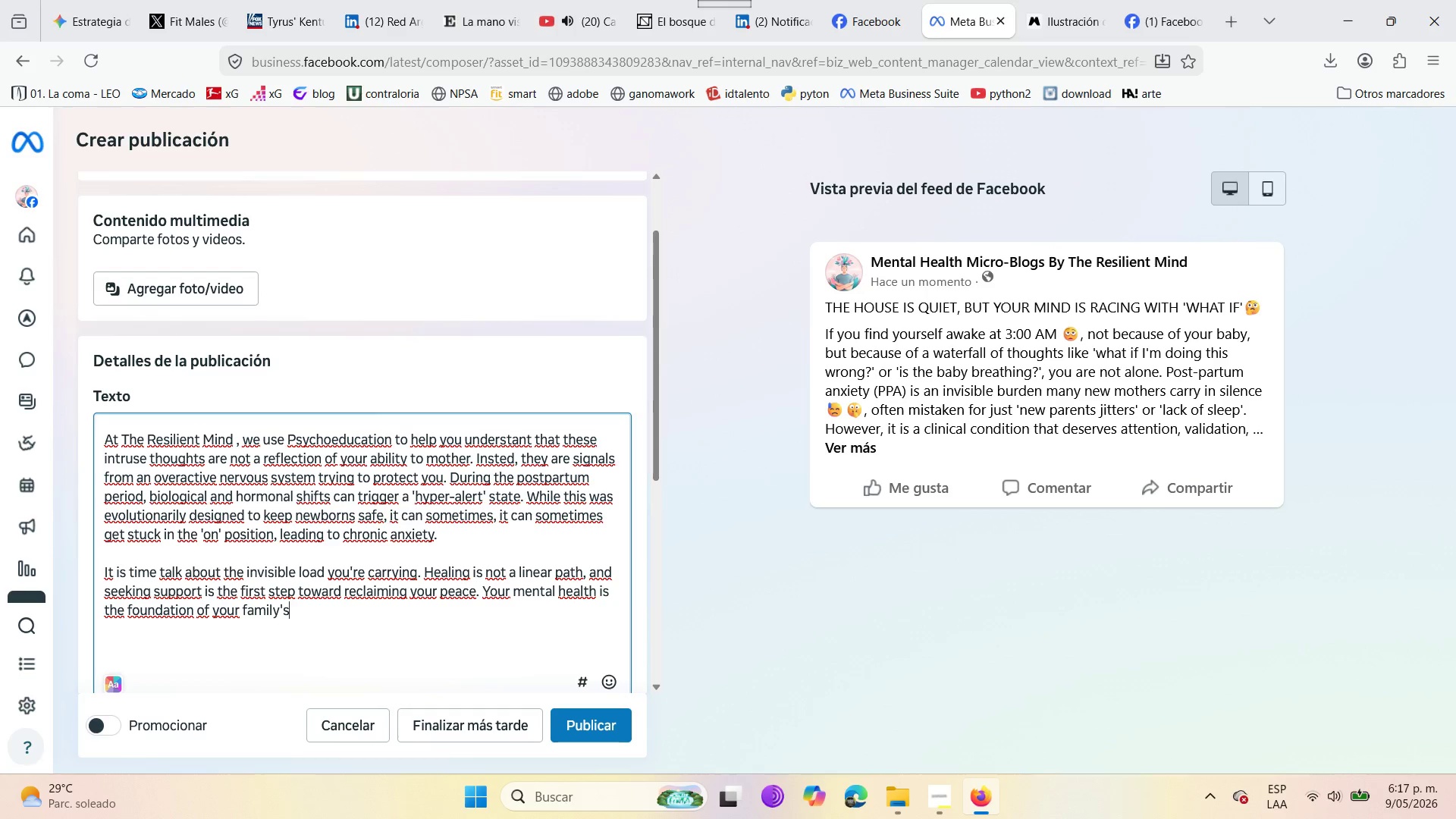 
type(well )
key(Backspace)
type(-being )
 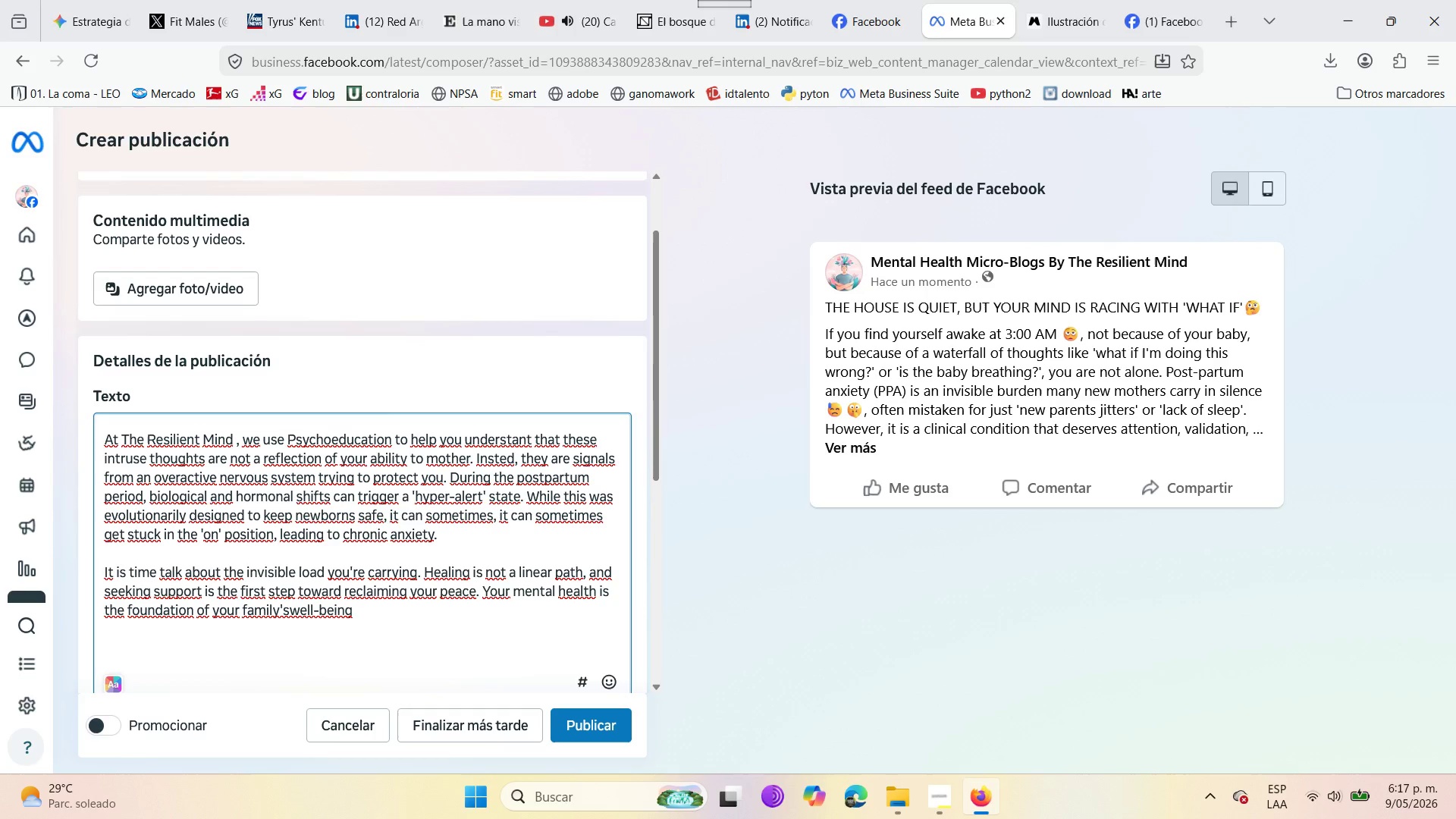 
key(ArrowLeft)
 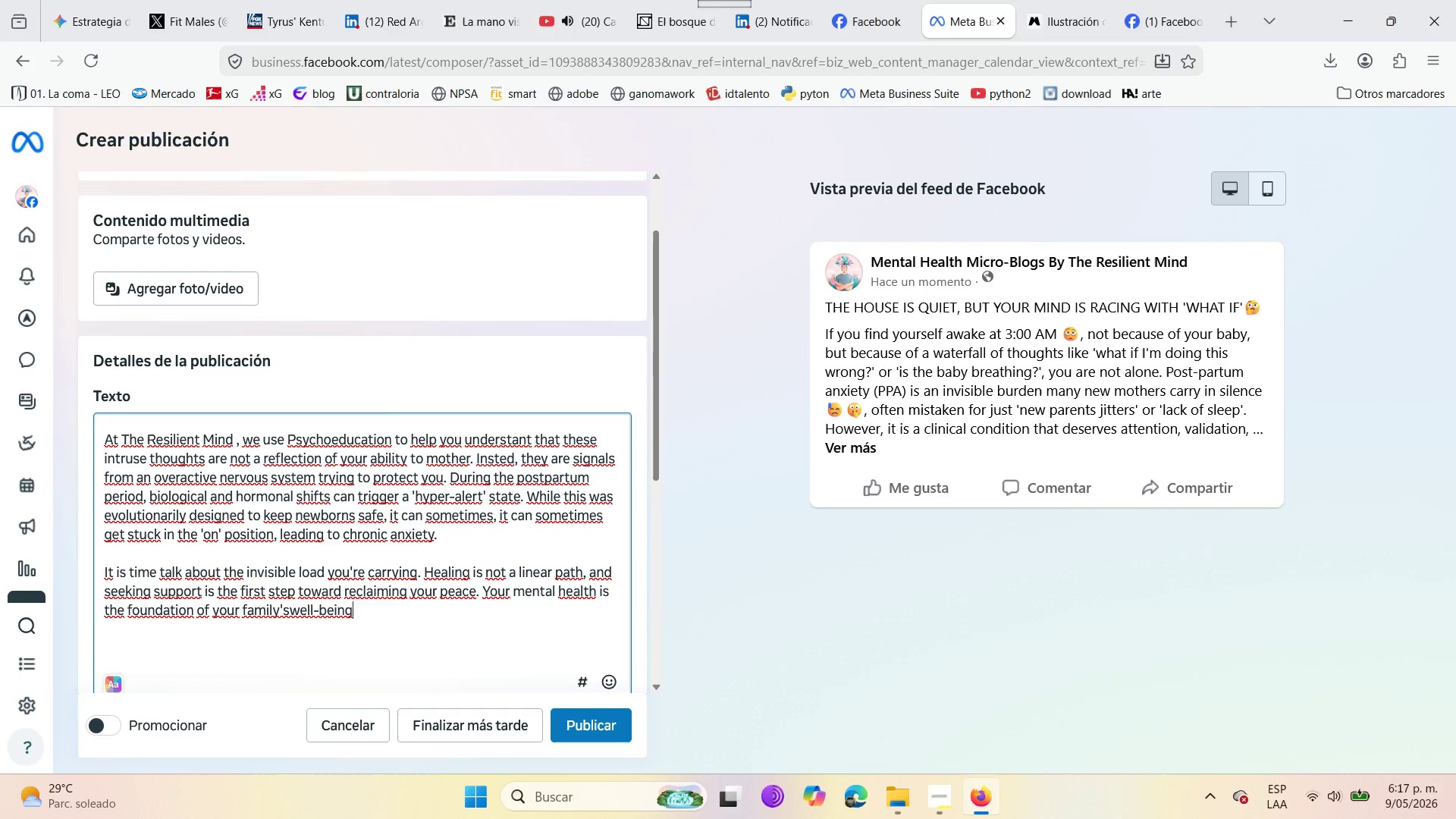 
key(ArrowLeft)
 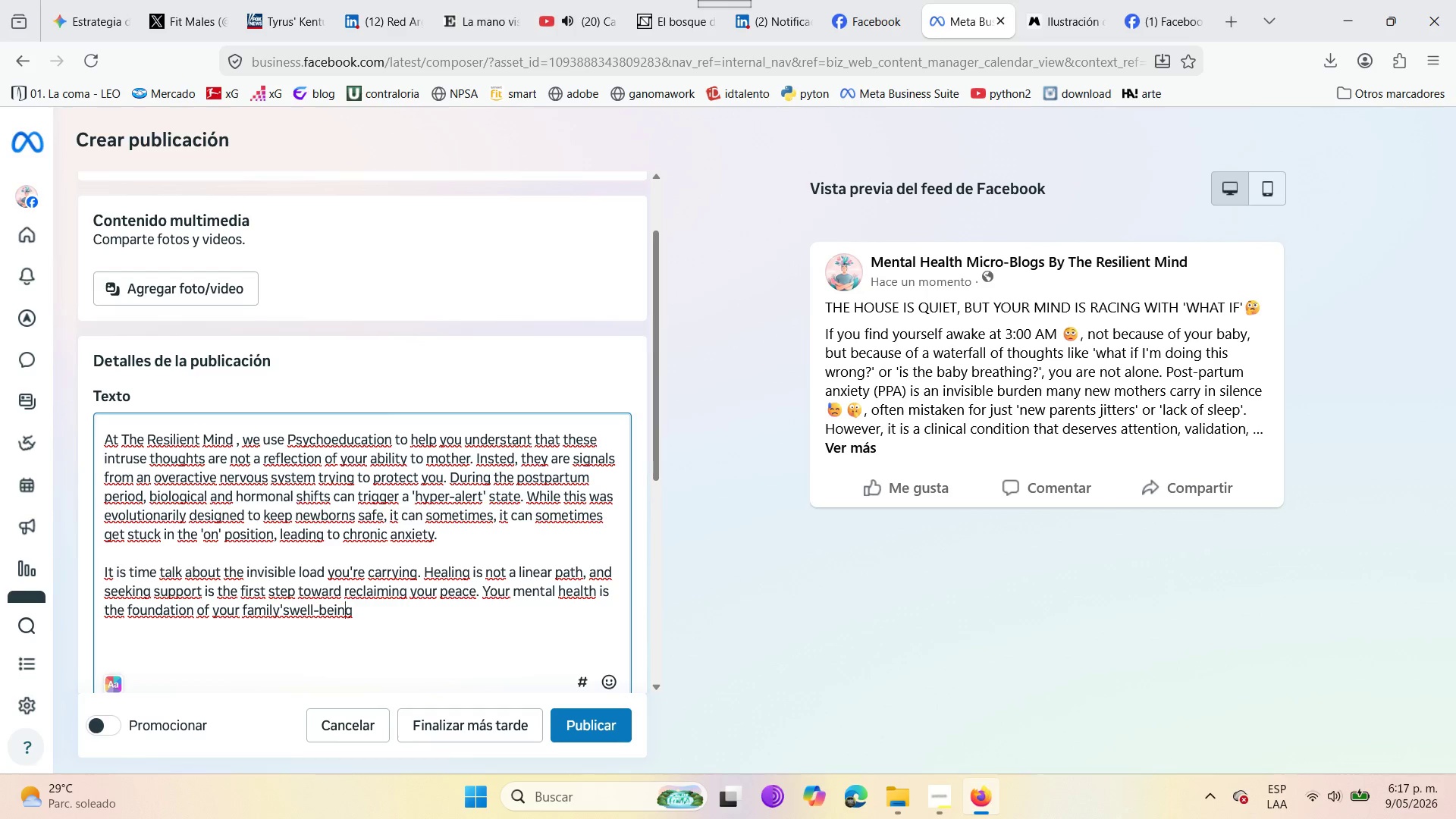 
key(ArrowLeft)
 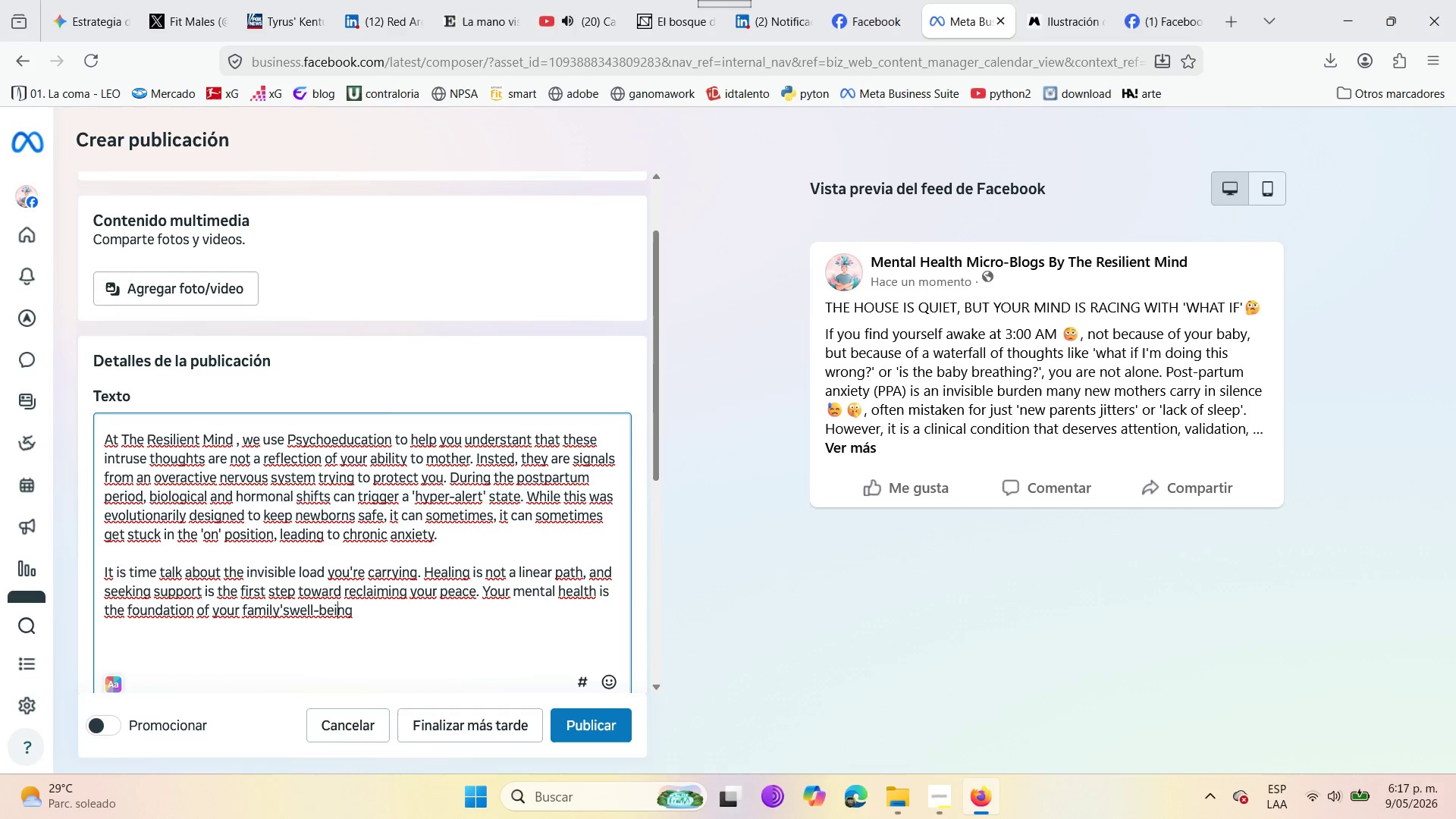 
key(ArrowLeft)
 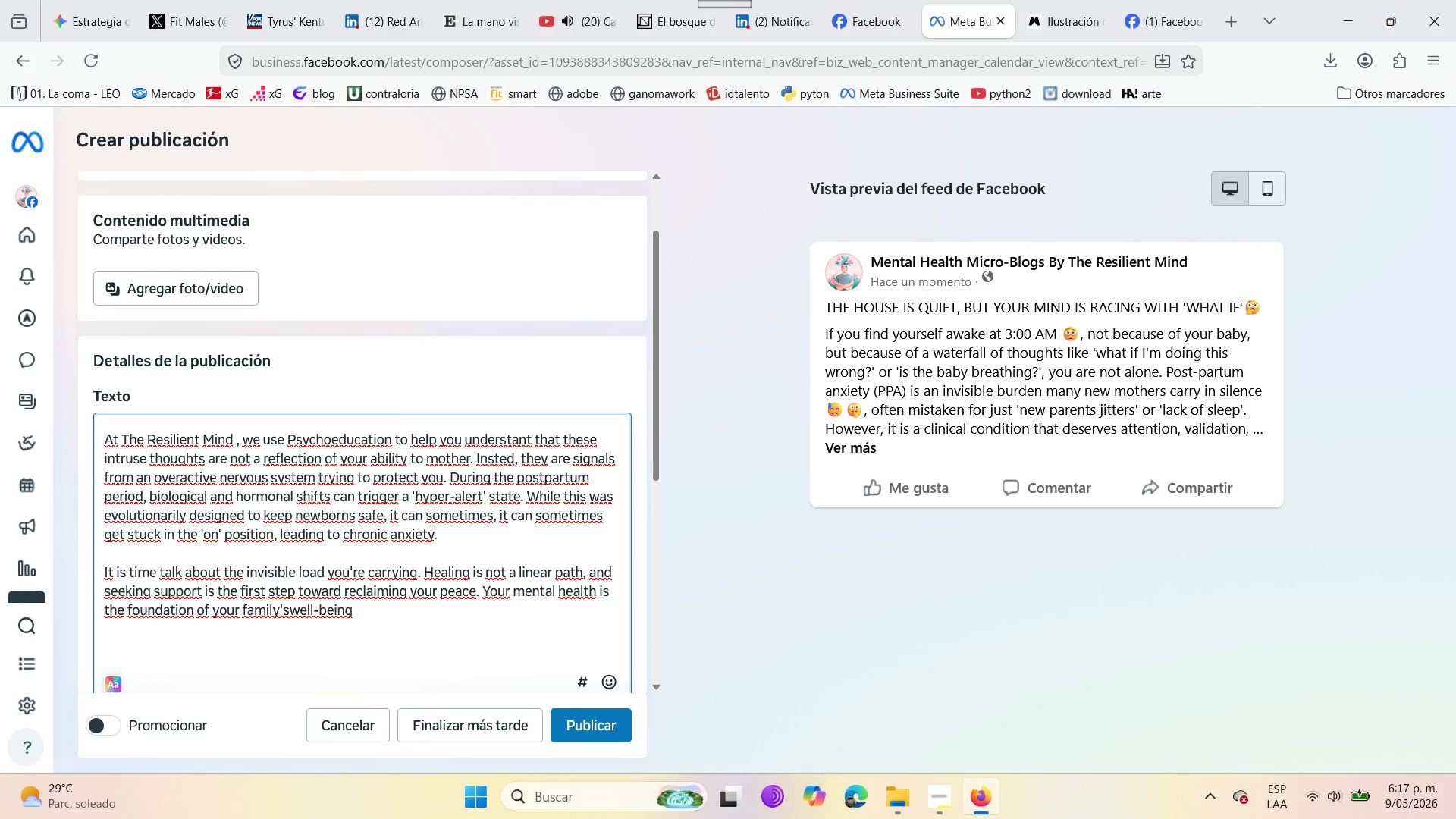 
key(ArrowLeft)
 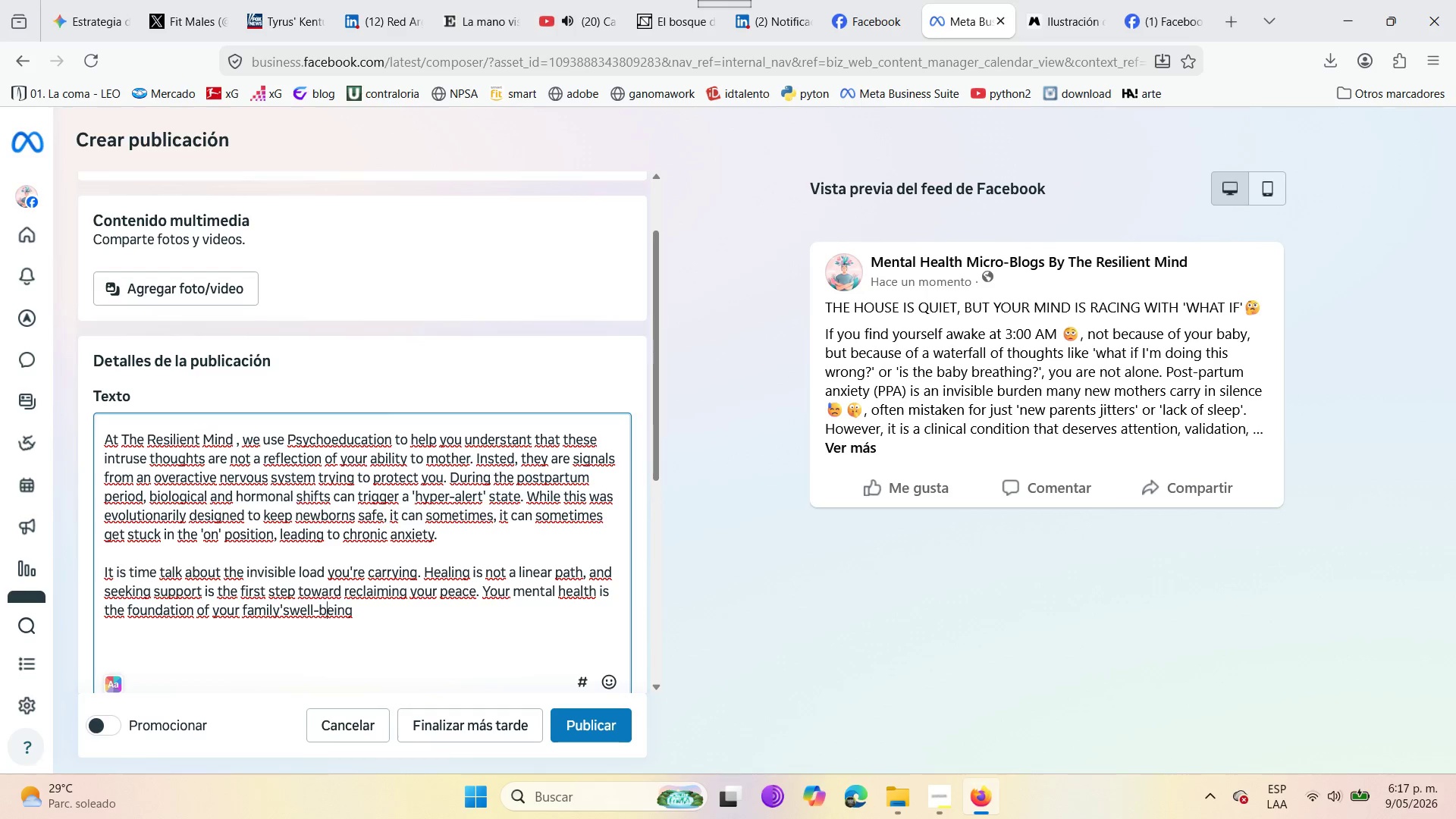 
key(ArrowLeft)
 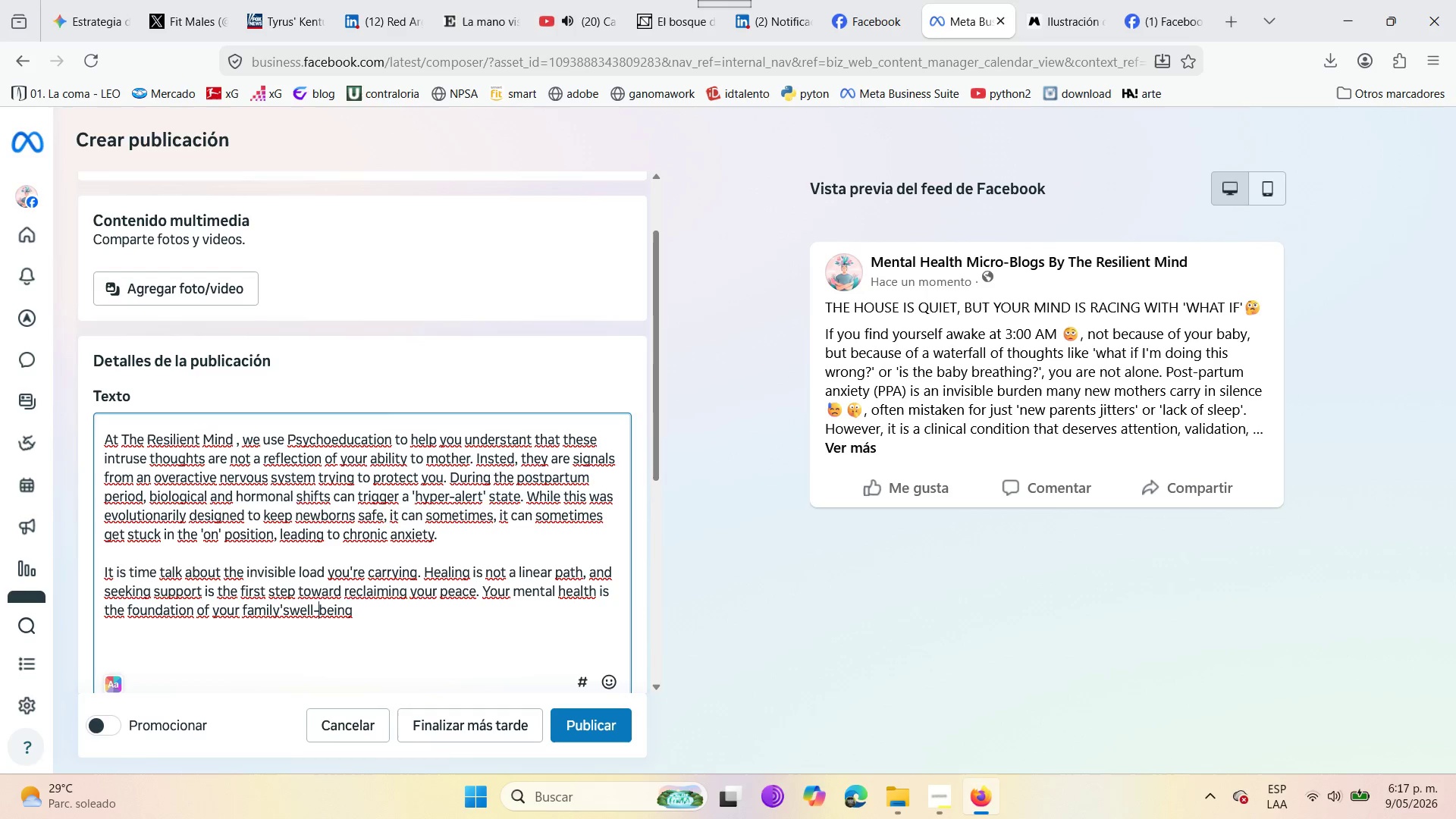 
key(ArrowLeft)
 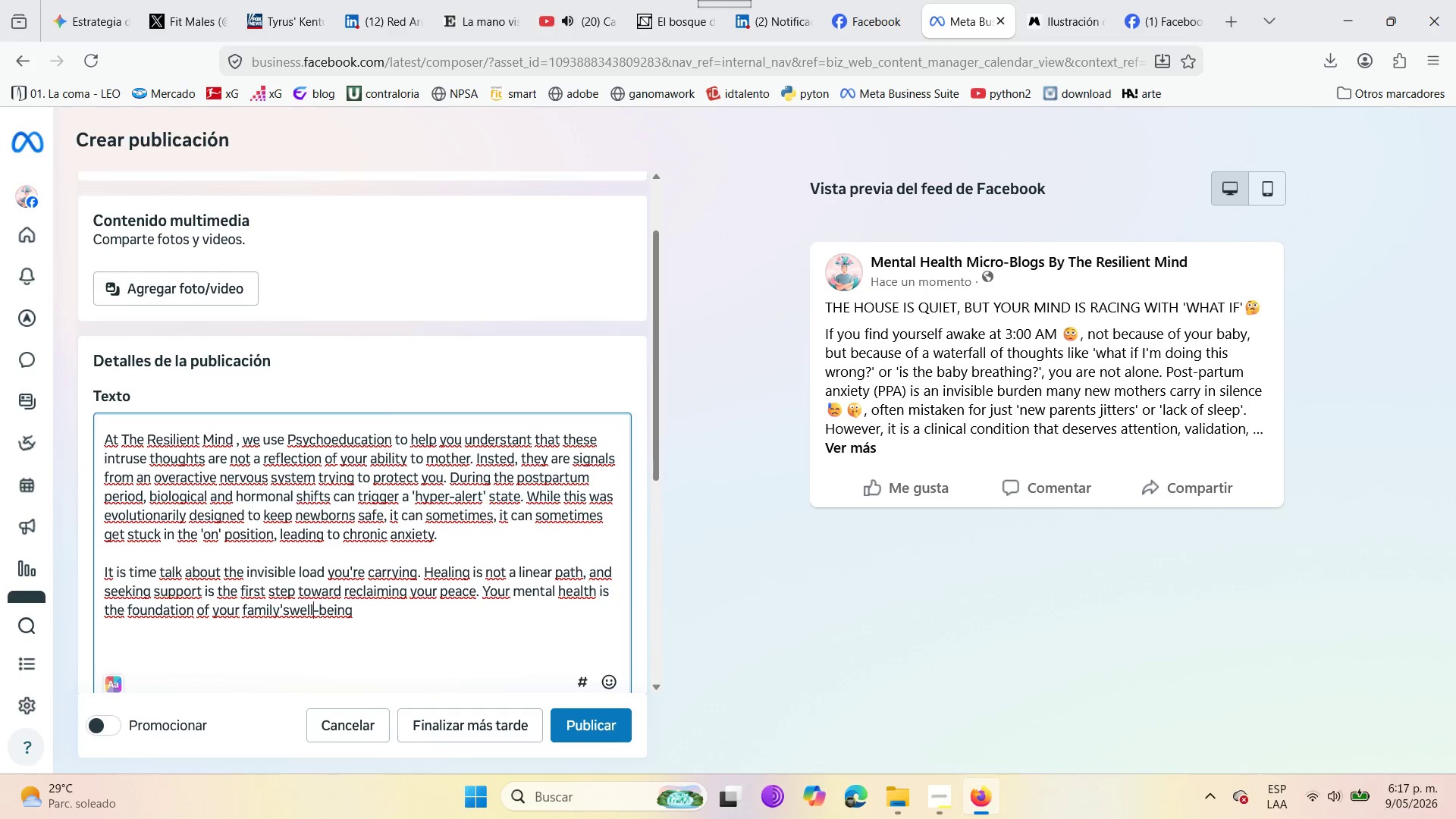 
key(ArrowLeft)
 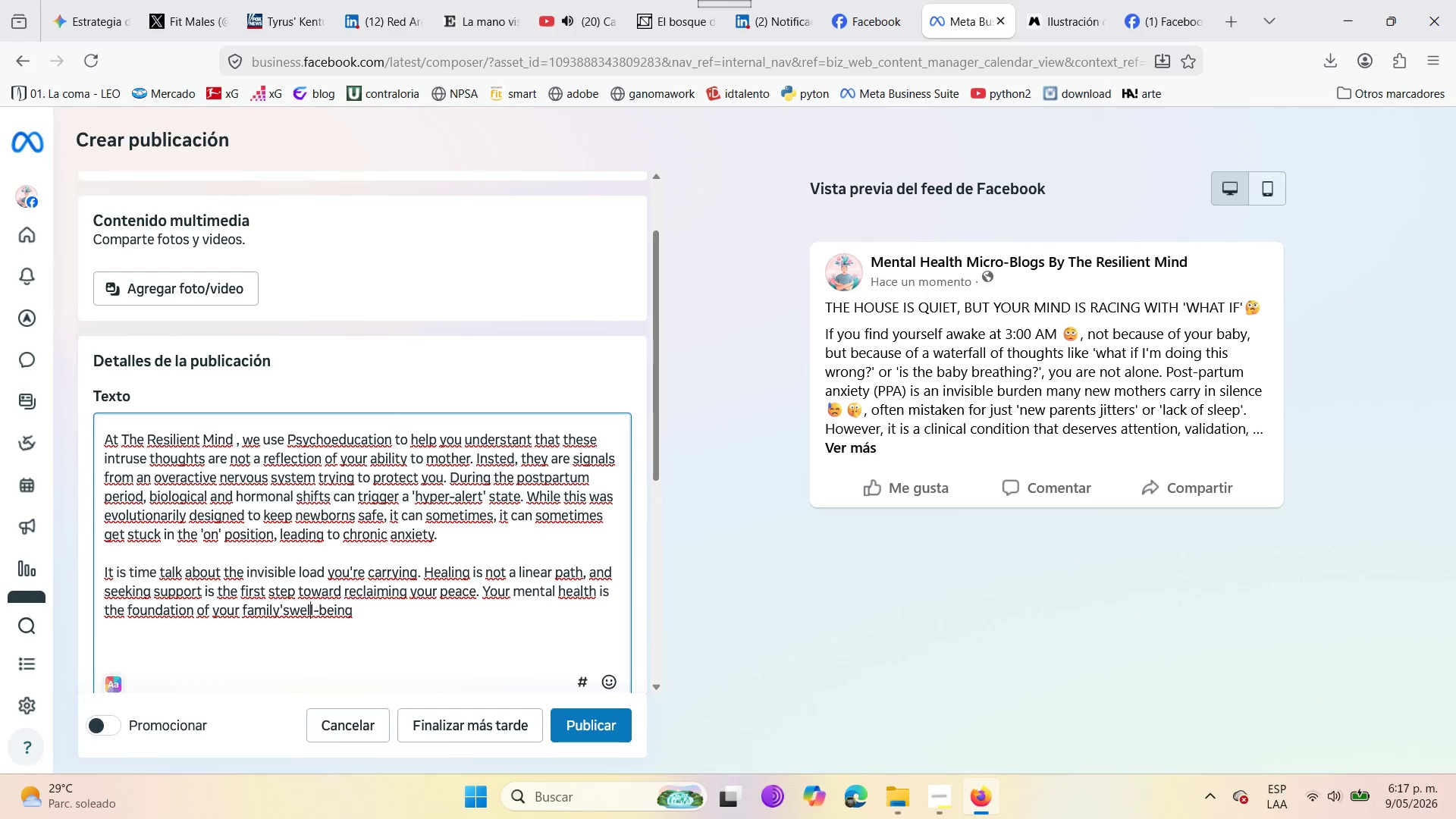 
key(ArrowLeft)
 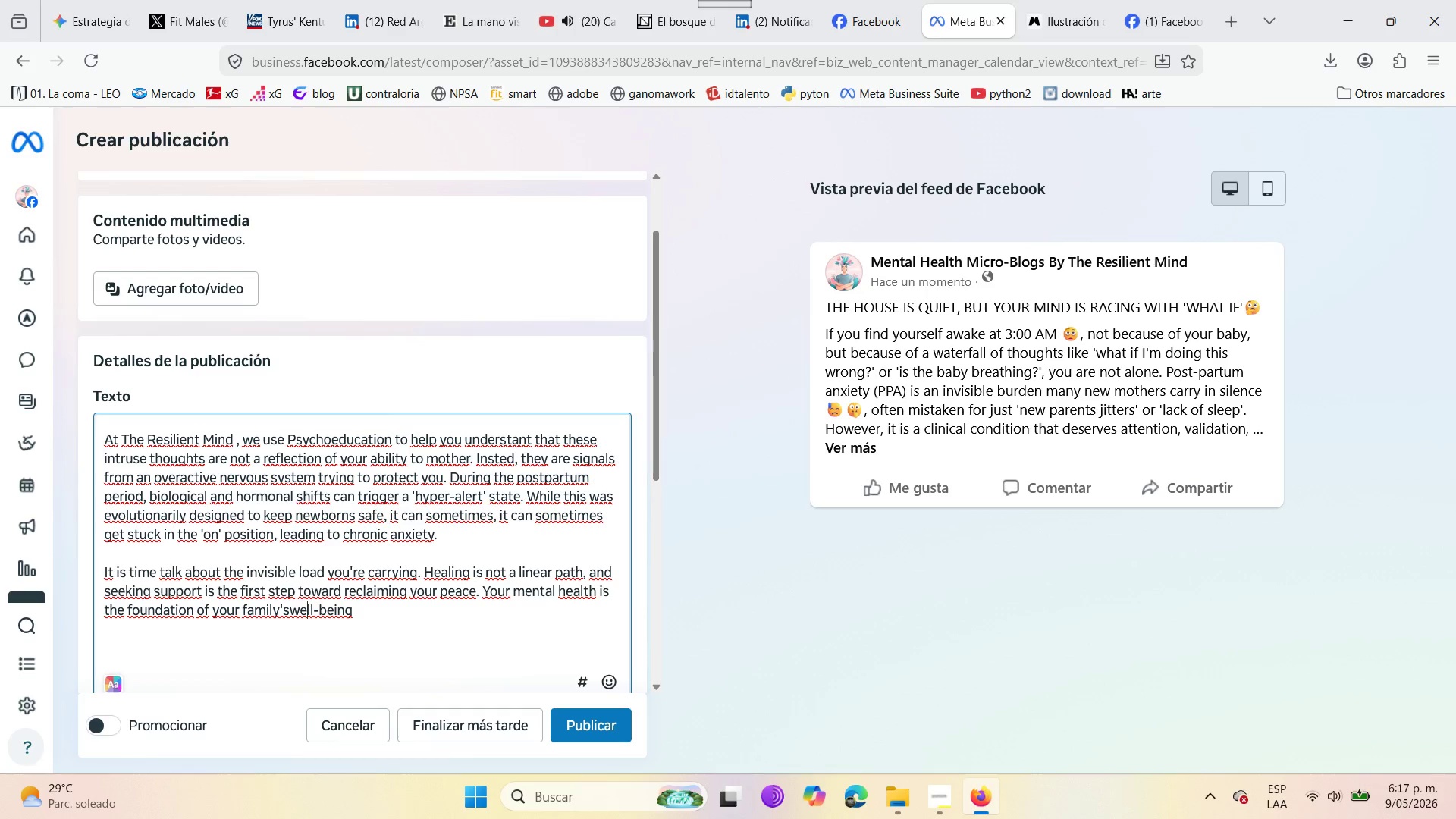 
key(ArrowLeft)
 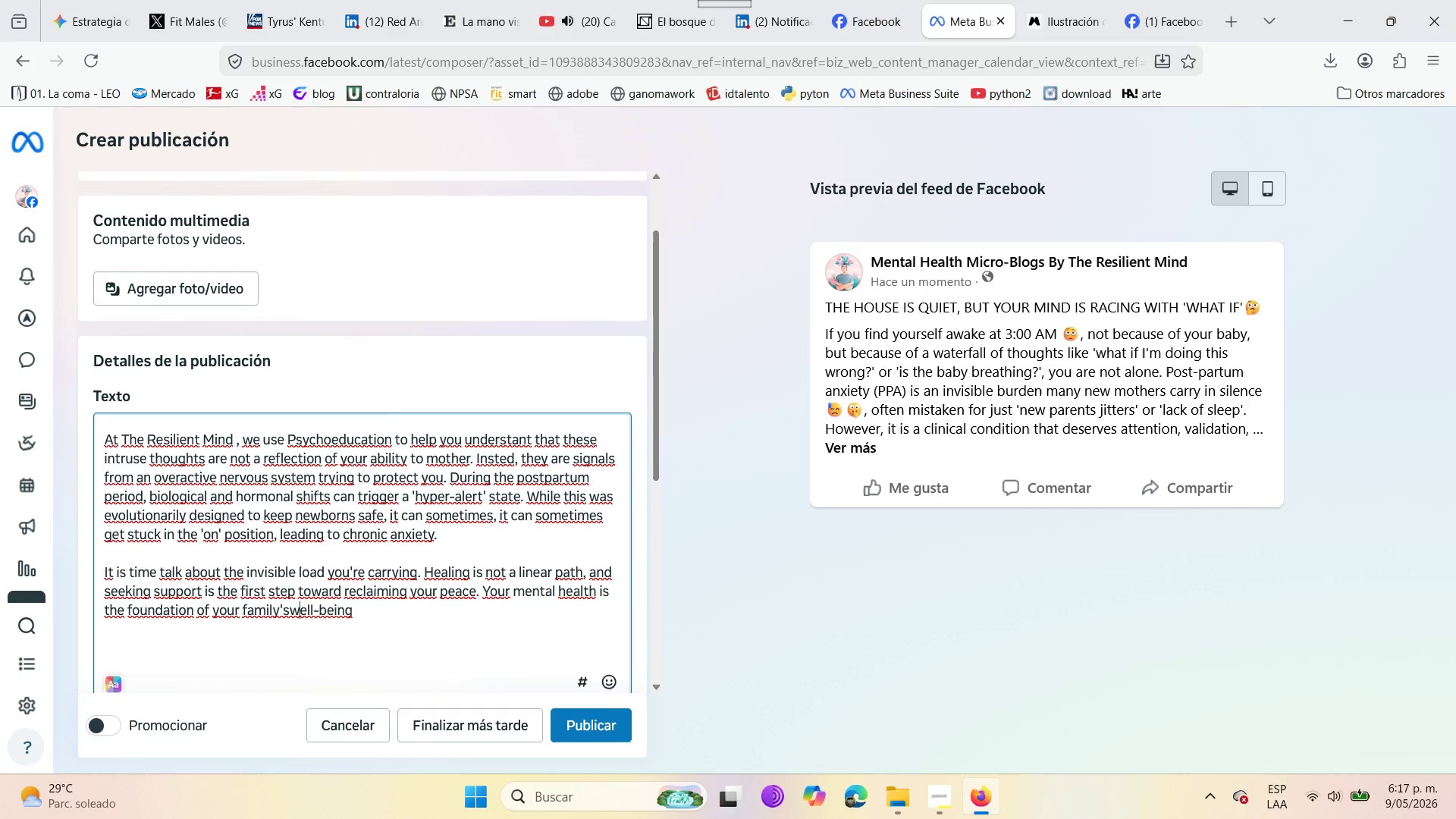 
key(ArrowLeft)
 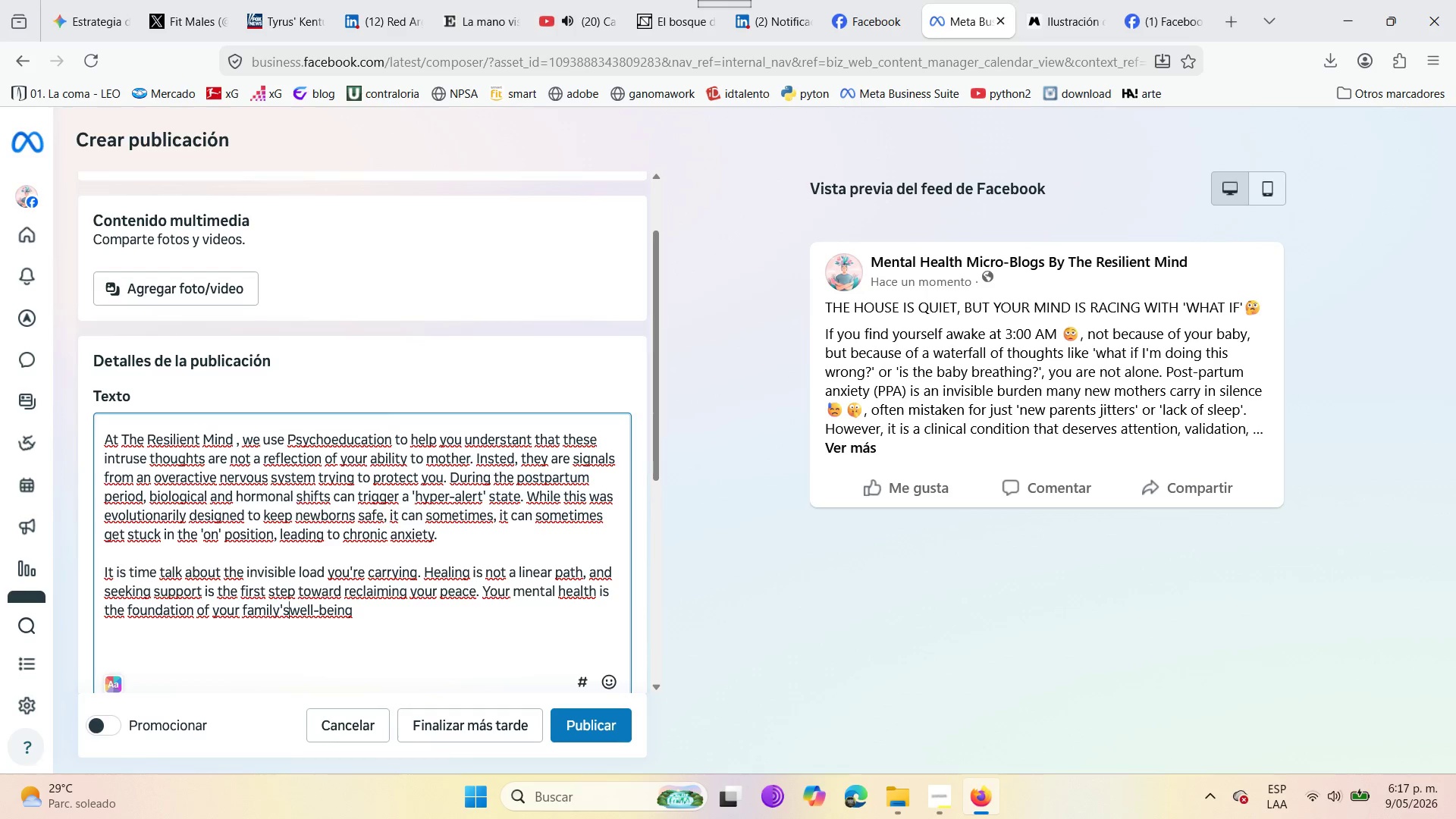 
key(Space)
 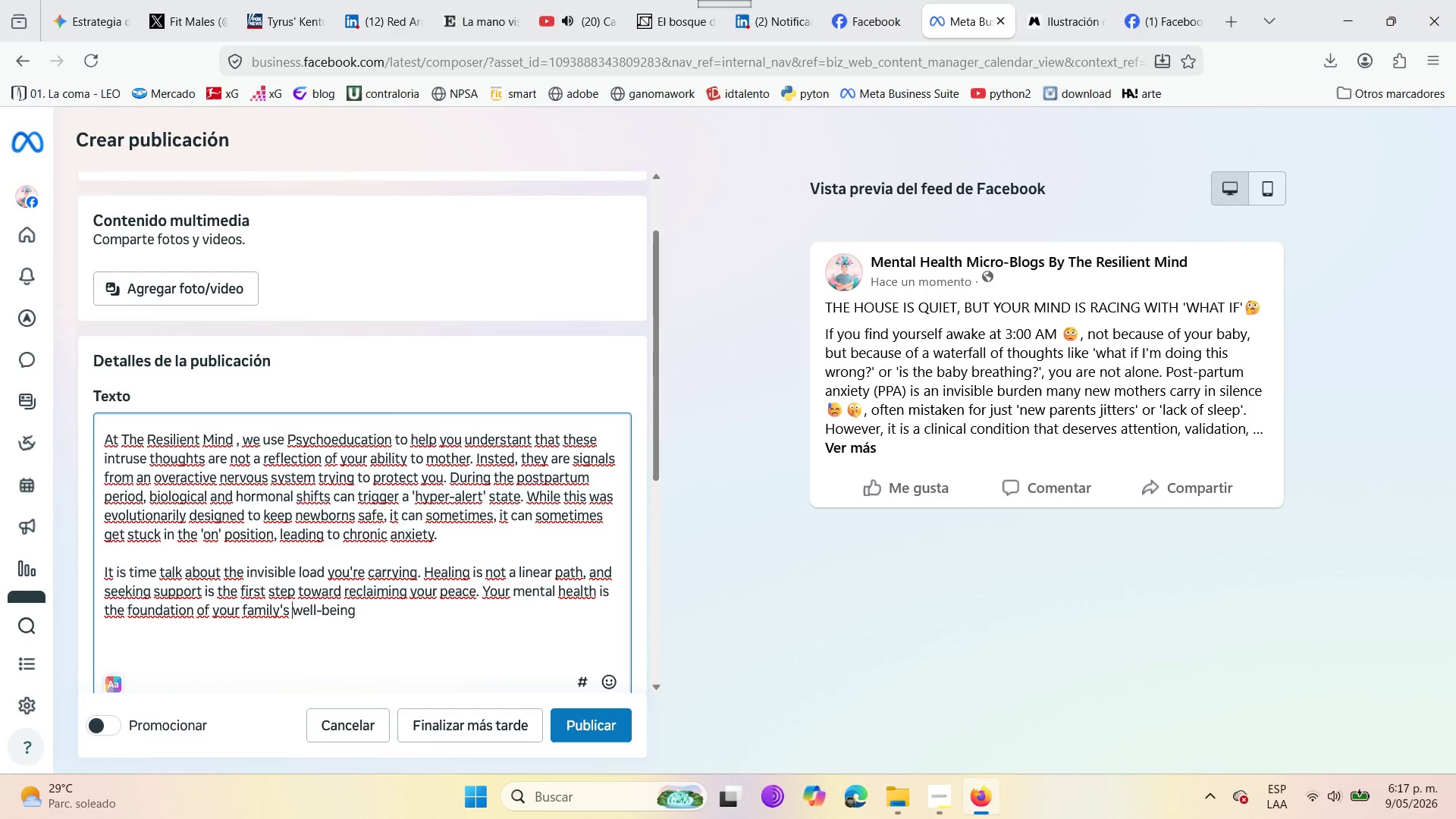 
key(ArrowRight)
 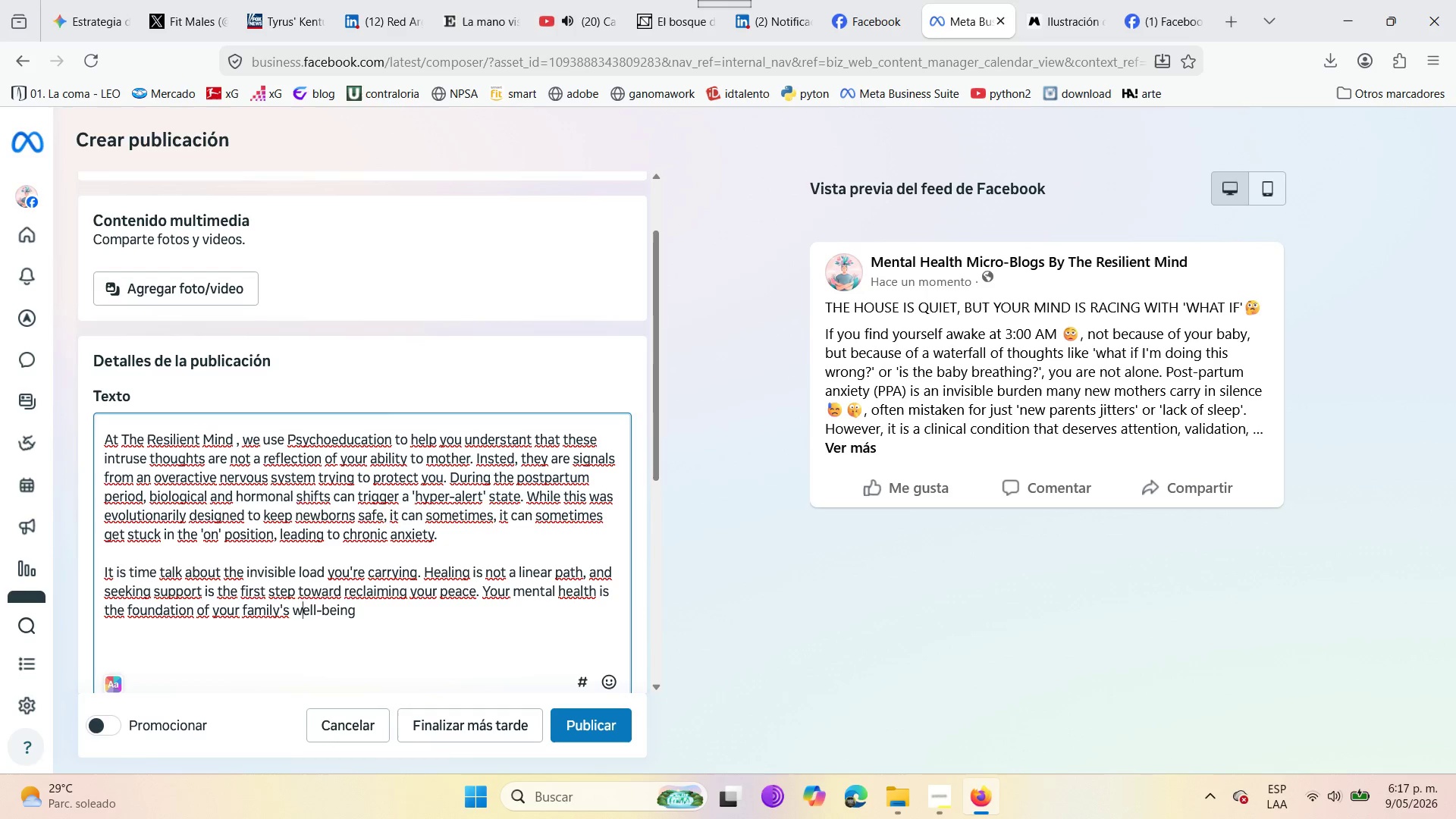 
key(ArrowRight)
 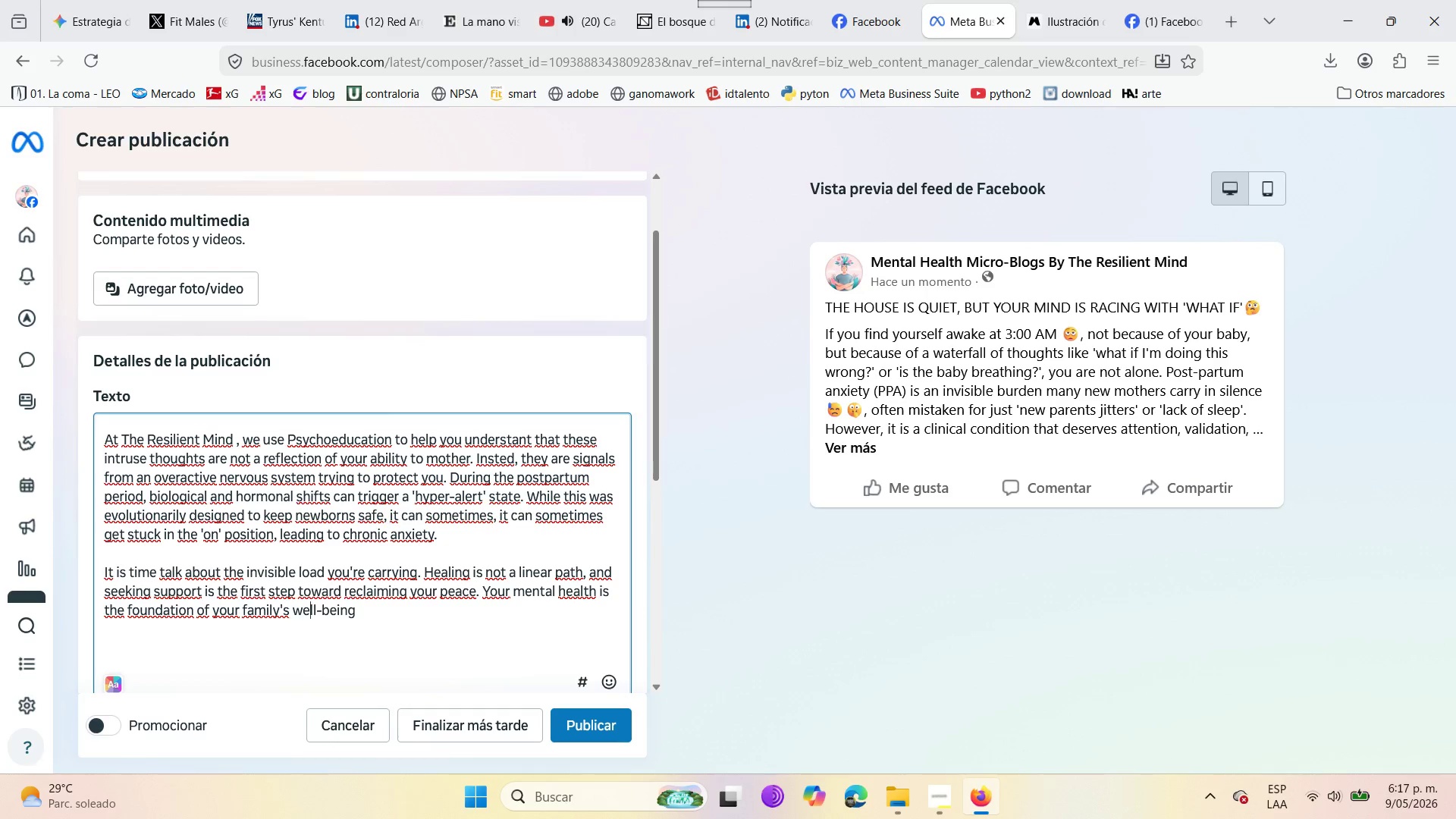 
key(ArrowRight)
 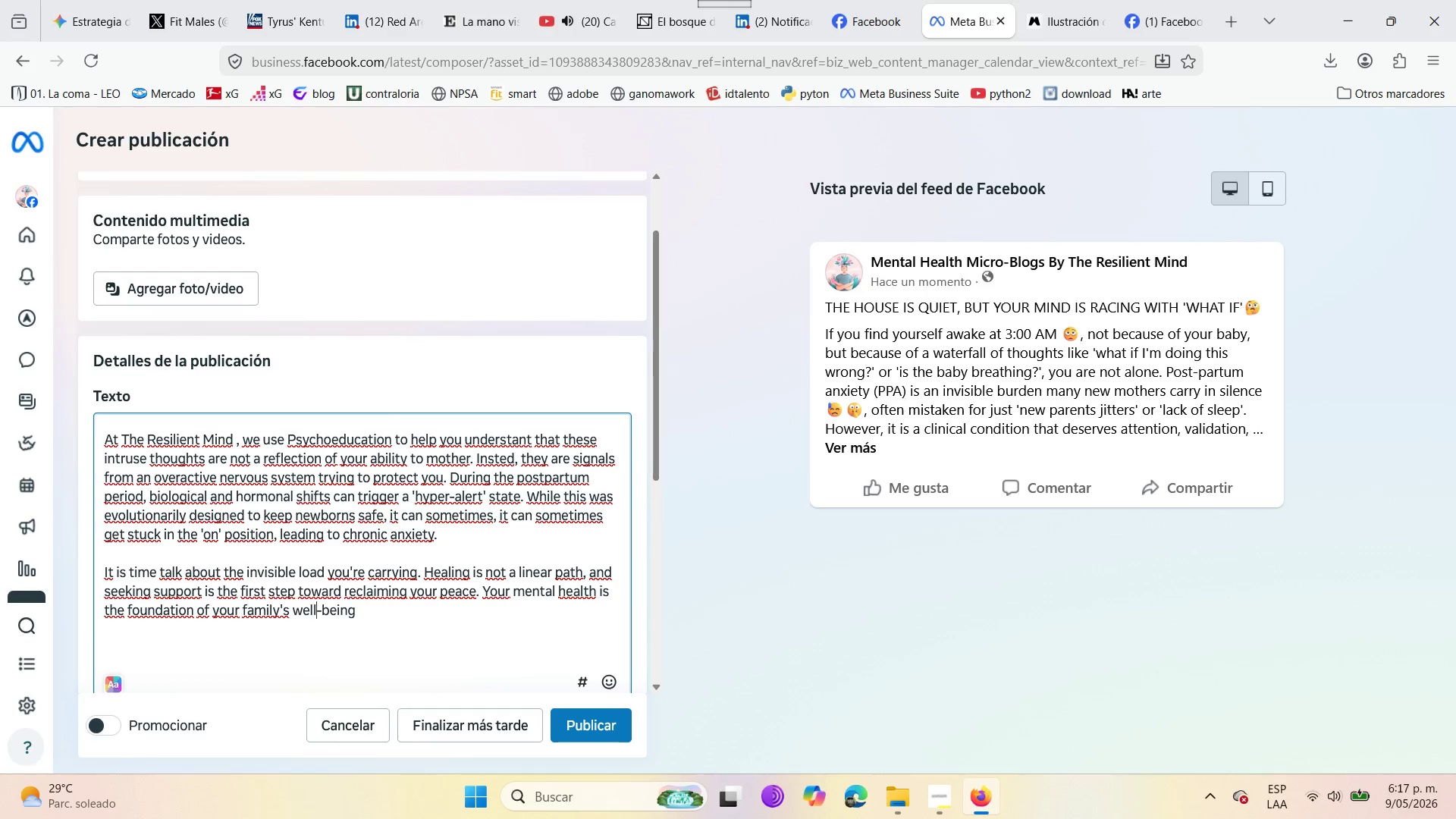 
key(ArrowRight)
 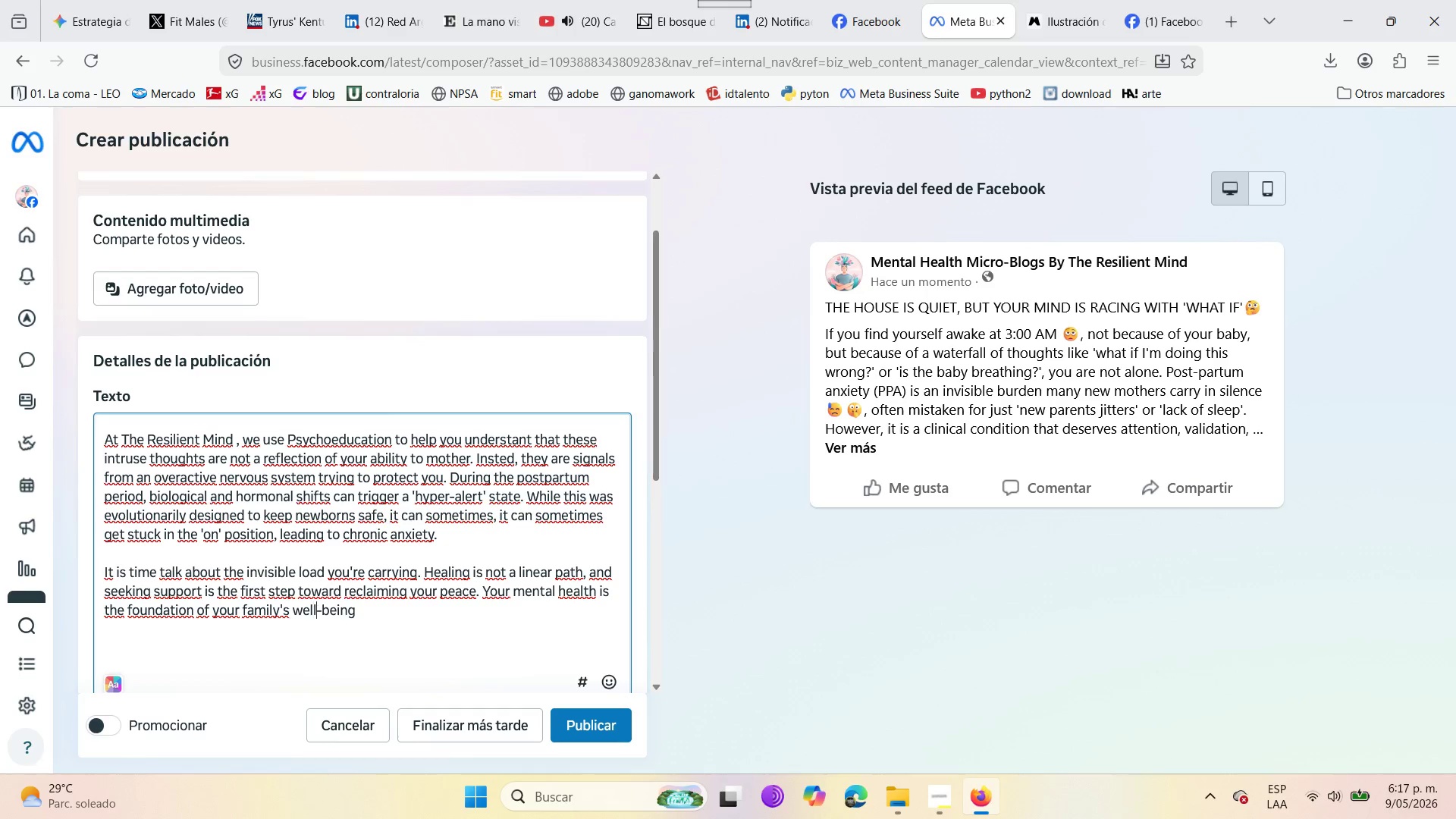 
key(ArrowRight)
 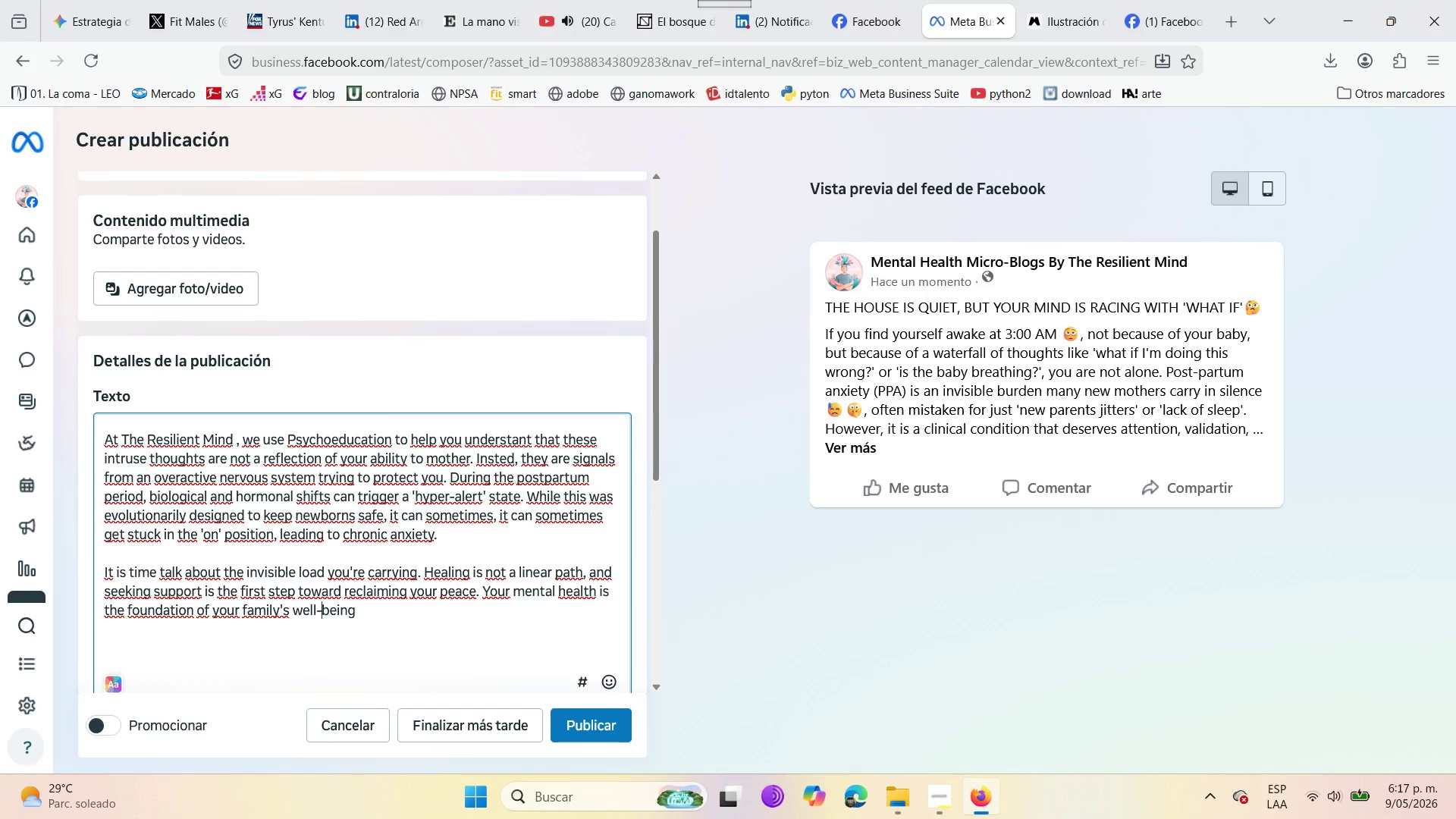 
key(ArrowRight)
 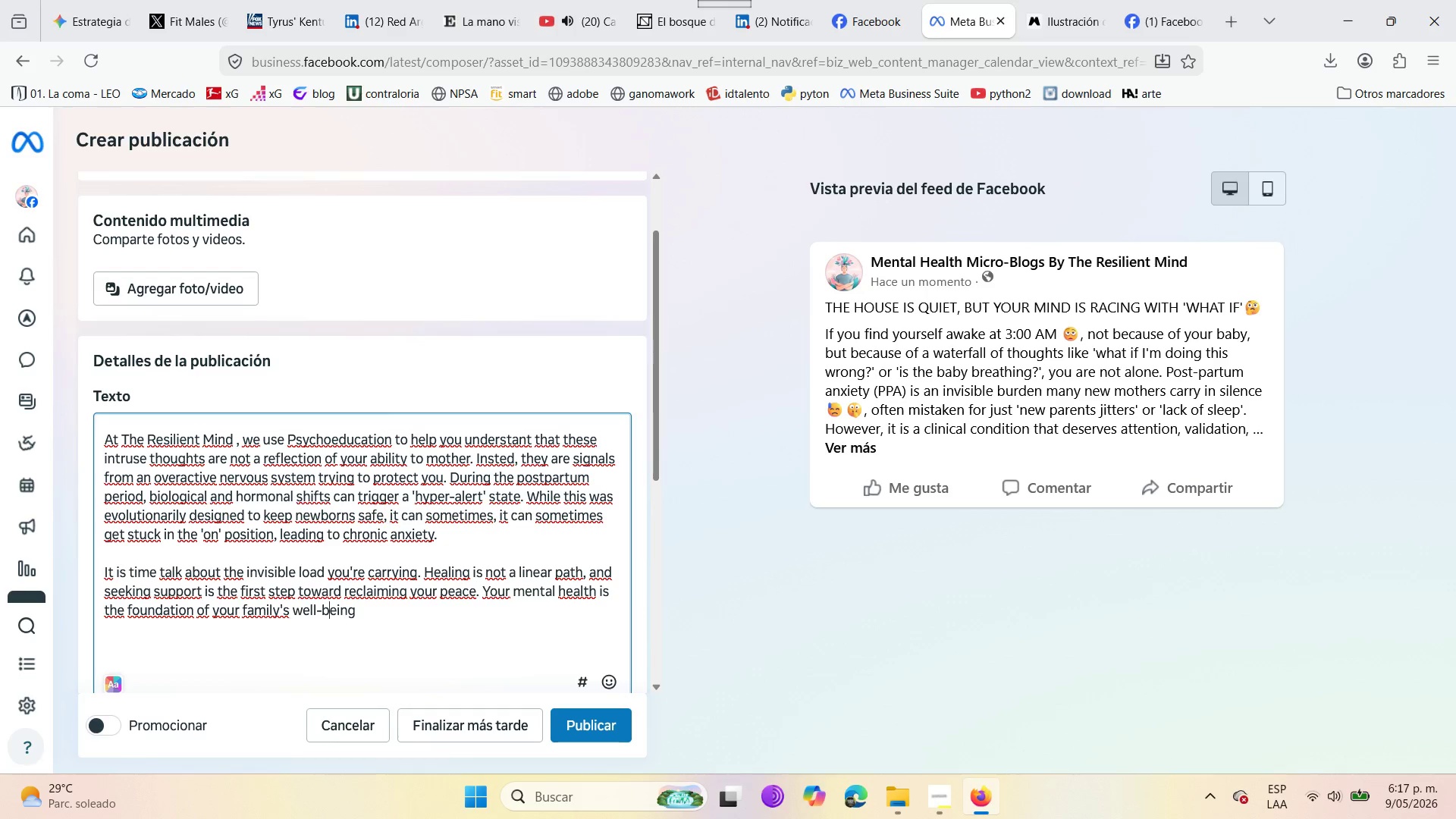 
key(ArrowRight)
 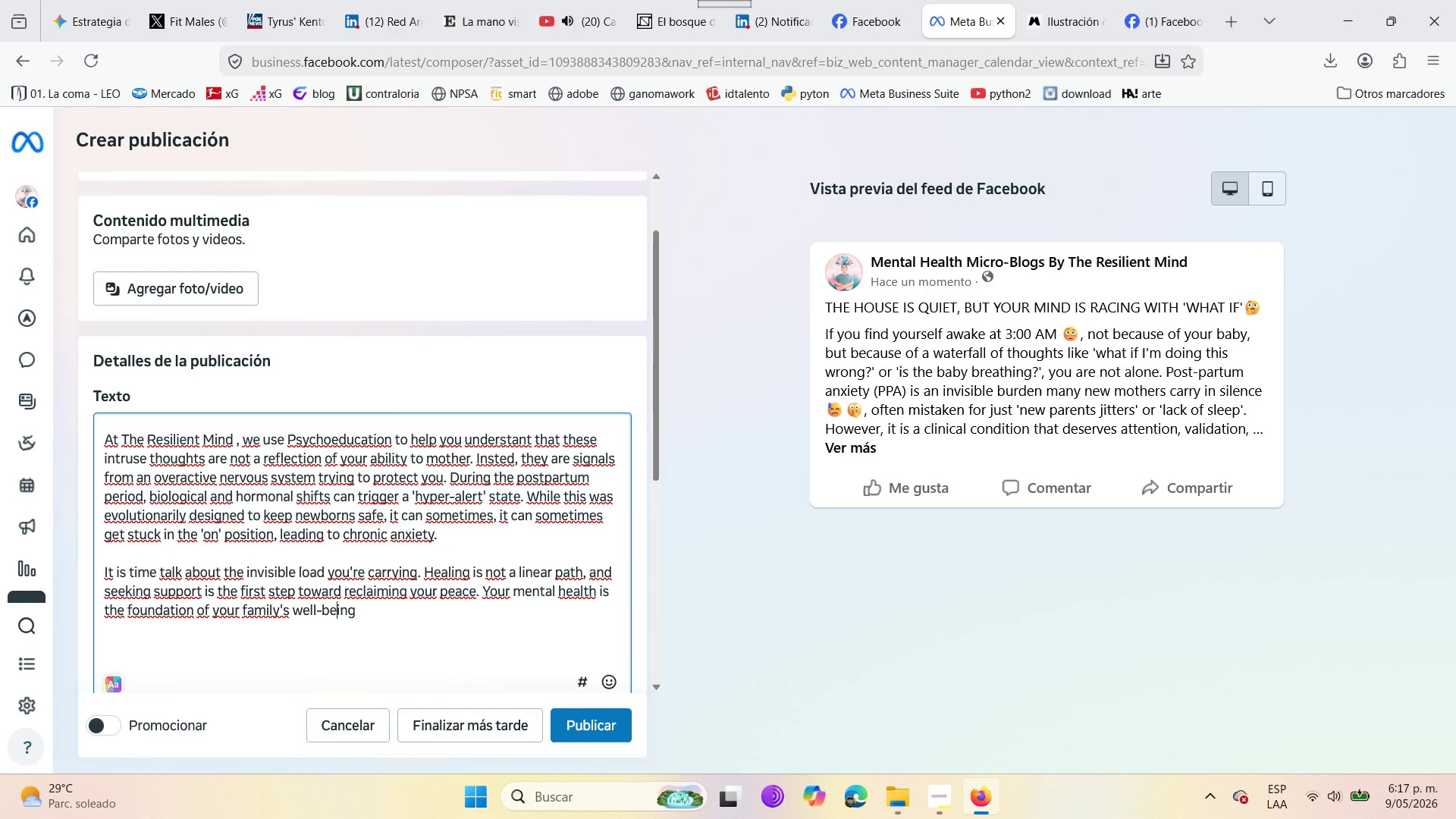 
key(ArrowRight)
 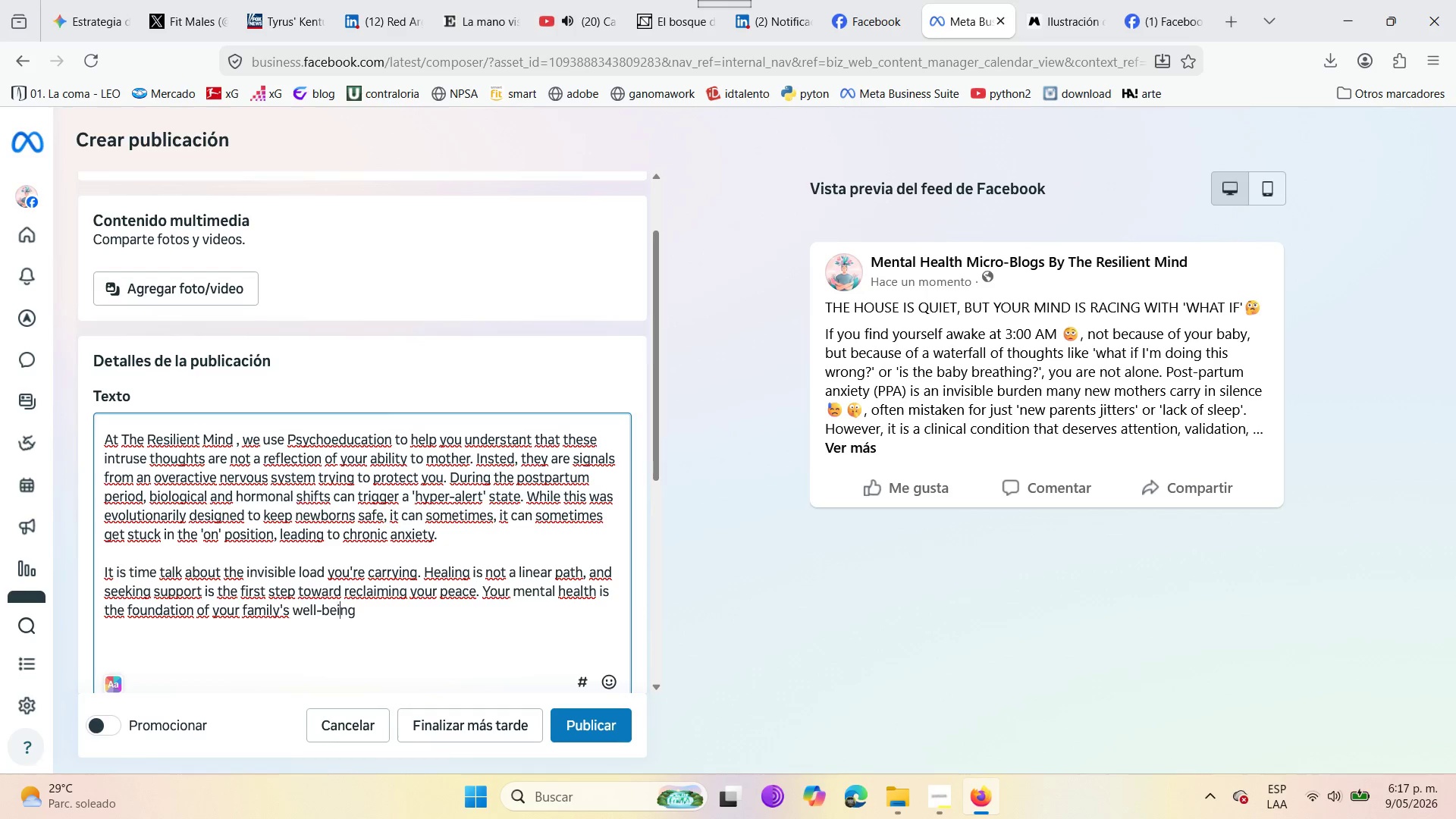 
key(ArrowRight)
 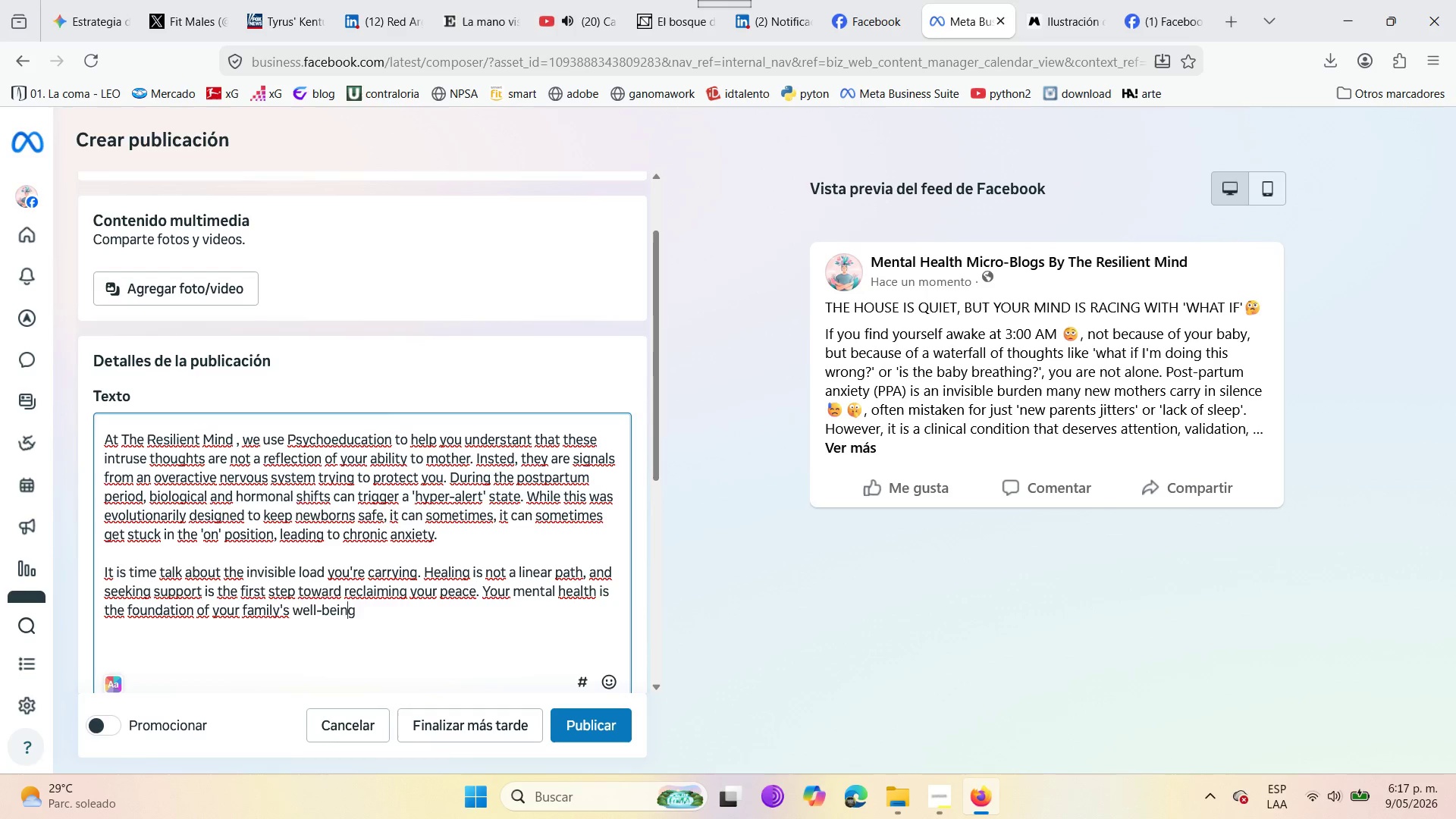 
key(ArrowRight)
 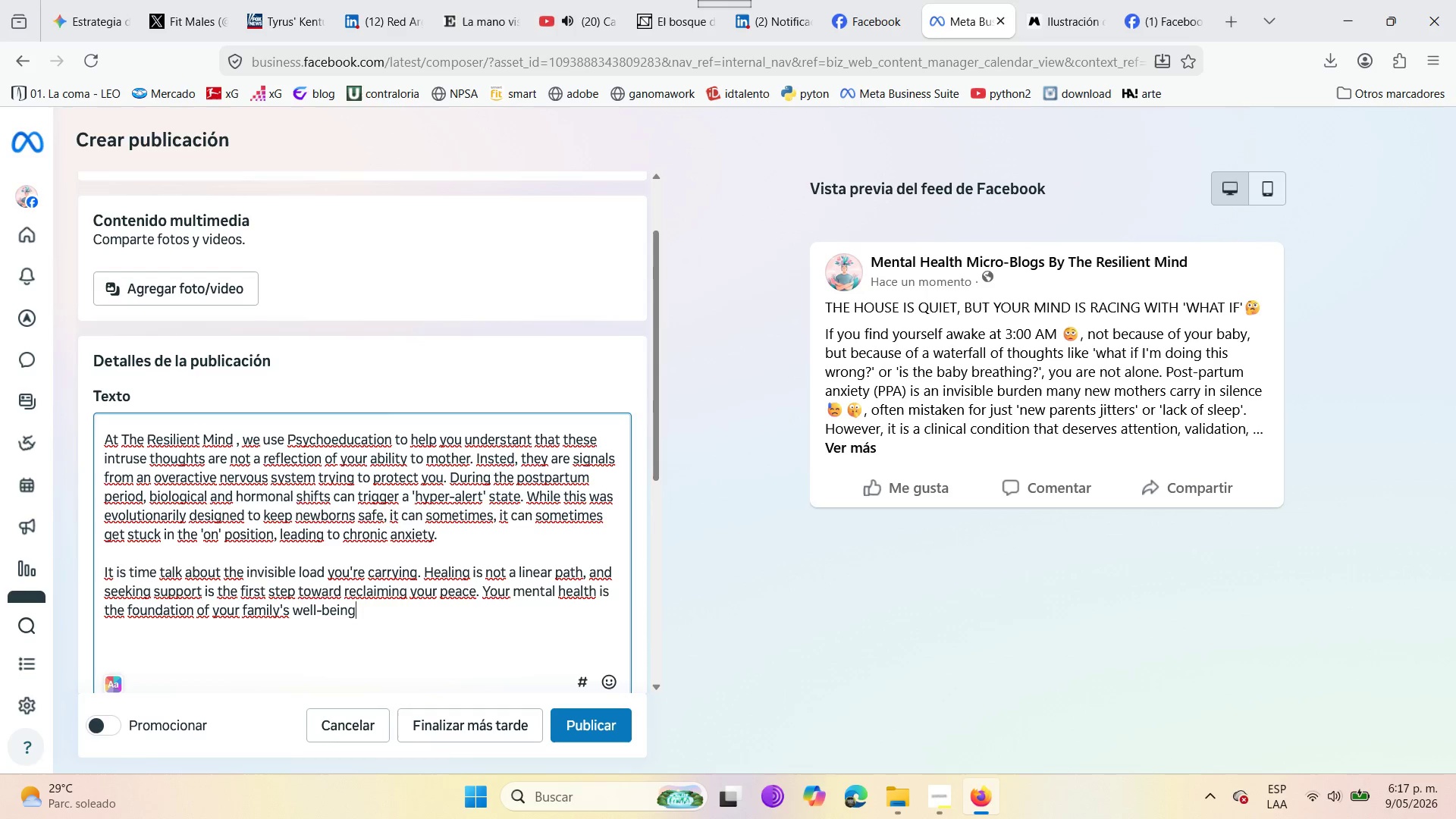 
key(Space)
 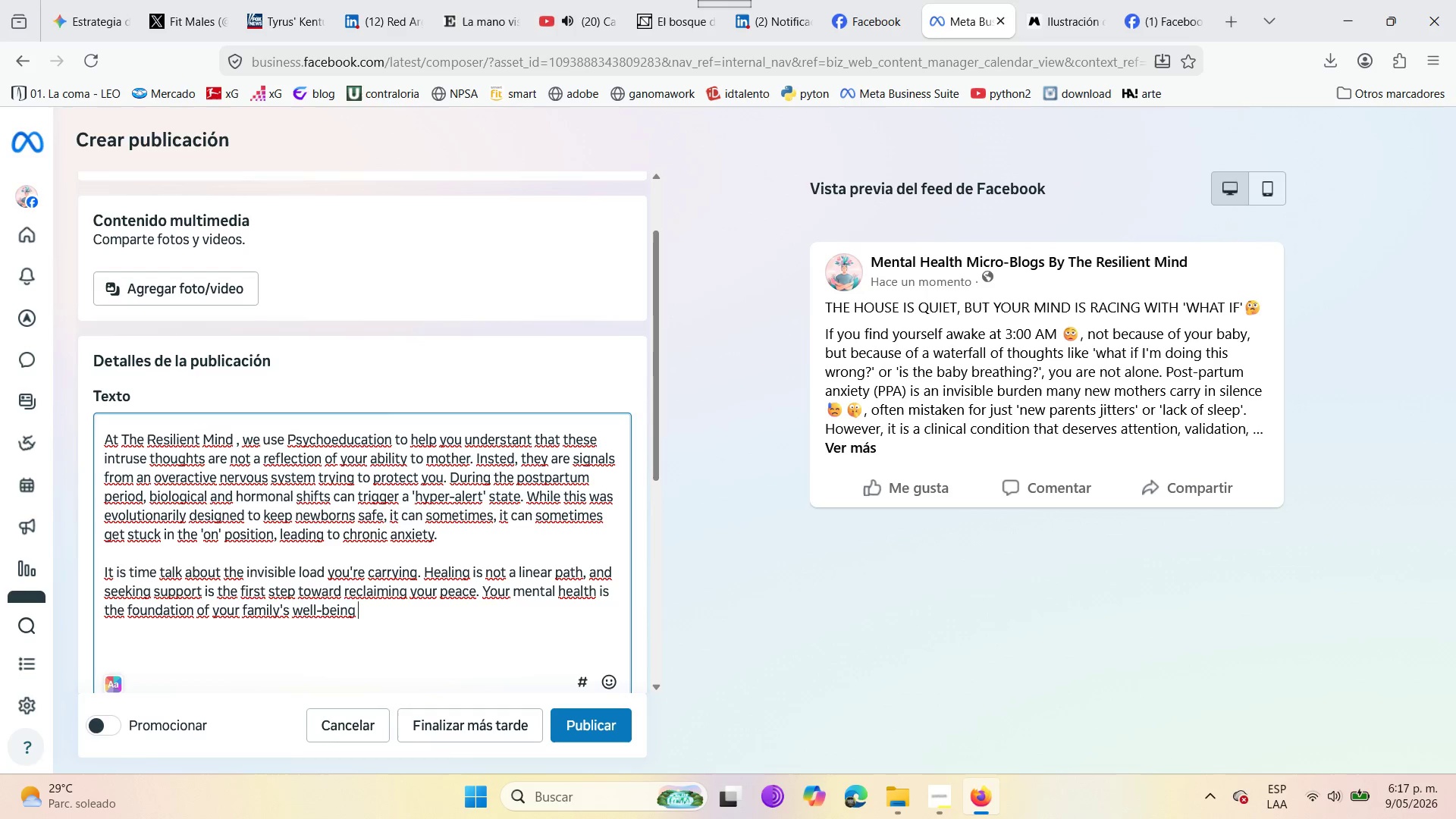 
key(Backspace)
type(. B)
key(Backspace)
type(By taking care of yourself )
 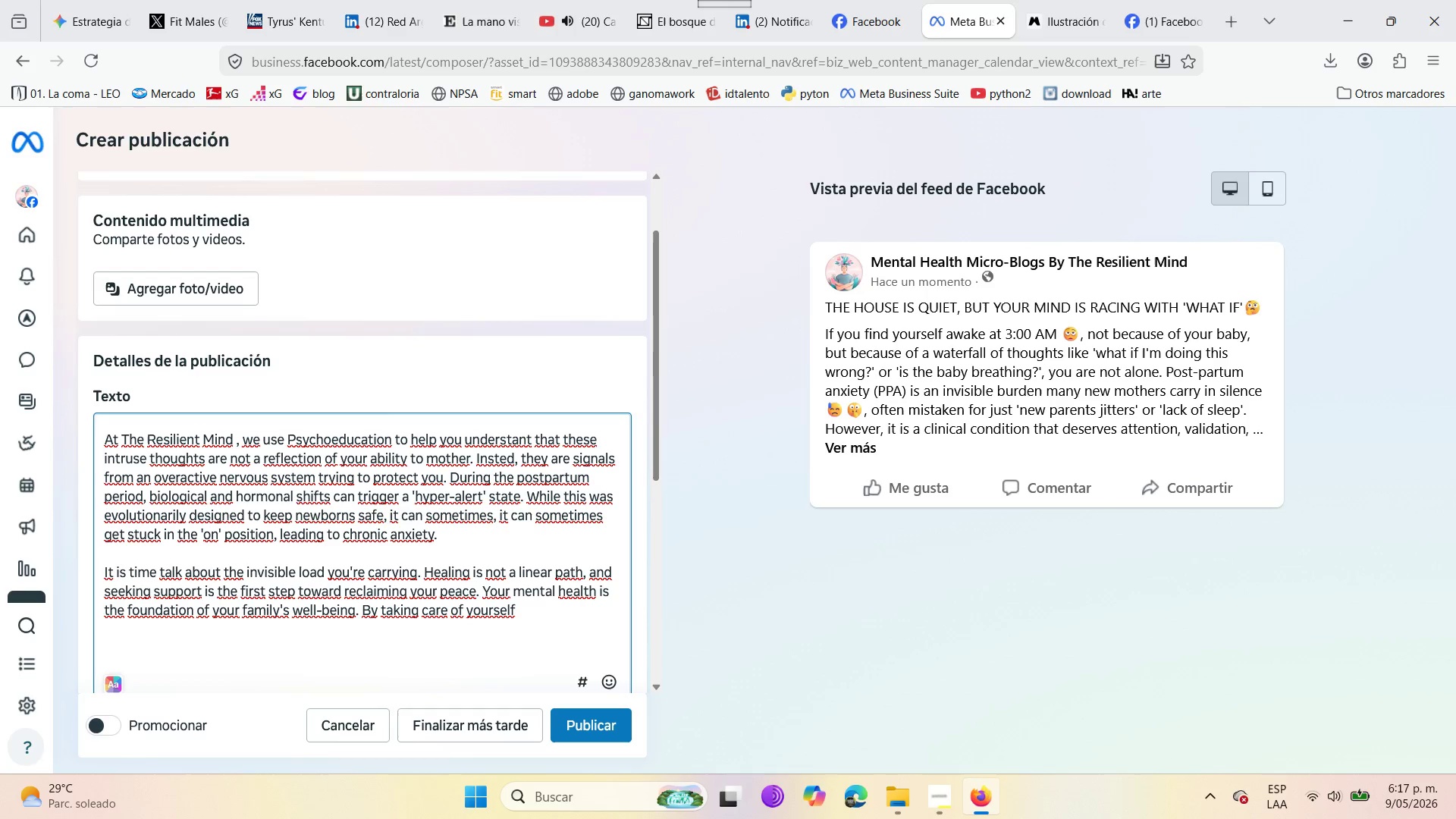 
key(Backspace)
type(, you are taking the )
 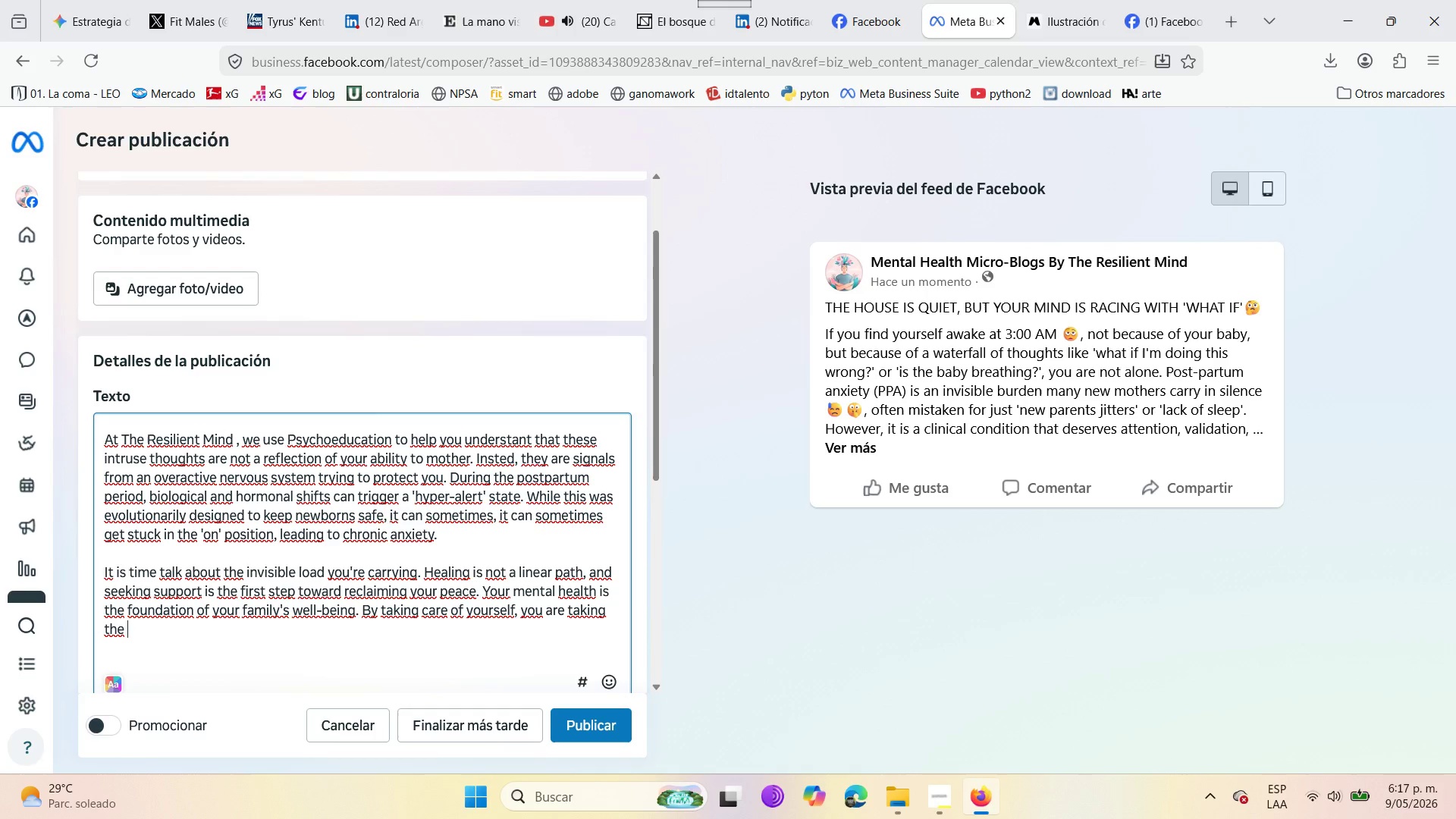 
wait(11.7)
 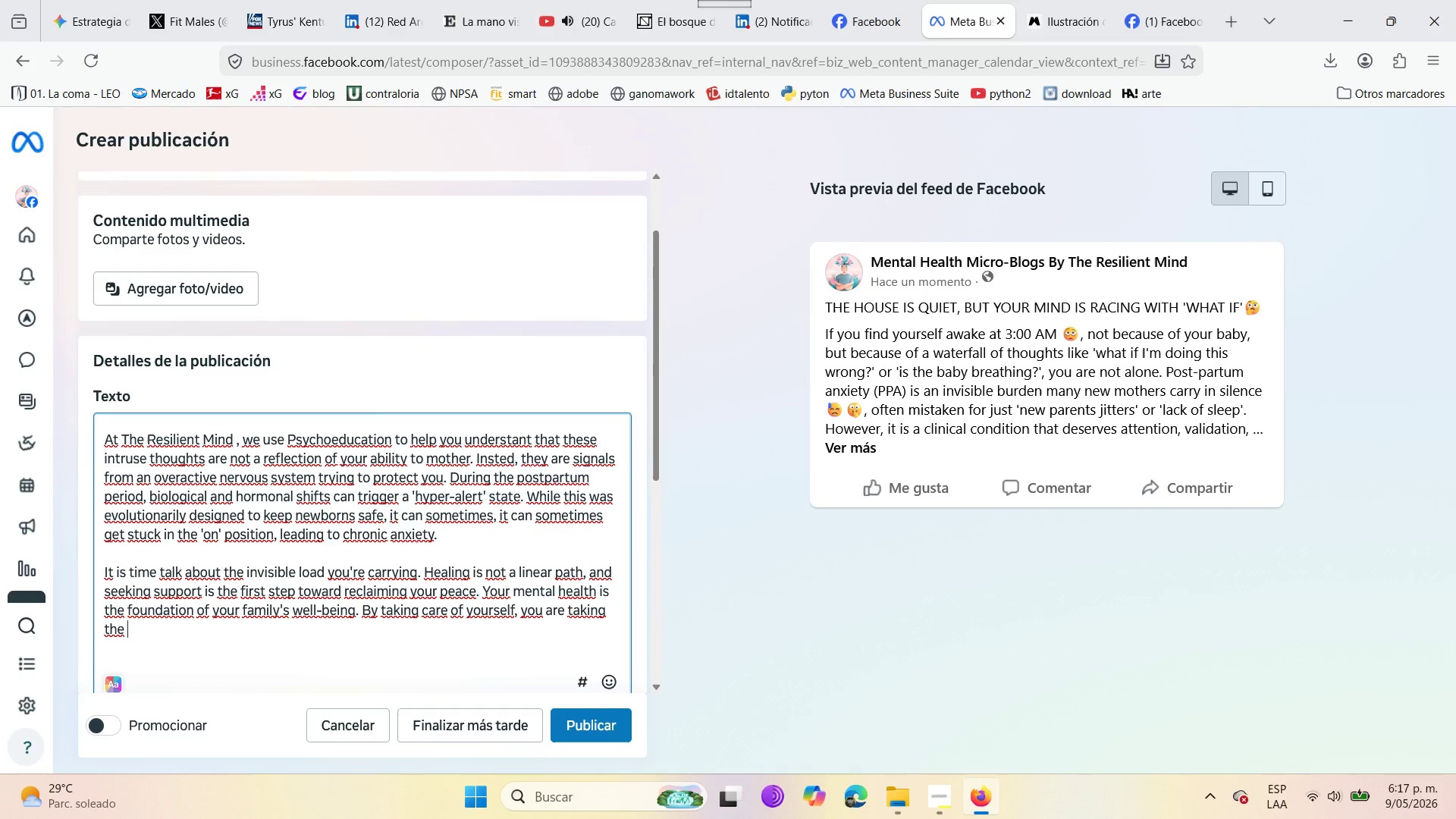 
type(best possible )
 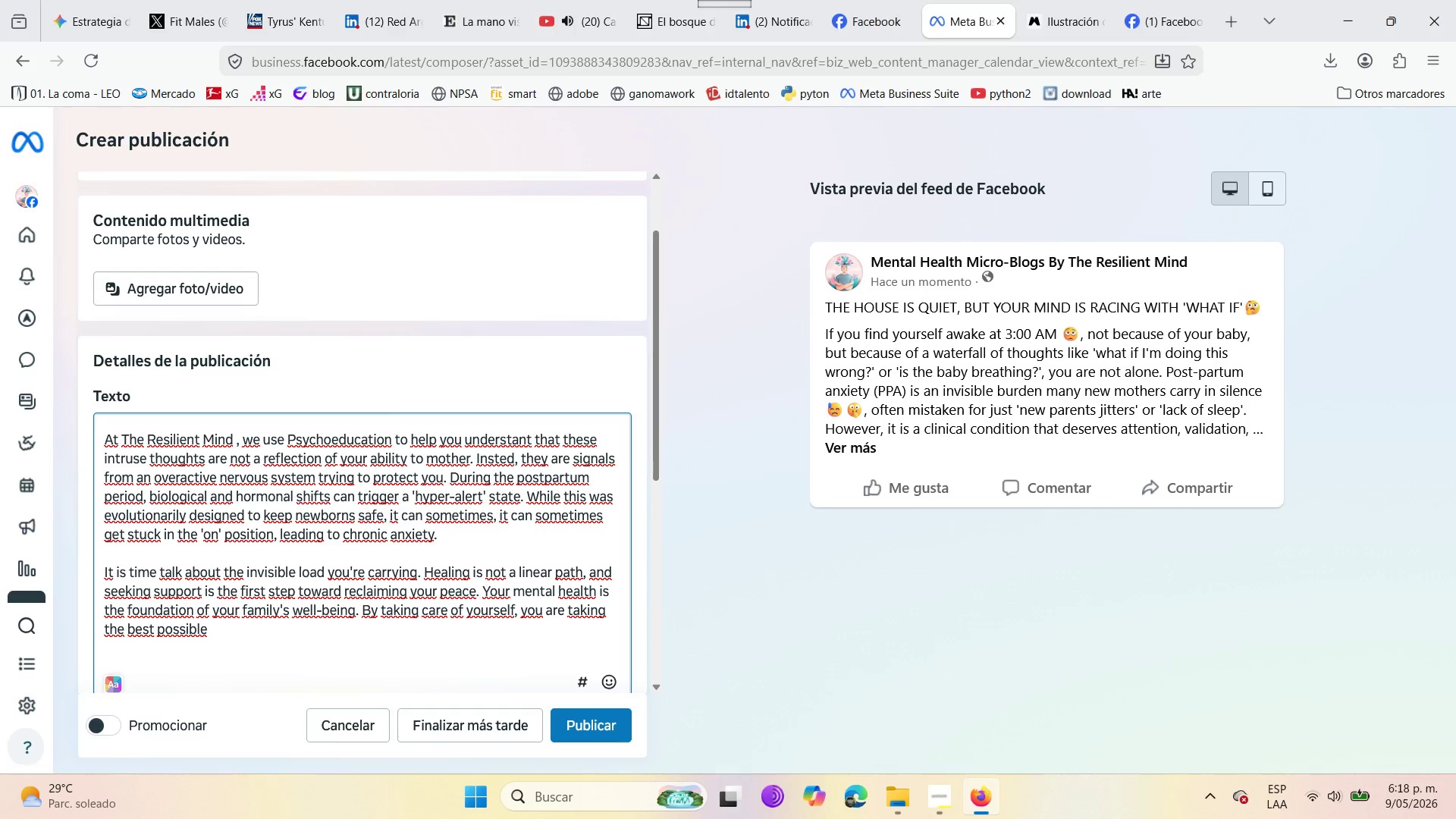 
type(care of your child )
key(Backspace)
type(. R)
key(Backspace)
type(Your)
key(Backspace)
type( deserve to enjoy )
 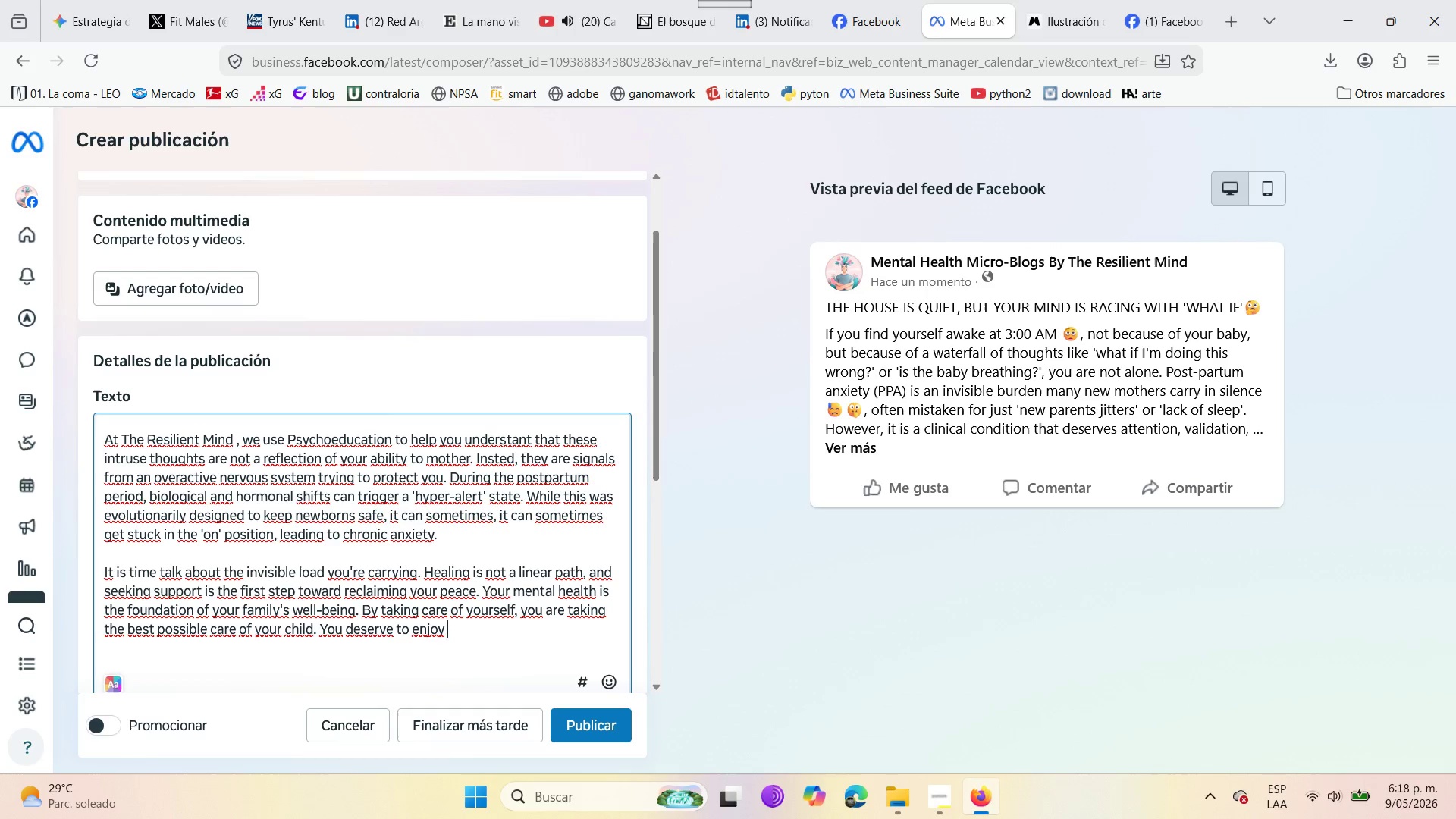 
type(this new )
 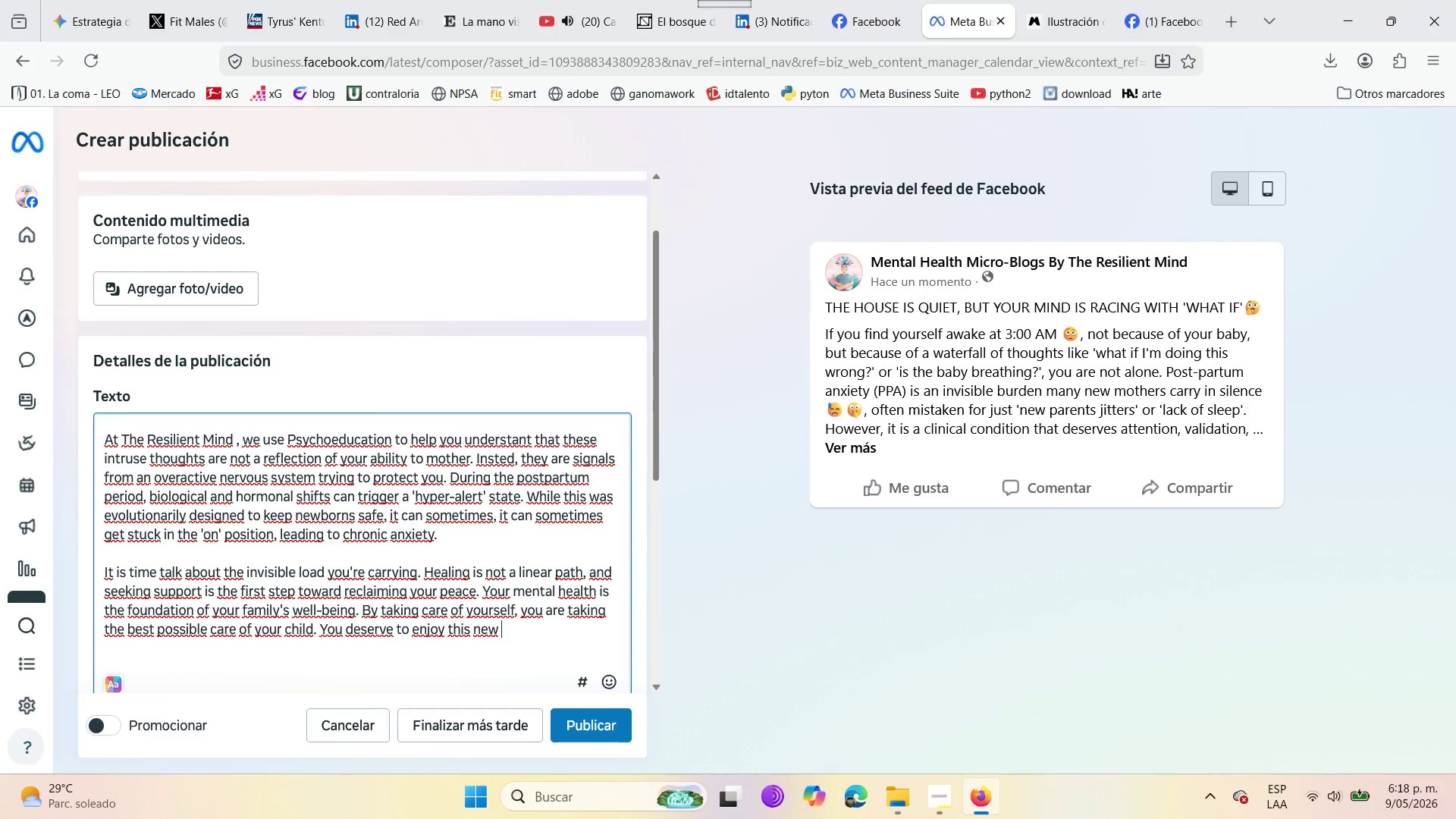 
wait(7.56)
 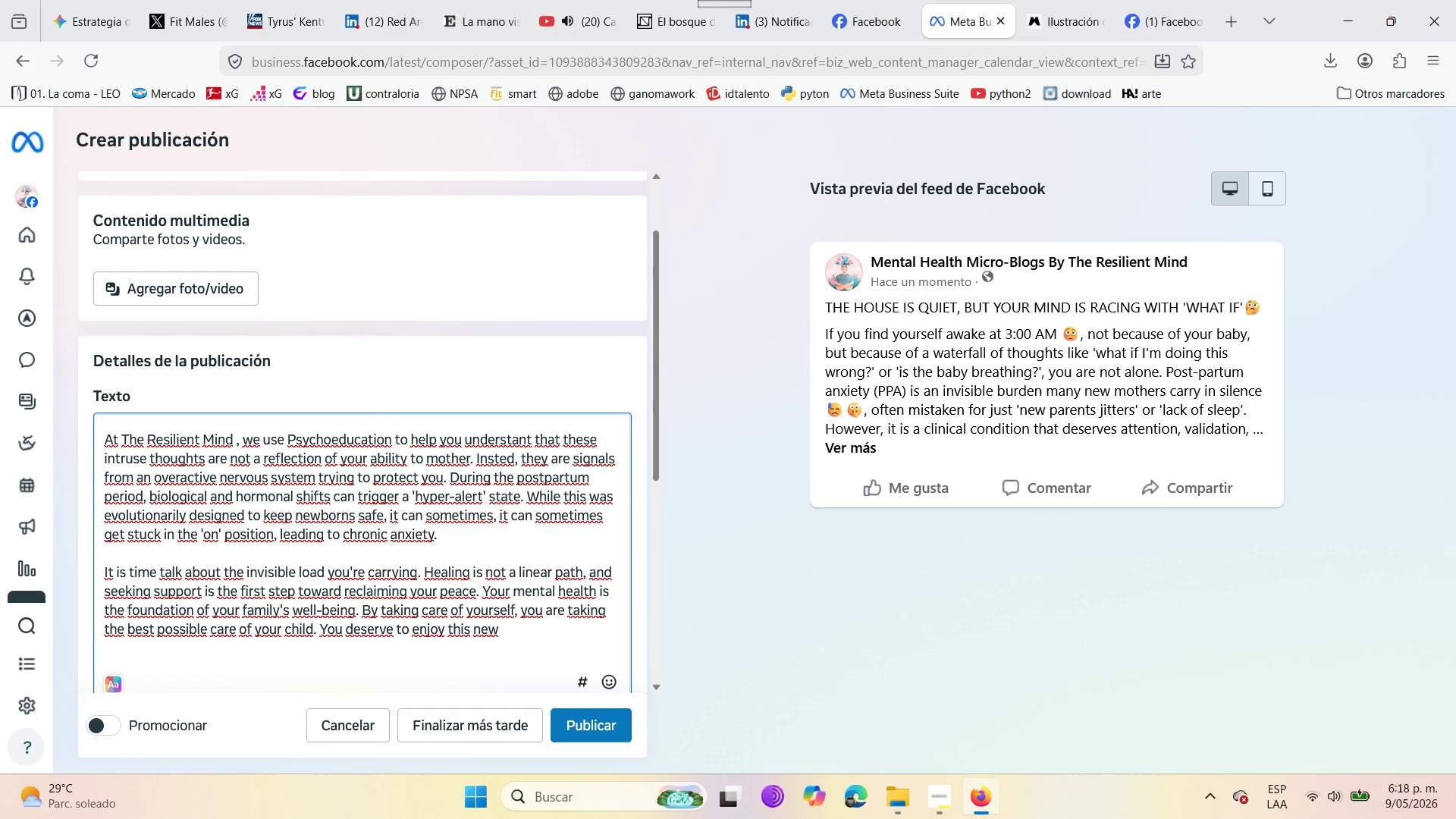 
type(chapter of life )
 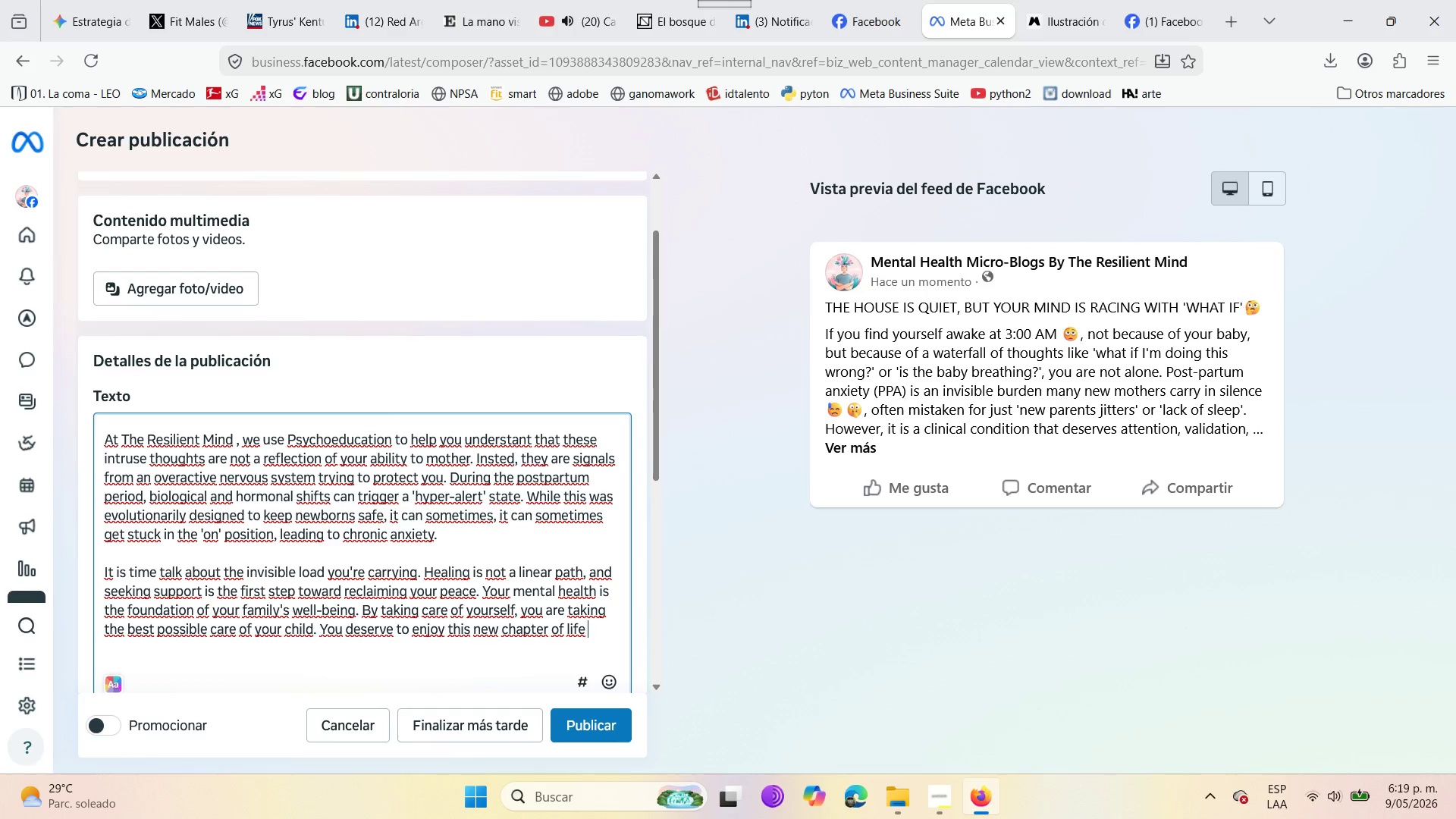 
wait(34.5)
 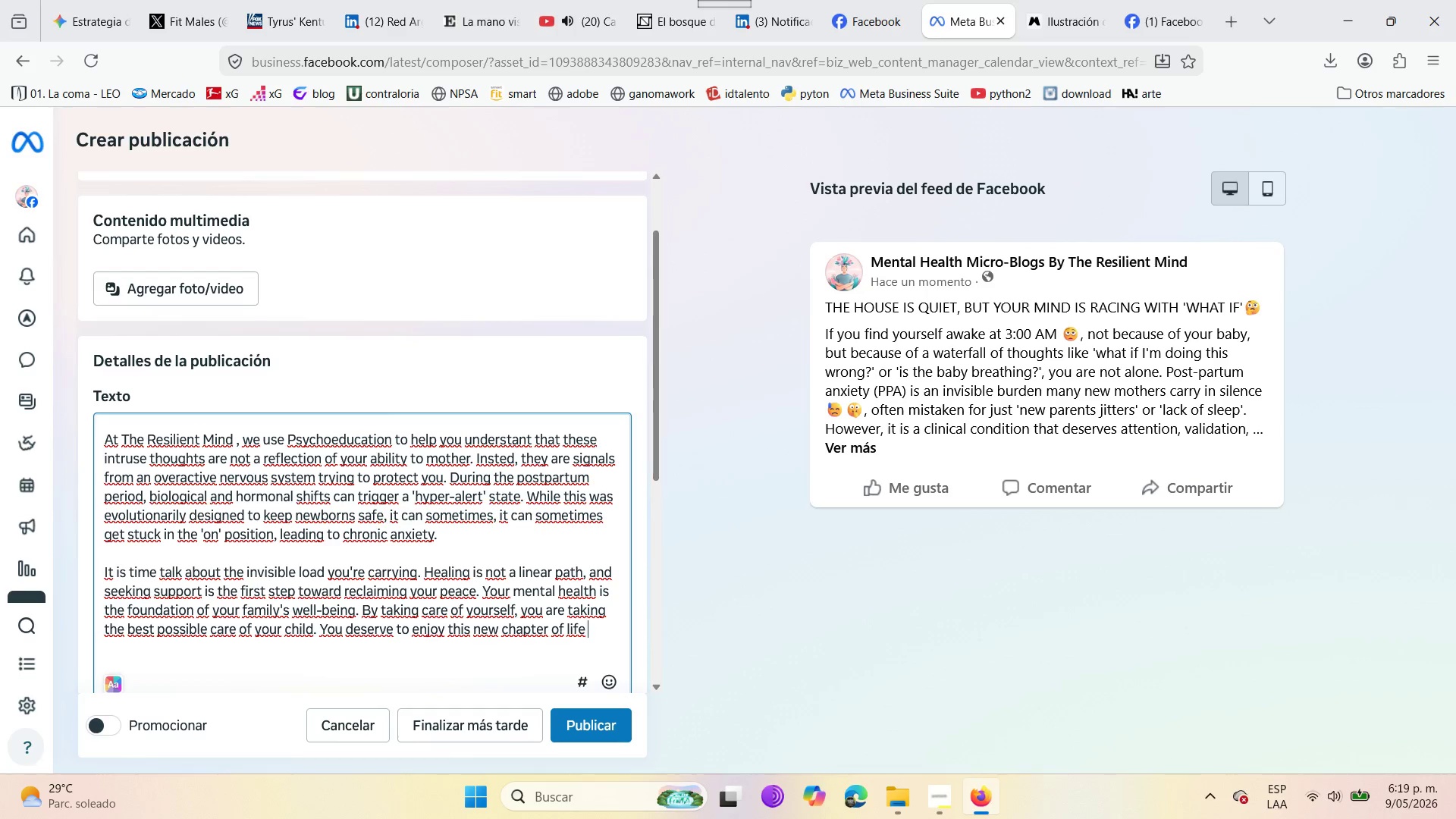 
type(without the )
 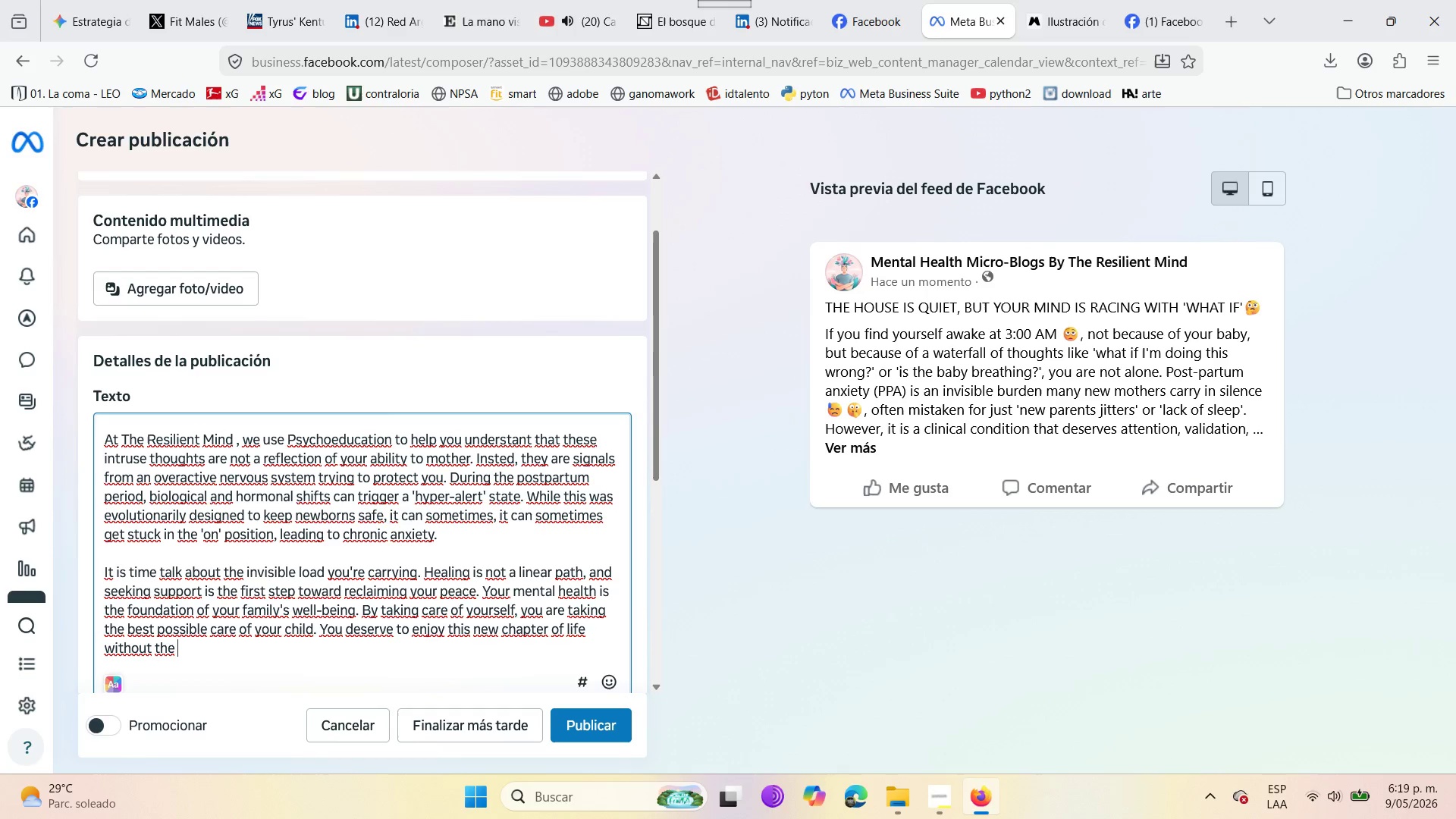 
type(constant )
 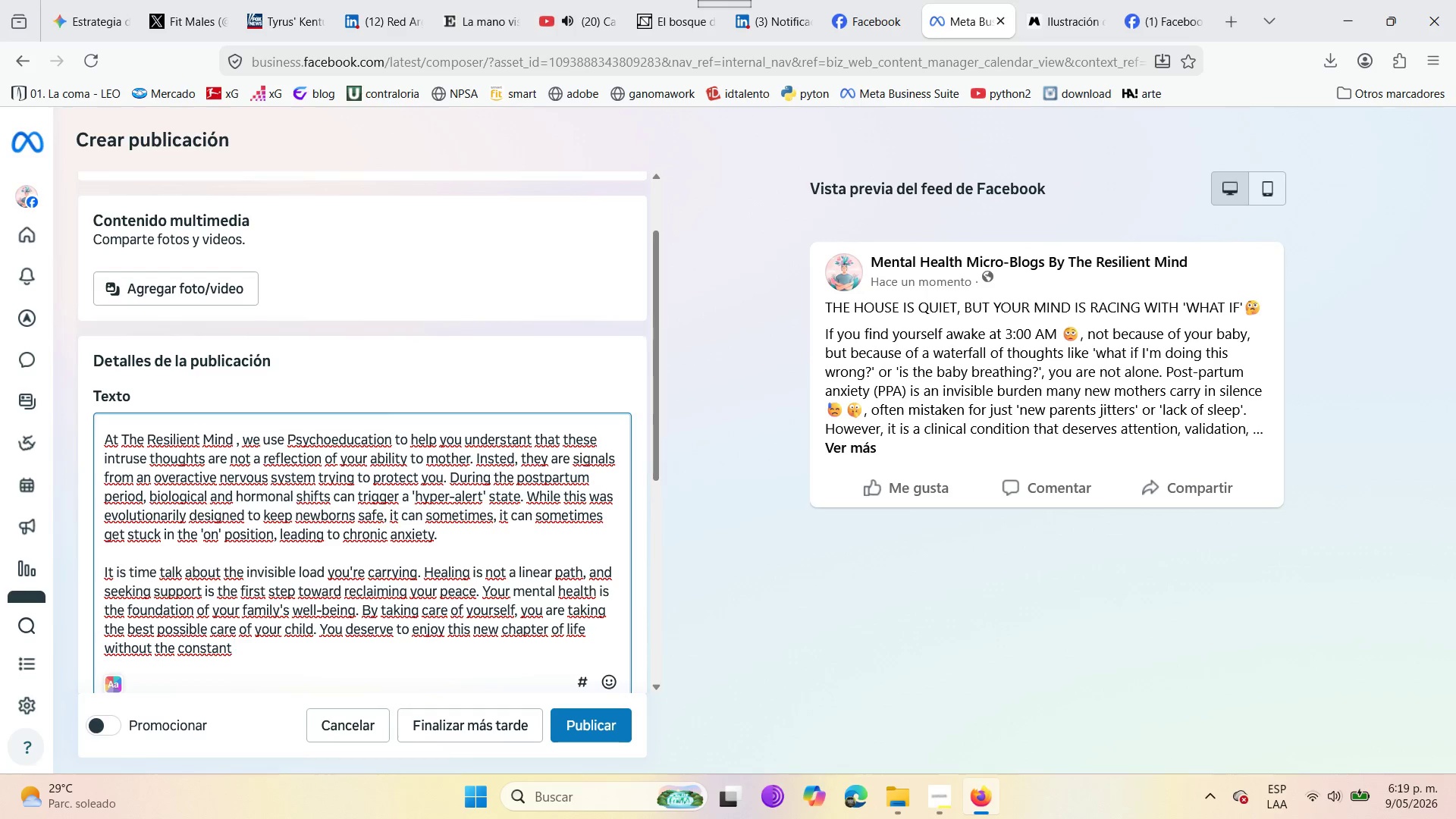 
wait(6.39)
 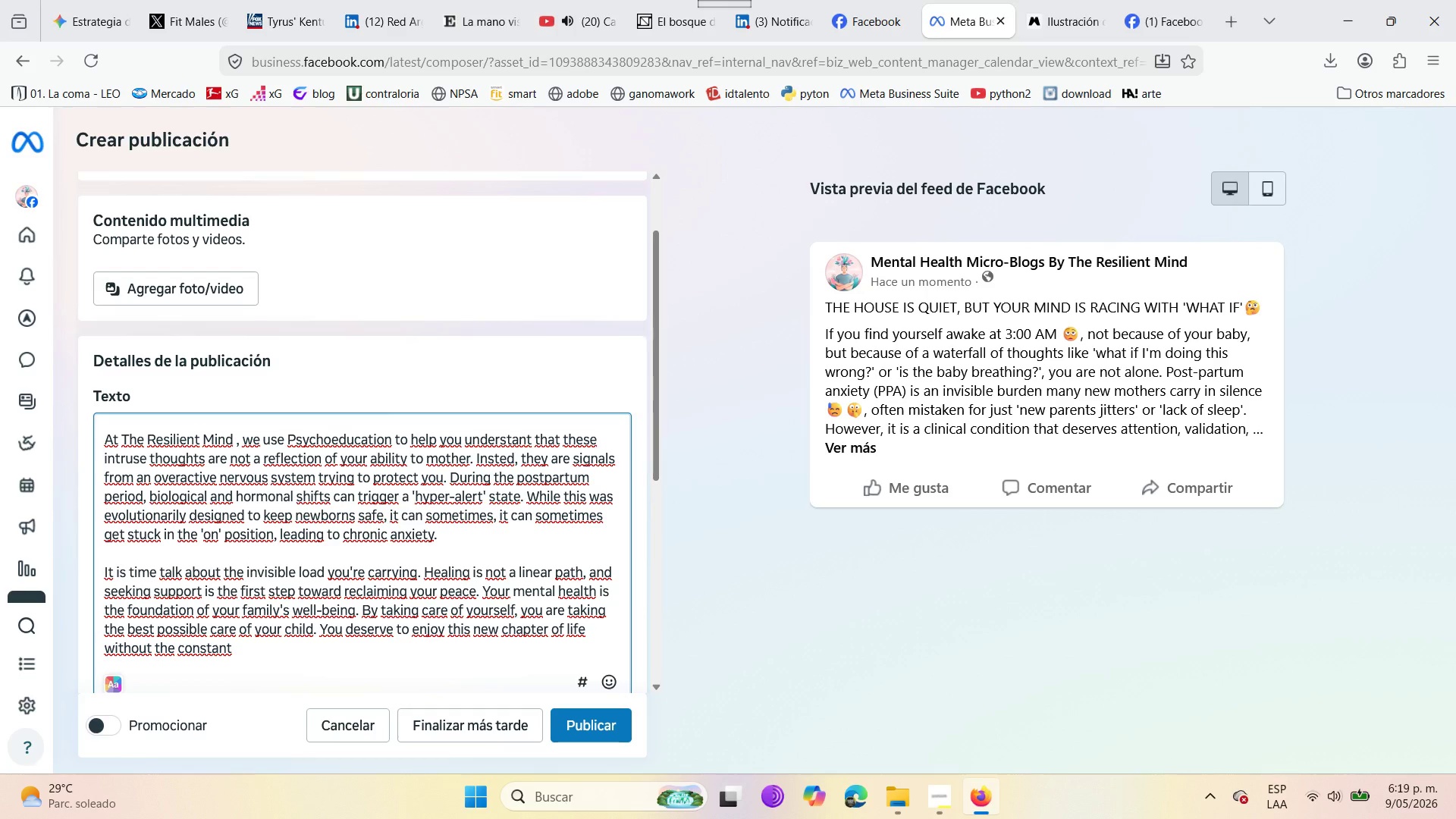 
type(sha)
 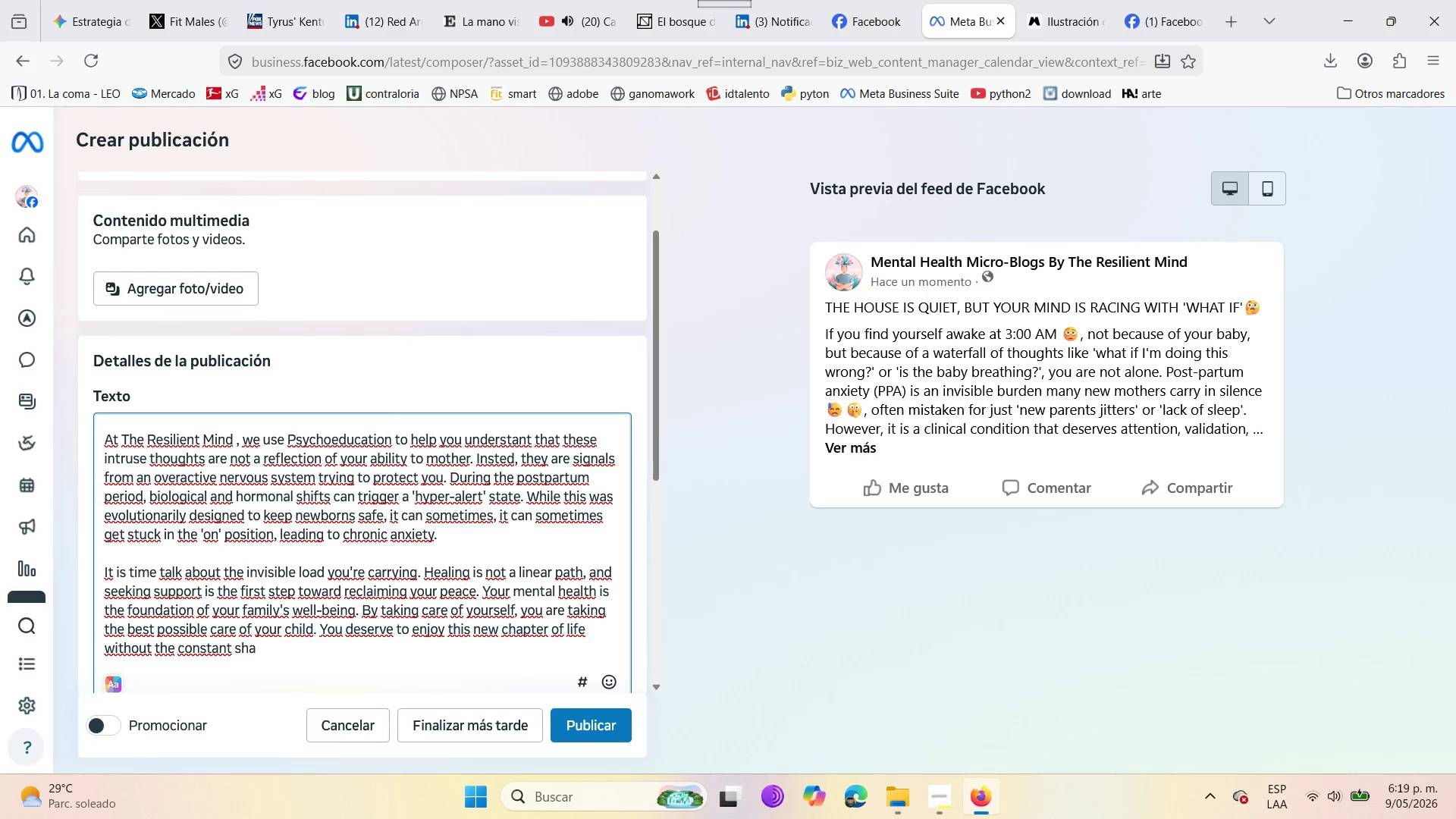 
wait(5.36)
 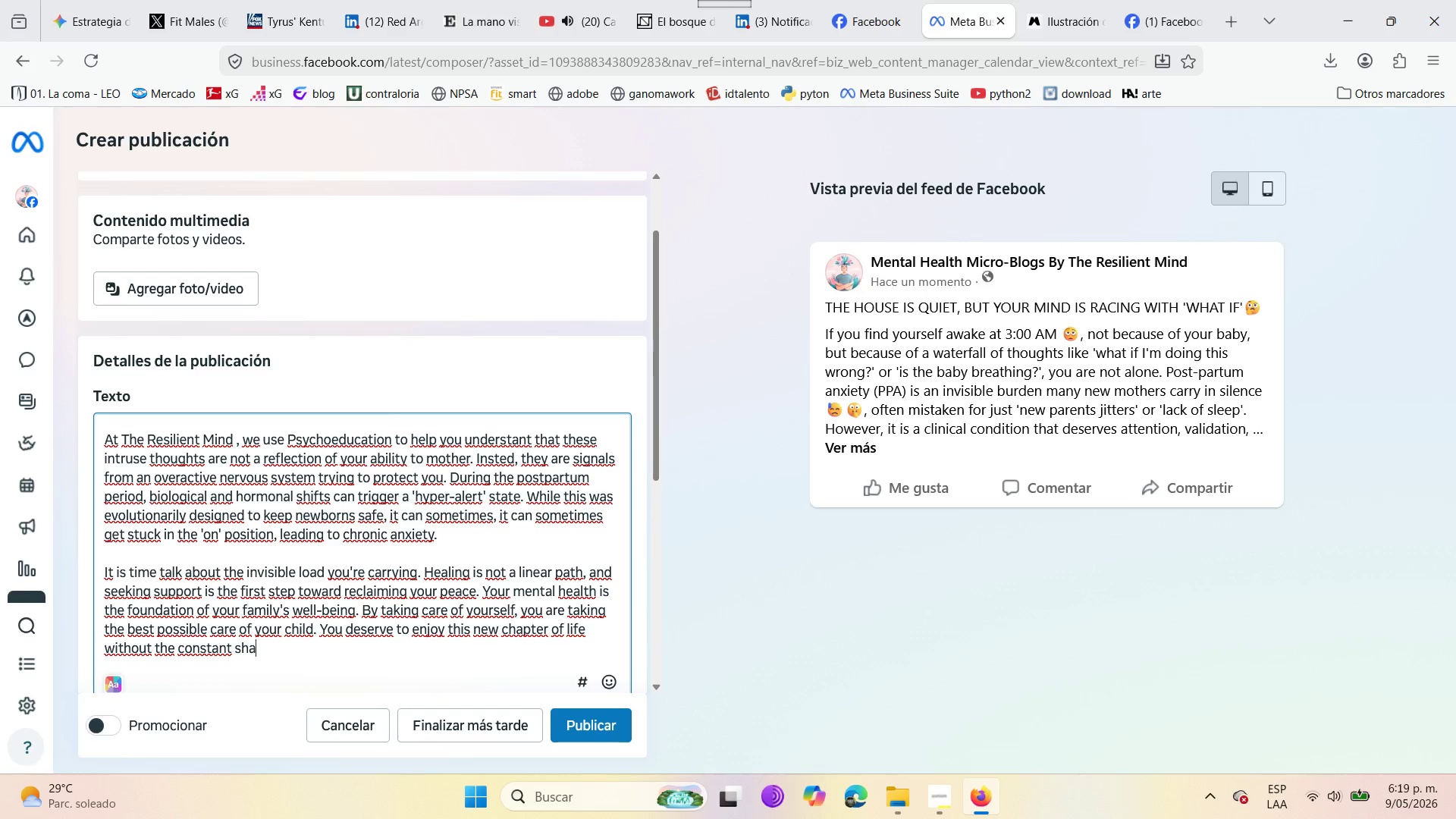 
type(dow of fear )
key(Backspace)
type(. We are here to listen )
key(Backspace)
type(, support )
key(Backspace)
type(, and guide you thro)
 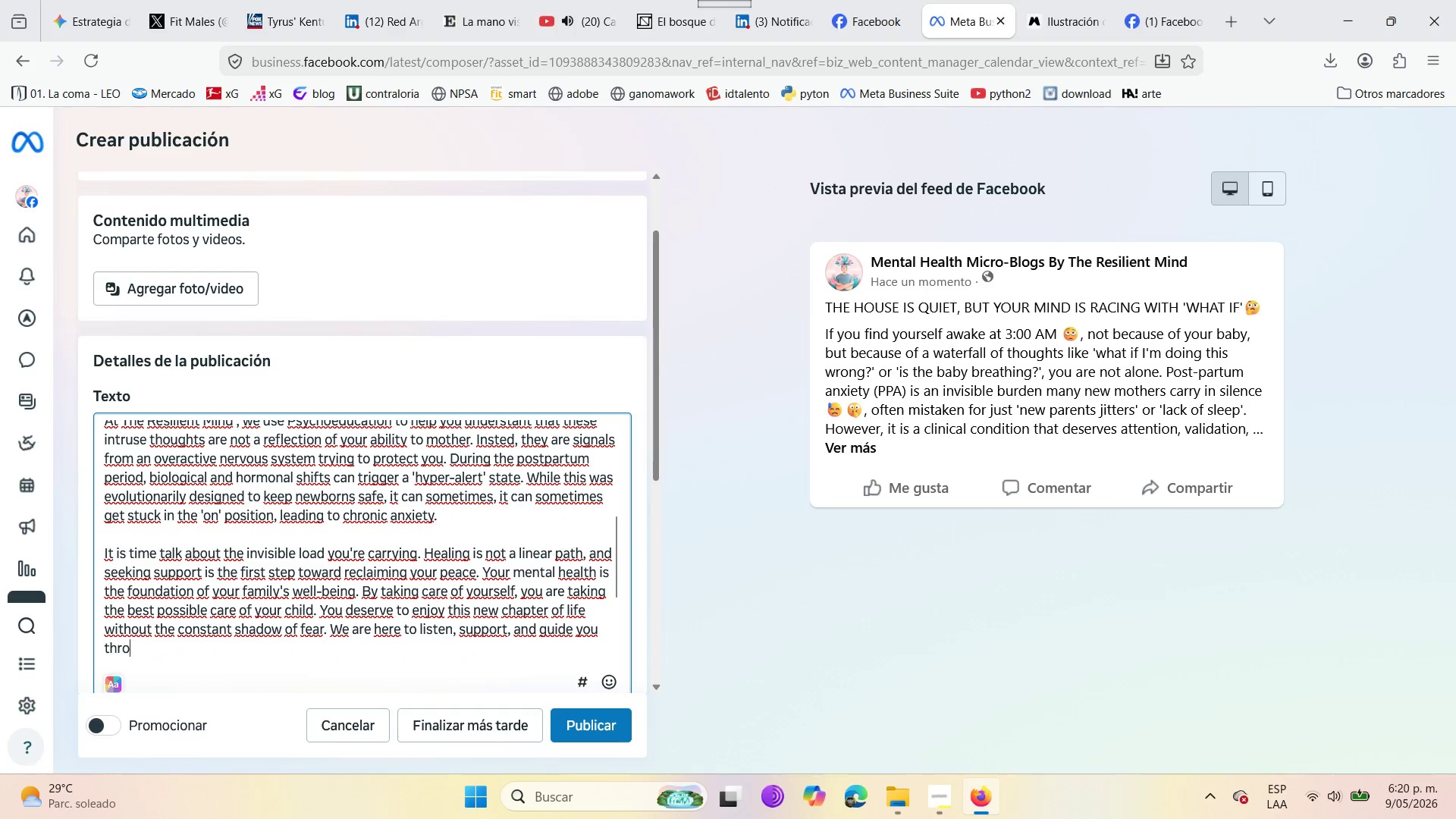 
type(ugh the transition )
 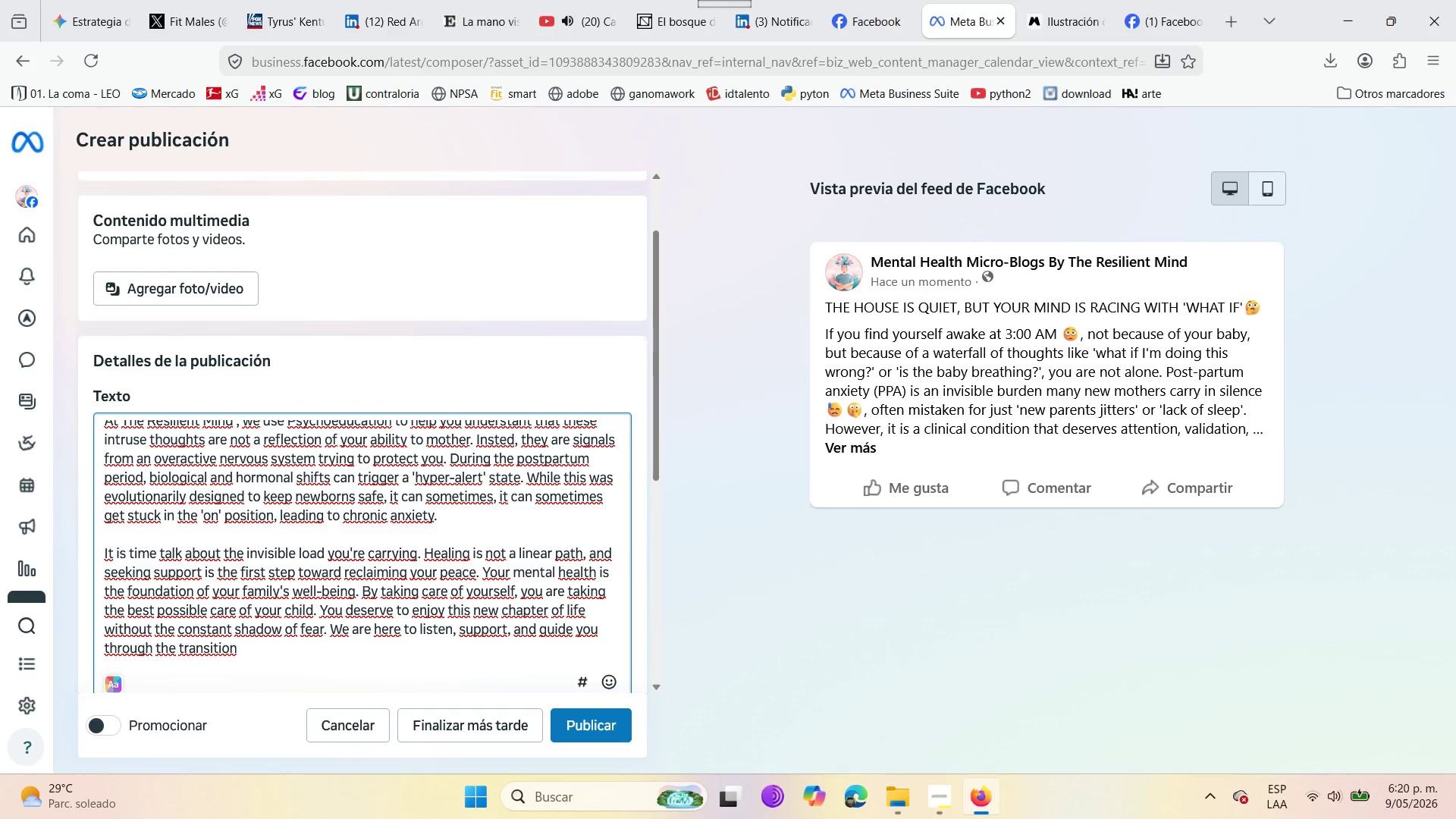 
wait(9.97)
 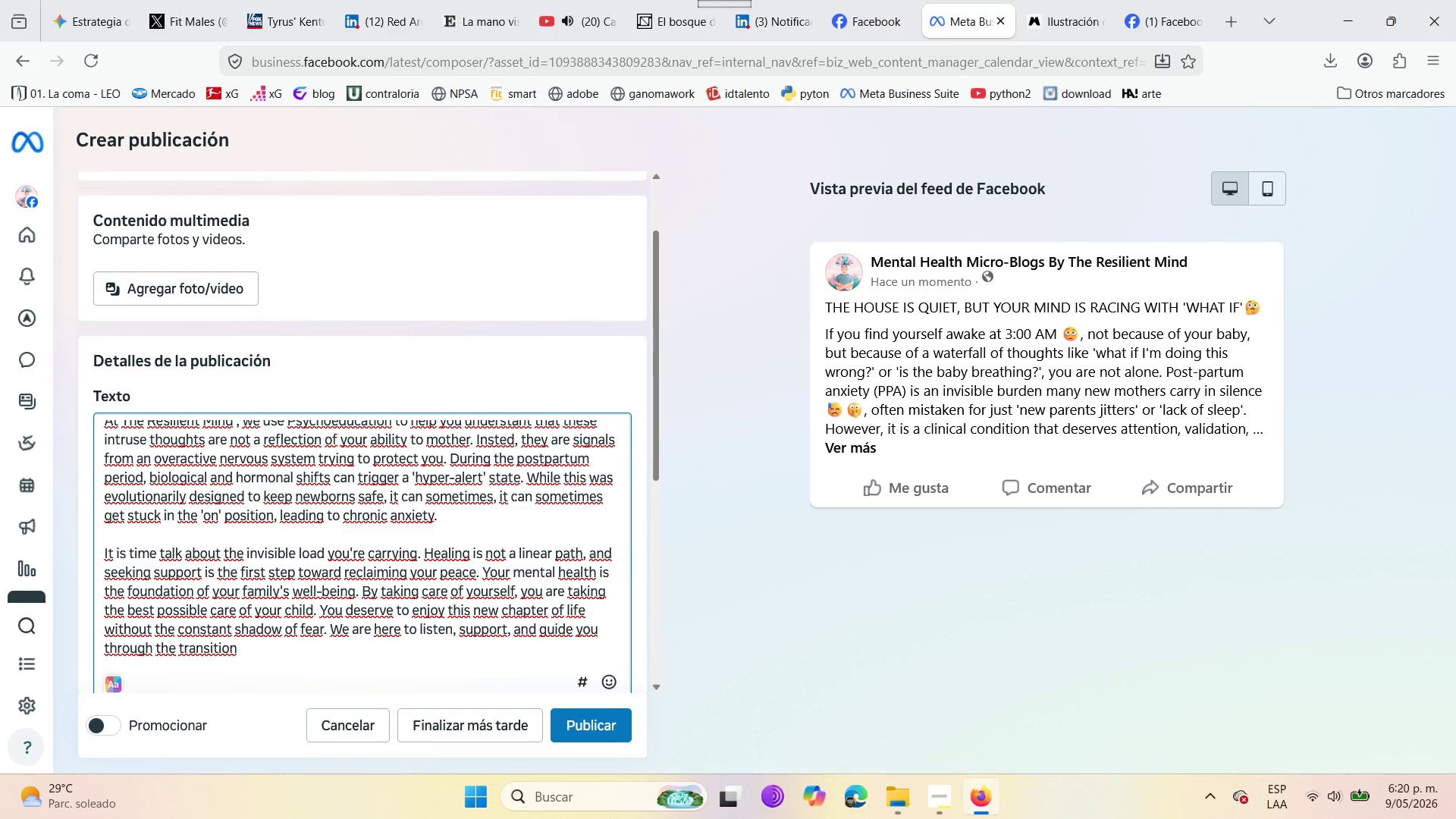 
type(into the motherhood with grace )
key(Backspace)
type( and resilen)
key(Backspace)
key(Backspace)
key(Backspace)
type(lience )
key(Backspace)
type(. )
 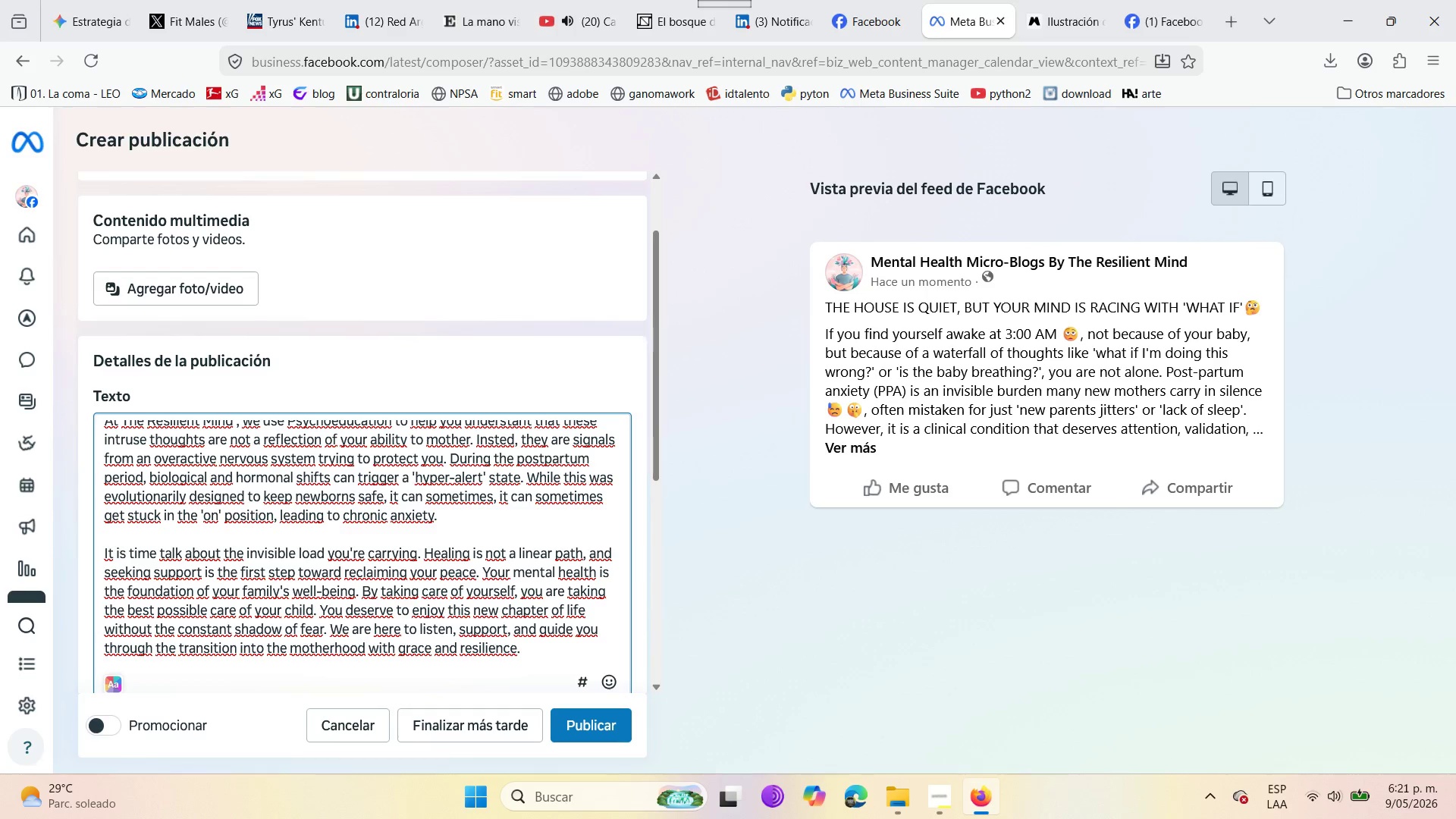 
key(Enter)
 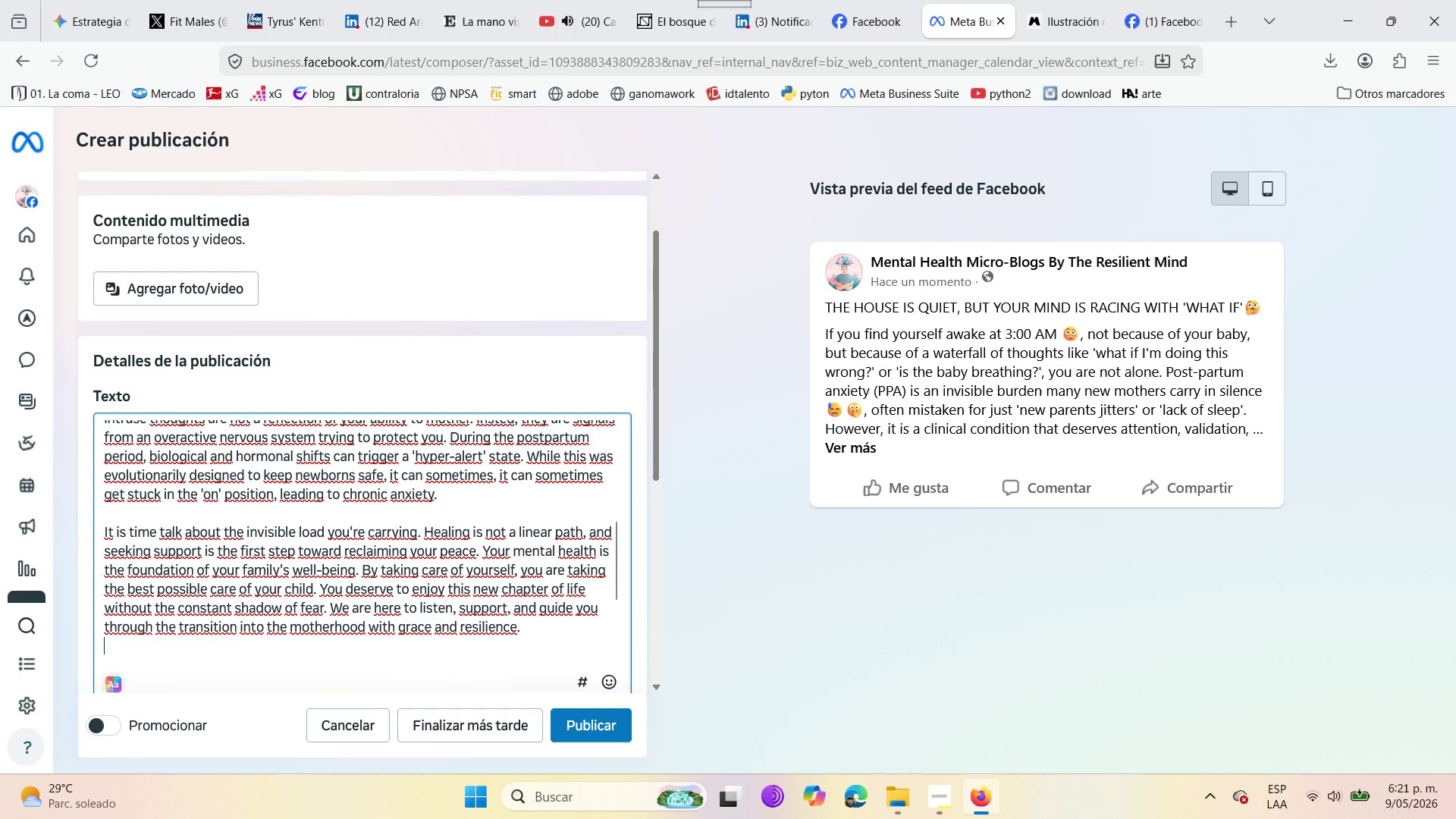 
key(Enter)
 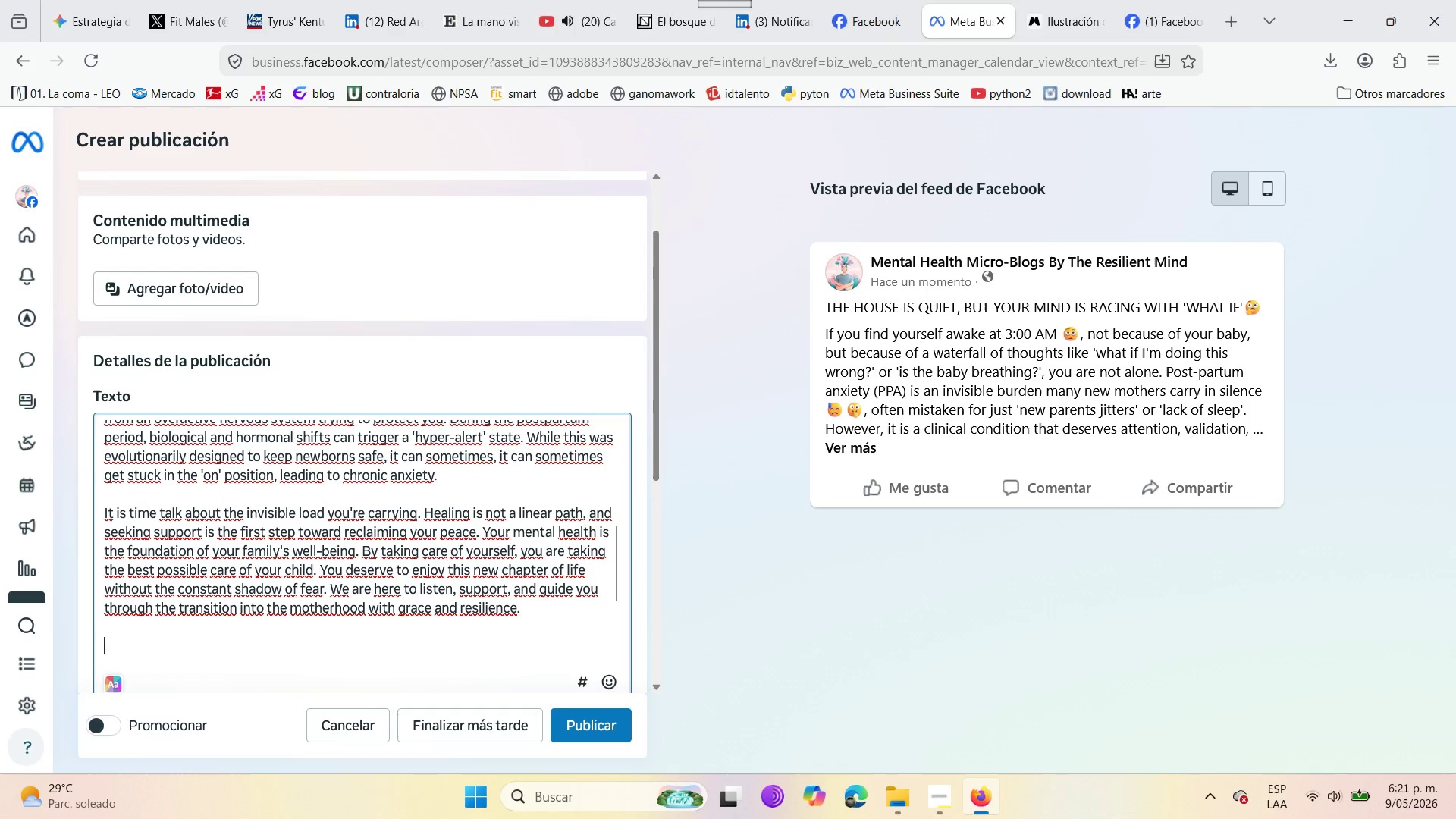 
type(Indentify)
 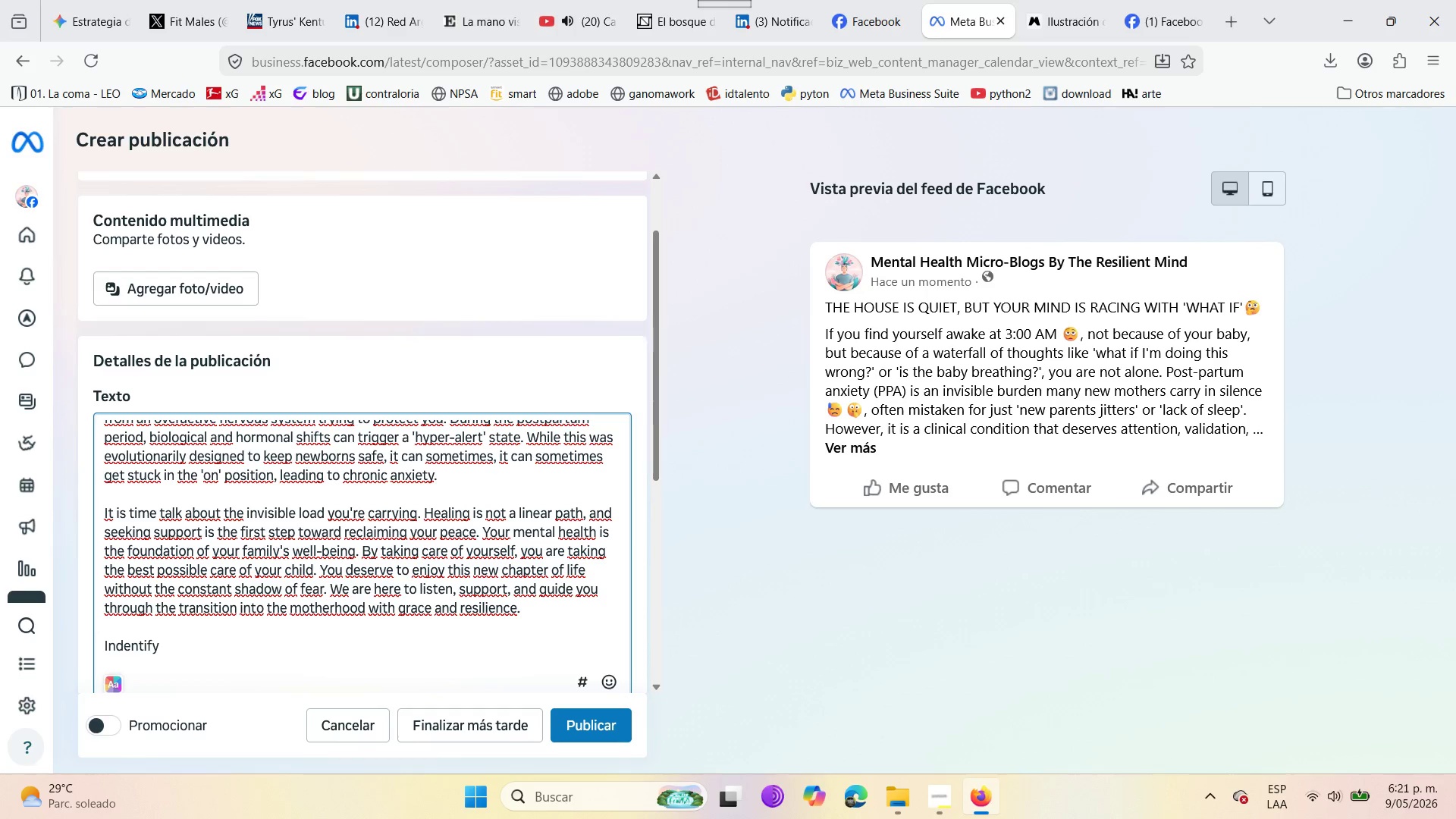 
wait(5.61)
 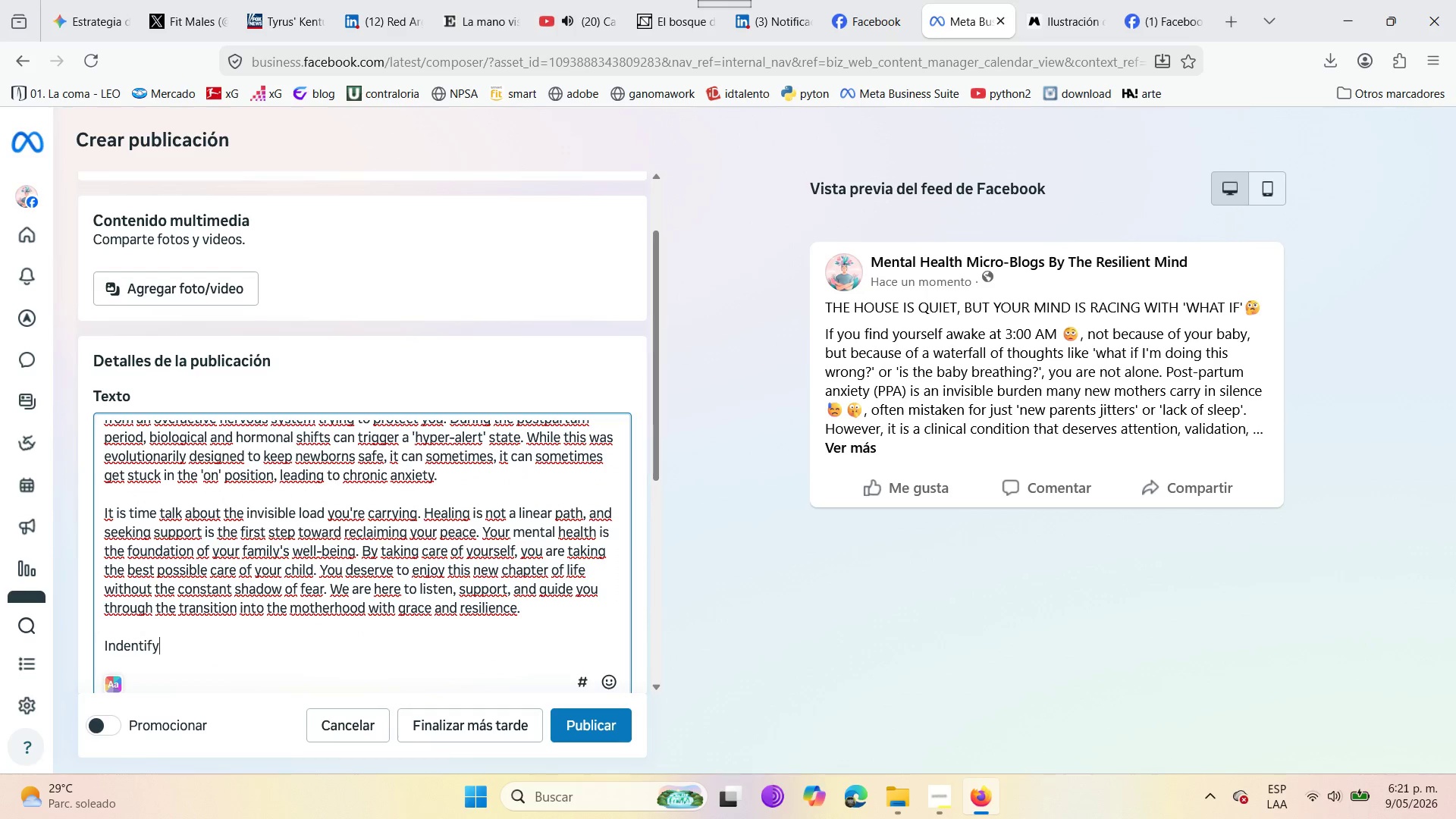 
type( the signs )
key(Backspace)
type(> constant )
 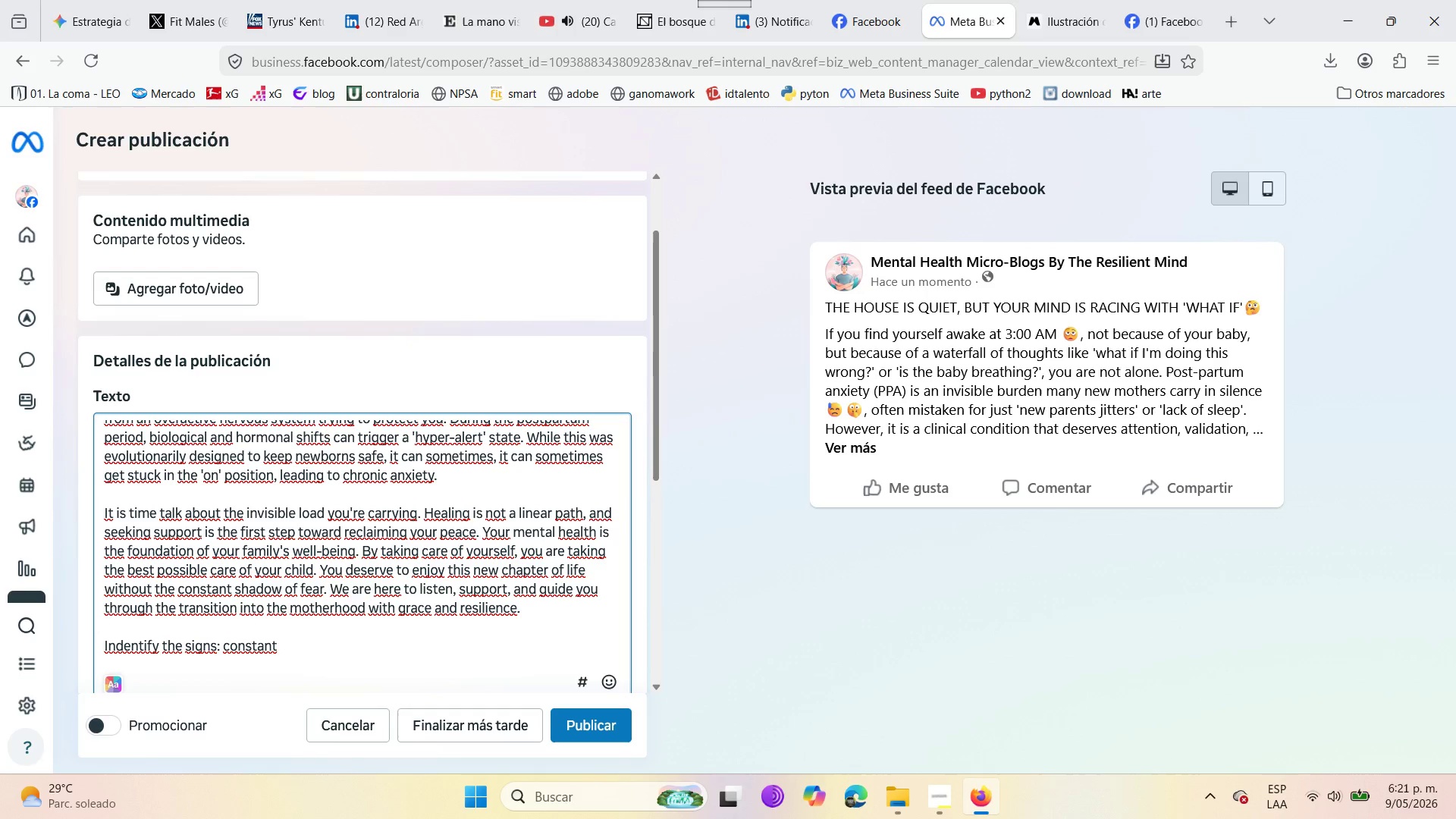 
type(worry )
key(Backspace)
type(, inability to sleep )
 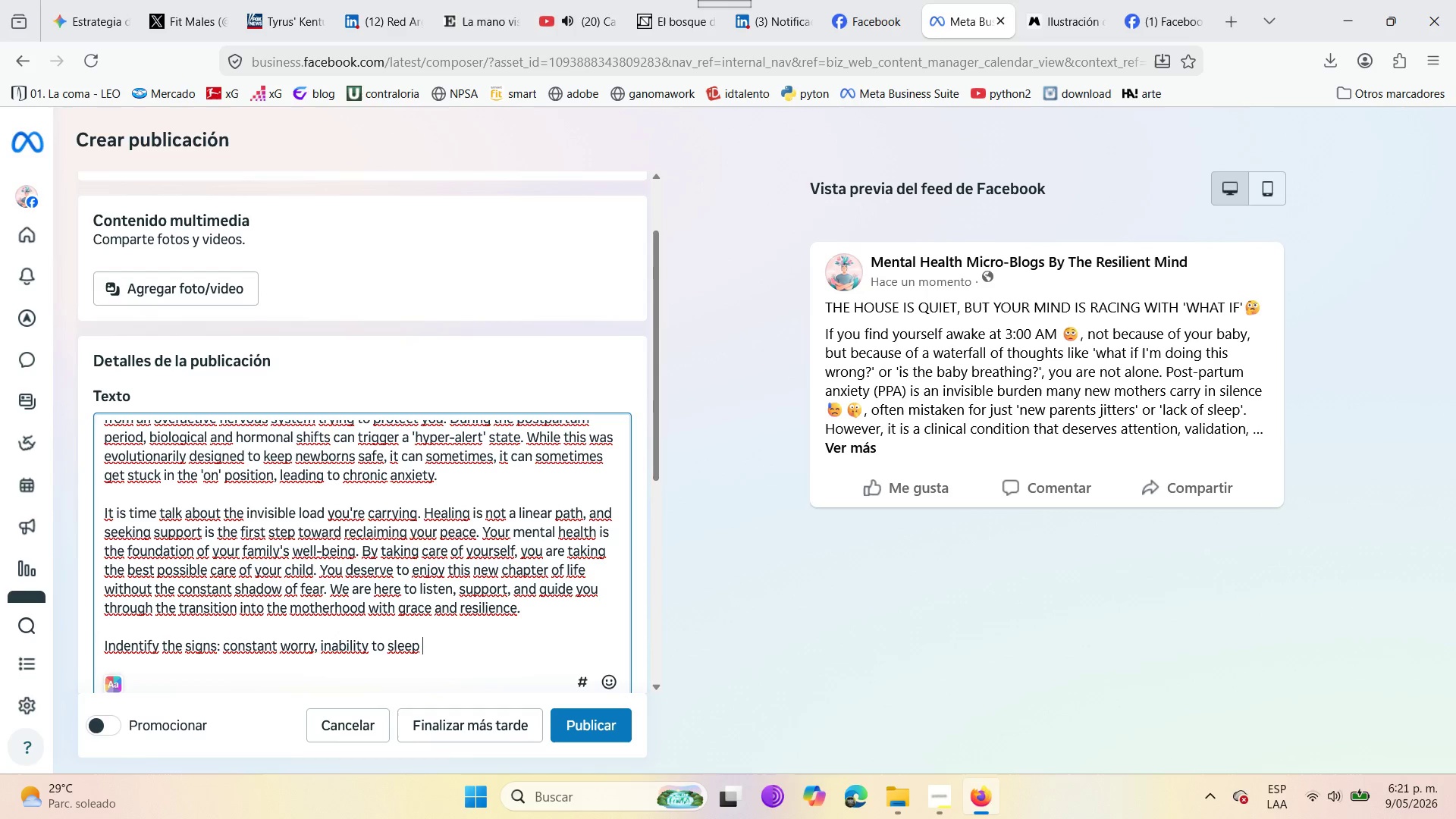 
type(when the baby sleeps )
key(Backspace)
type( )
 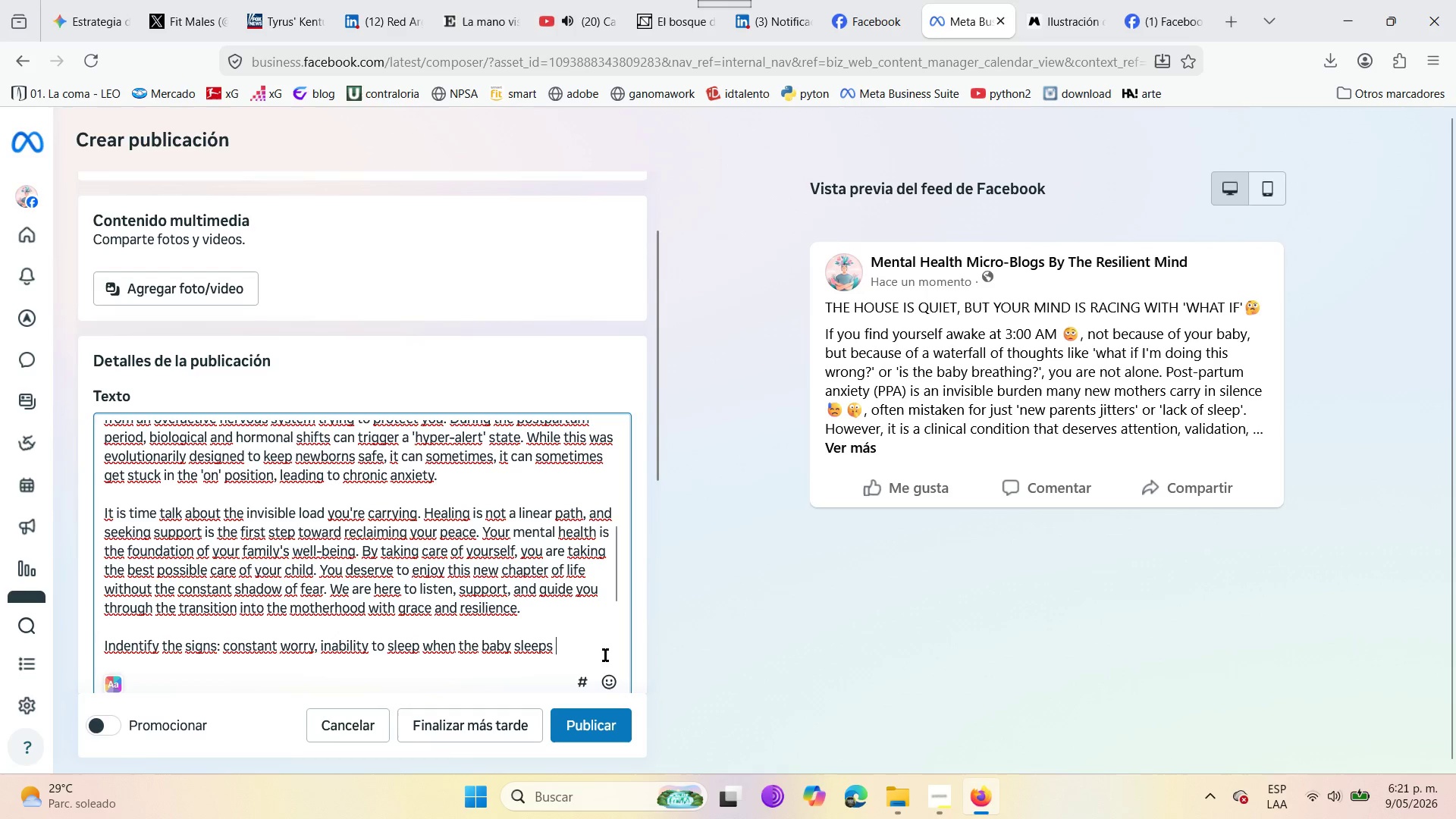 
scroll: coordinate [567, 610], scroll_direction: up, amount: 4.0
 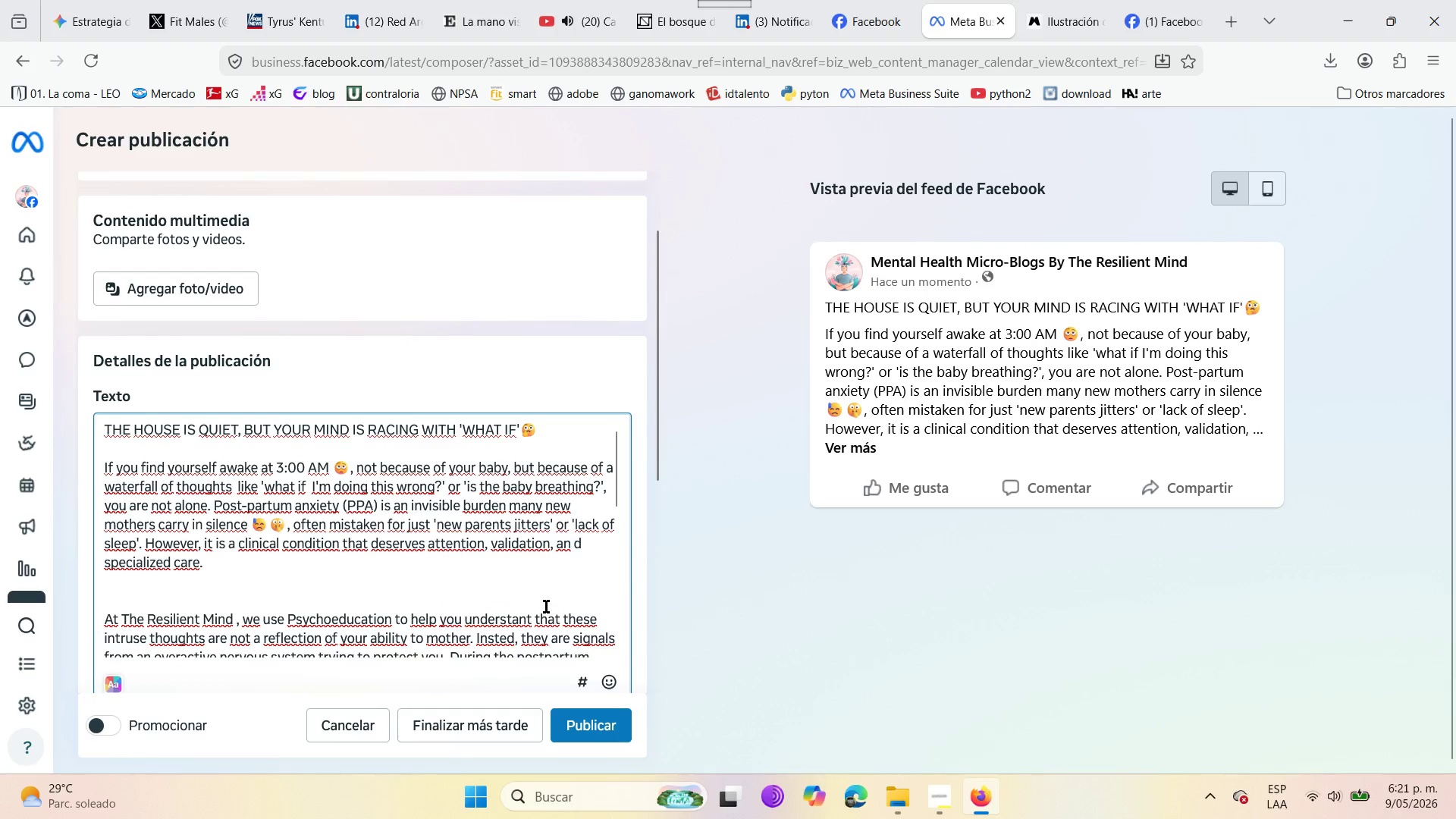 
scroll: coordinate [544, 607], scroll_direction: down, amount: 5.0
 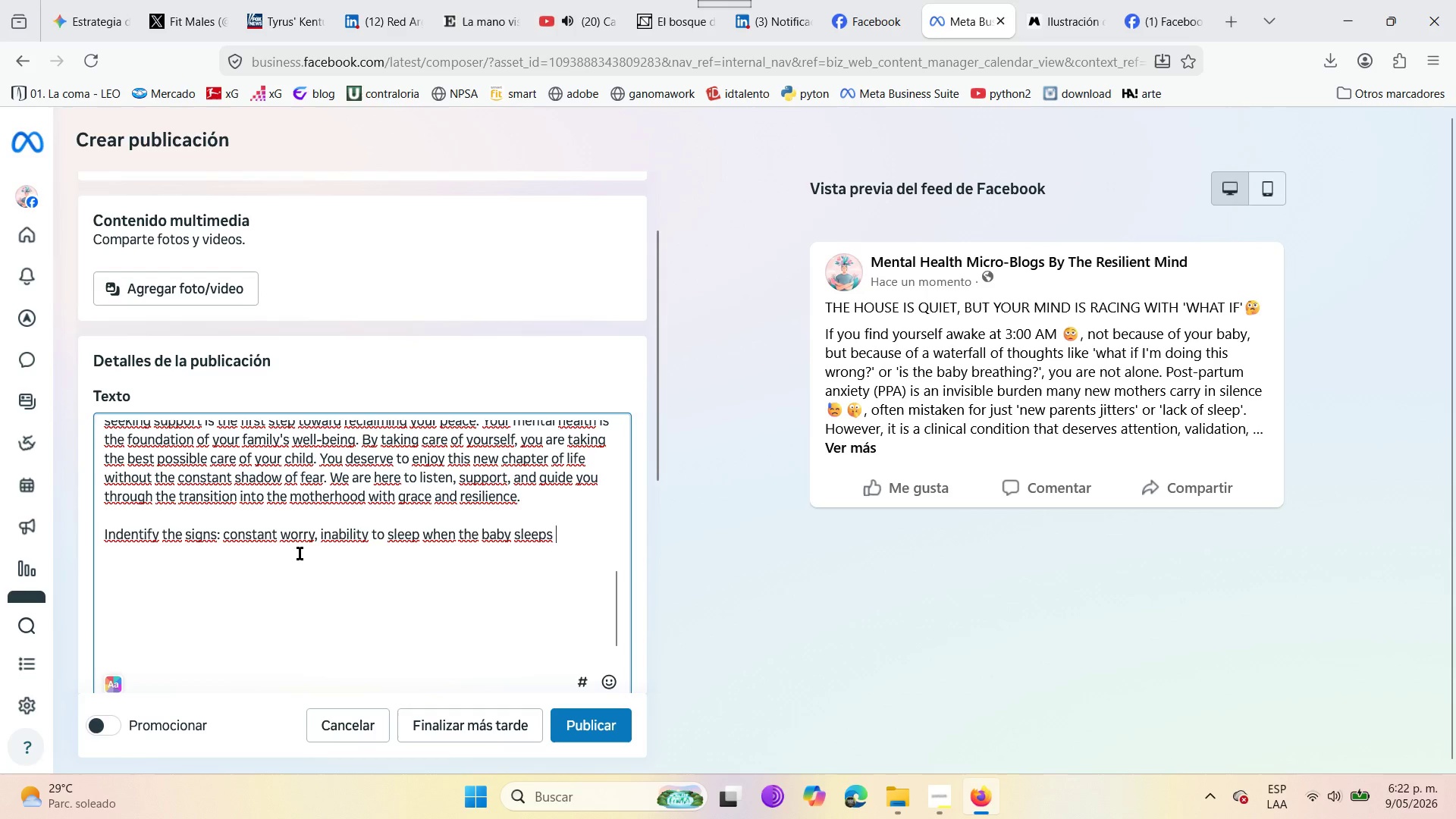 
wait(10.34)
 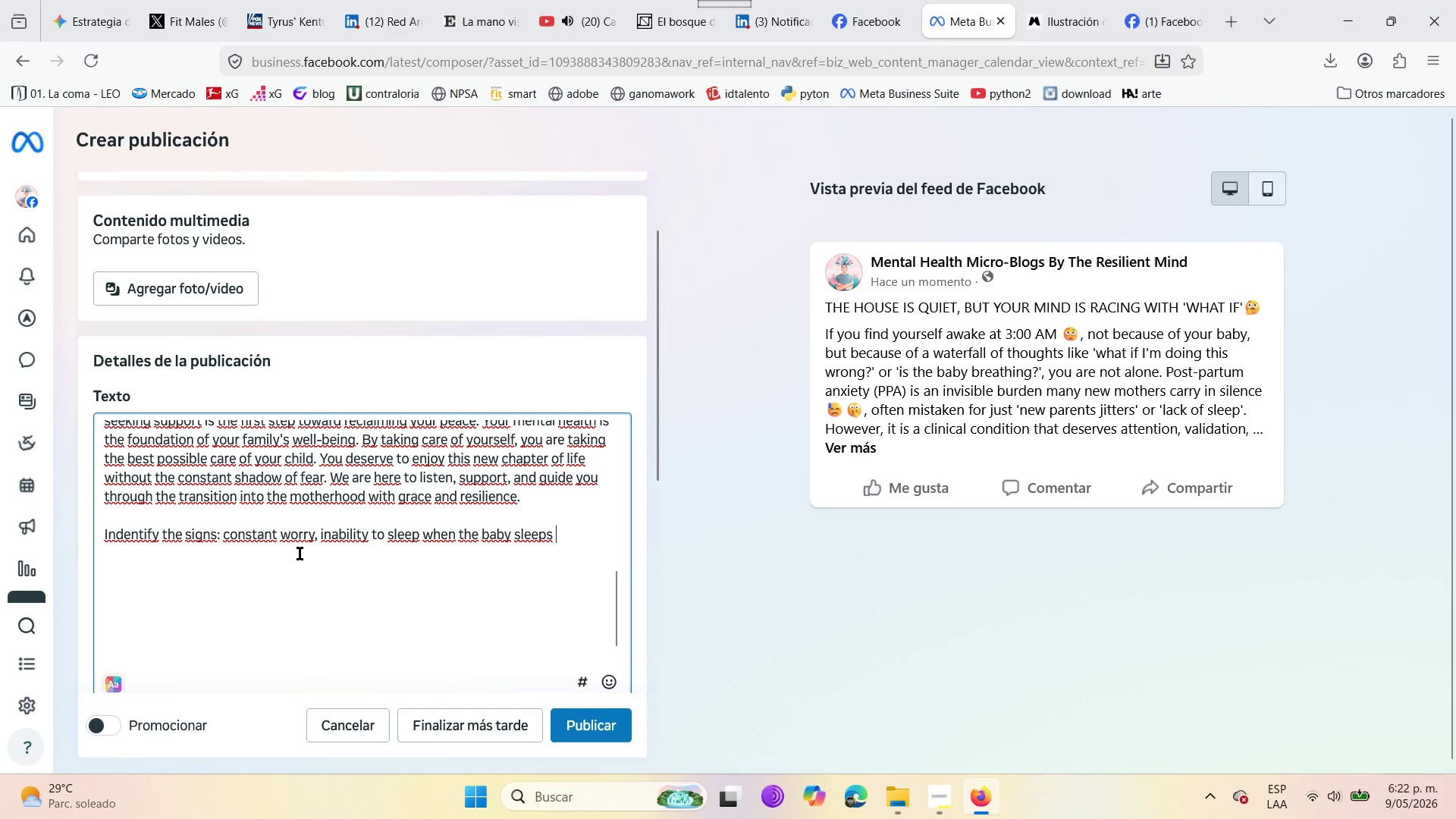 
left_click([314, 534])
 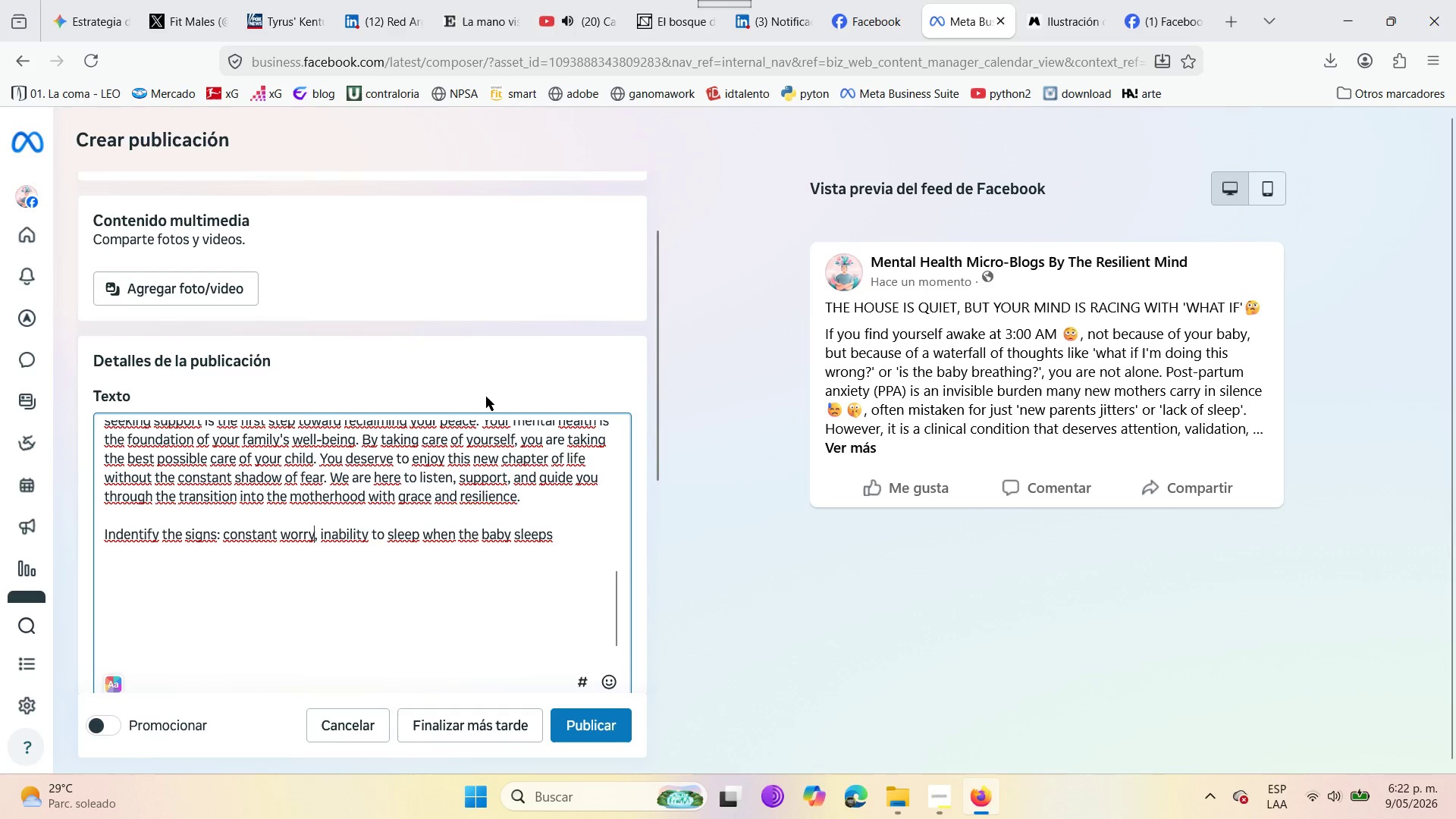 
key(Space)
 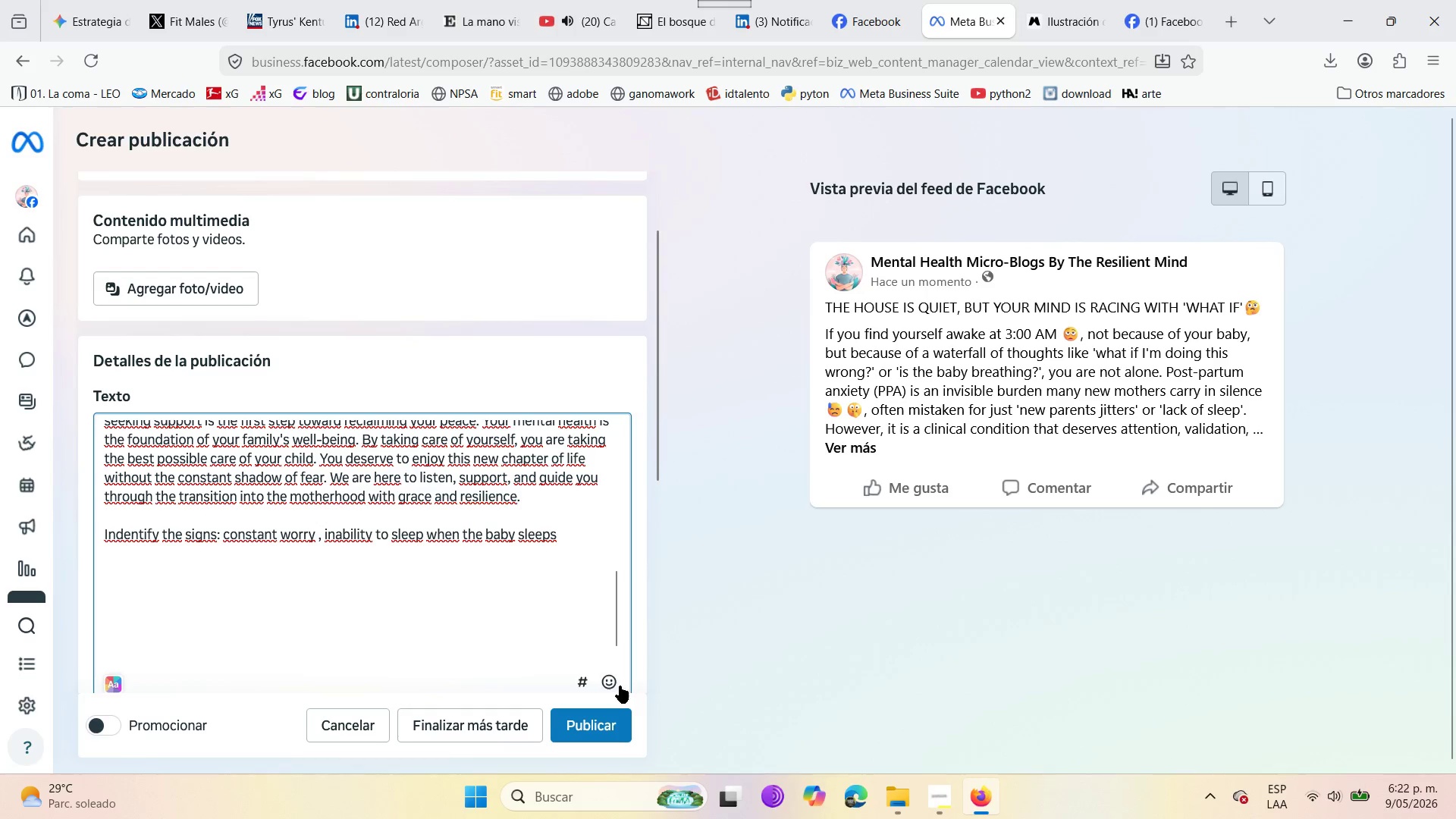 
left_click([613, 685])
 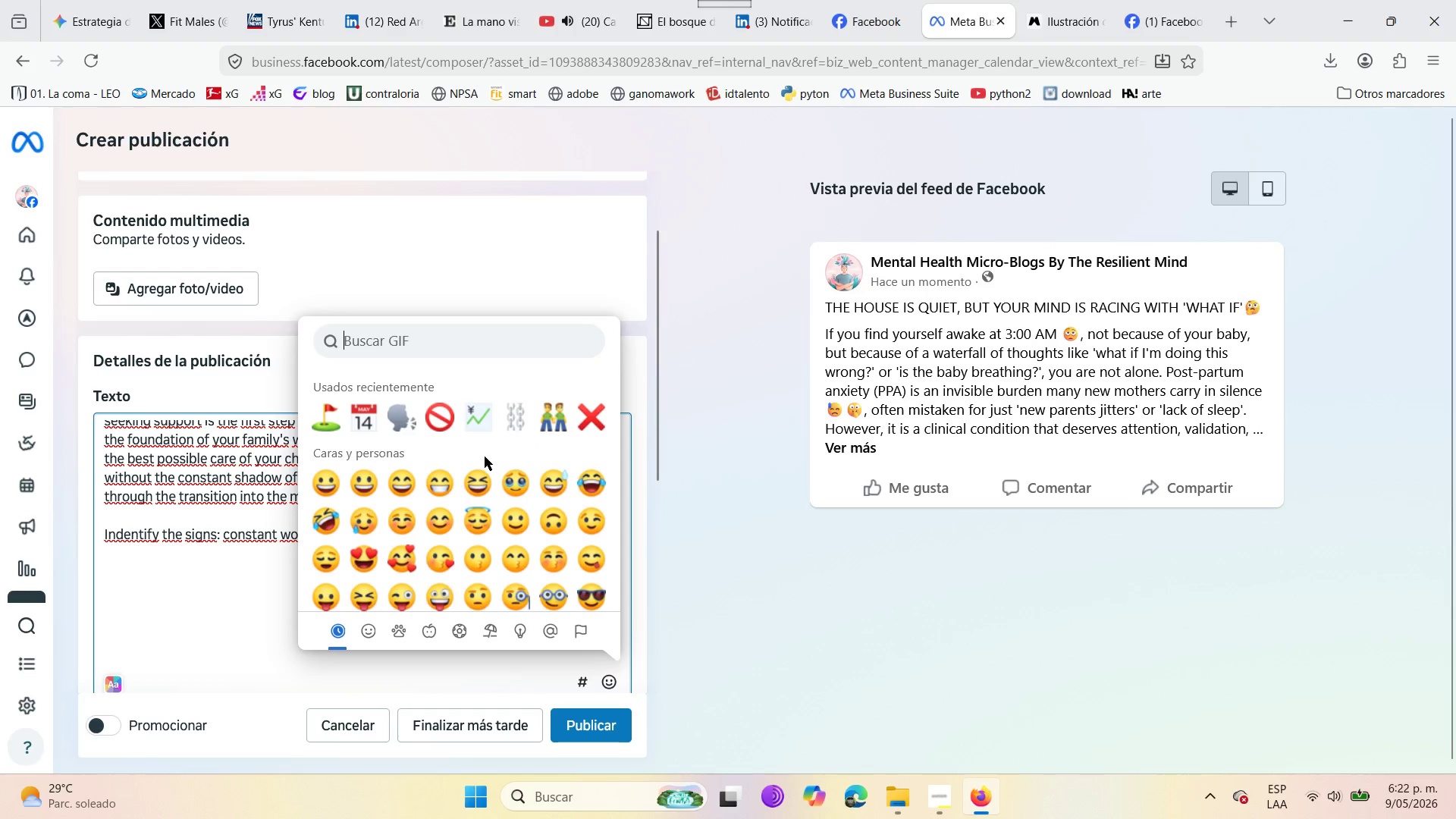 
scroll: coordinate [435, 539], scroll_direction: down, amount: 19.0
 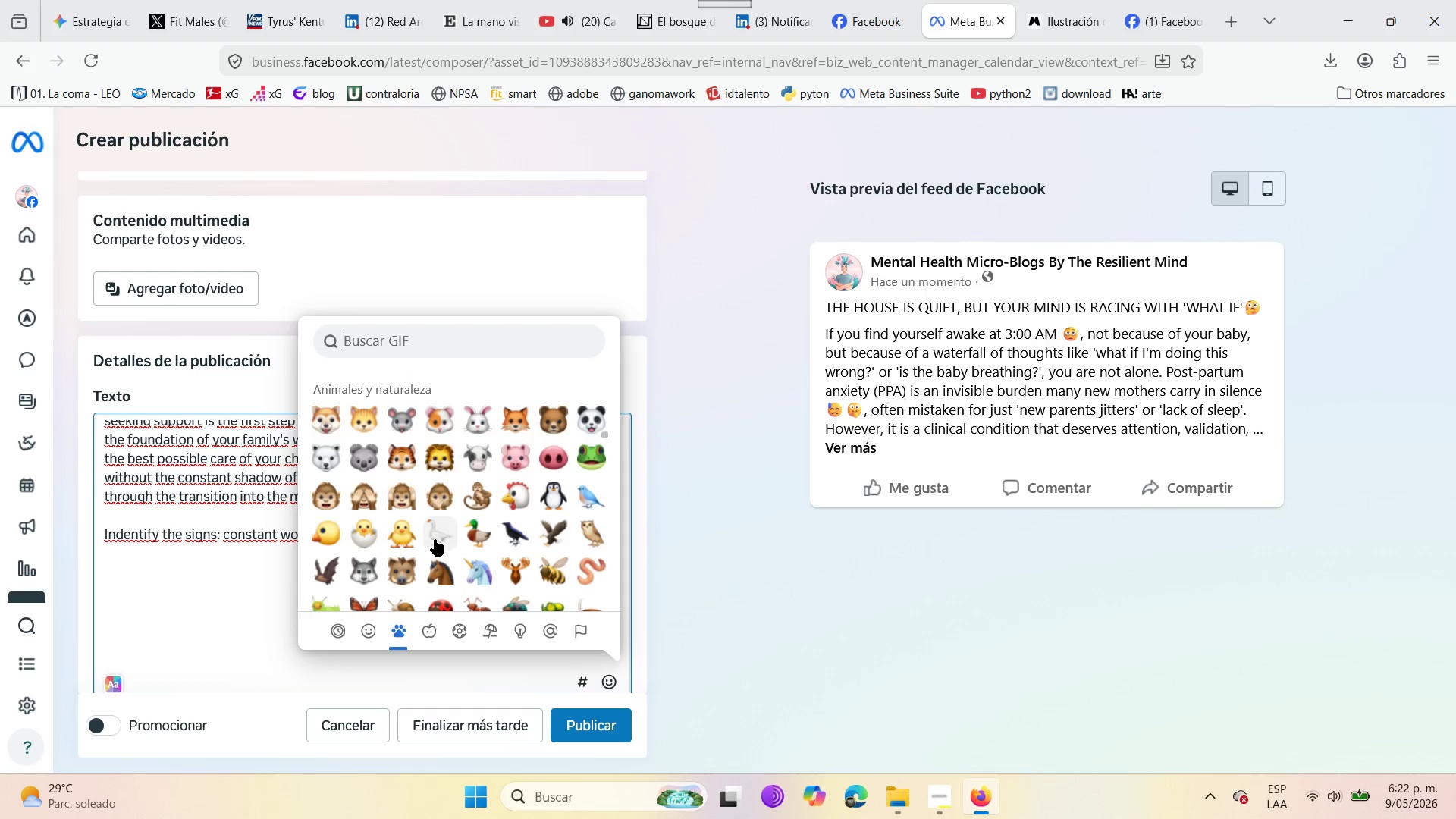 
scroll: coordinate [435, 539], scroll_direction: down, amount: 12.0
 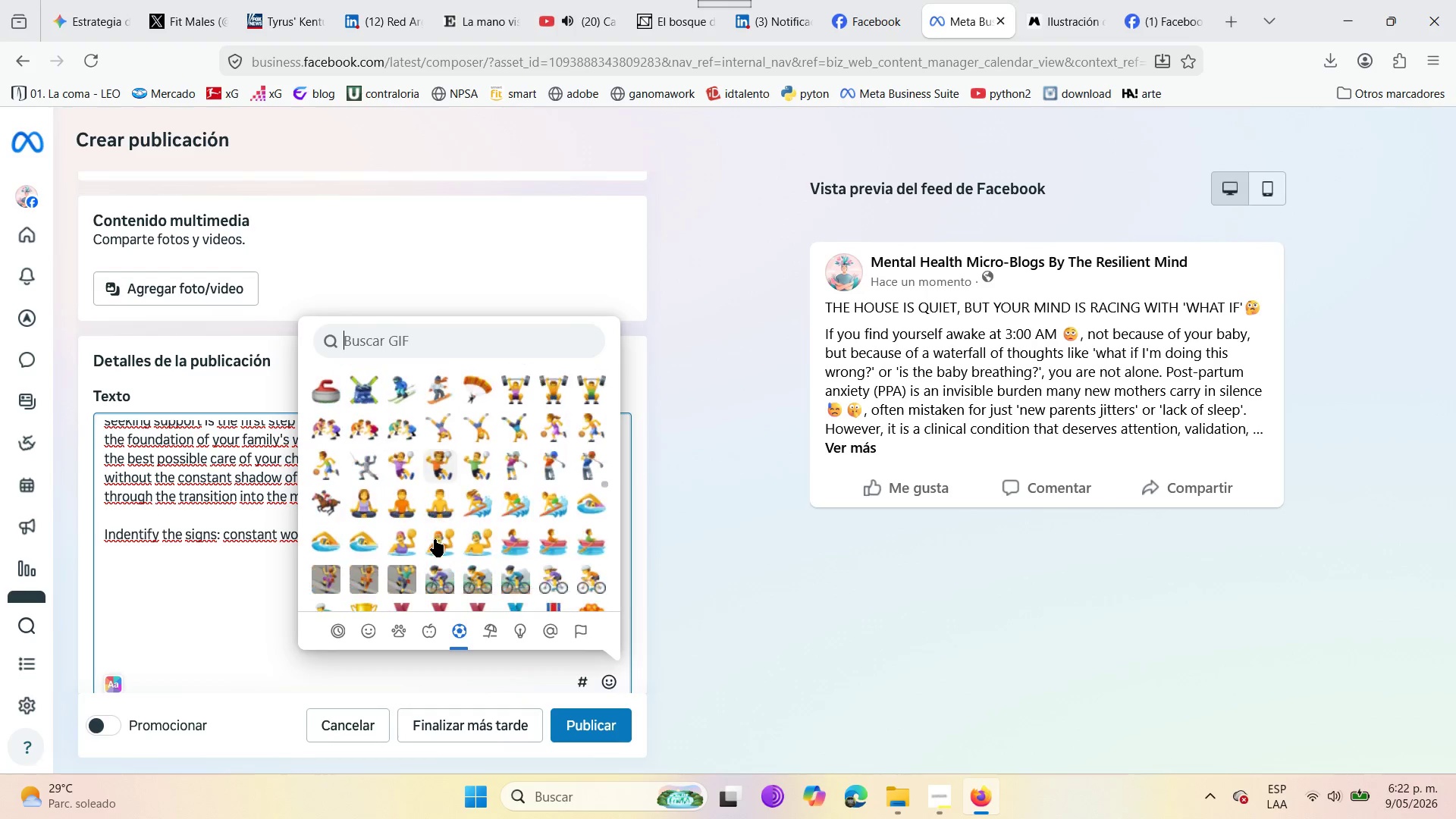 
scroll: coordinate [397, 556], scroll_direction: down, amount: 13.0
 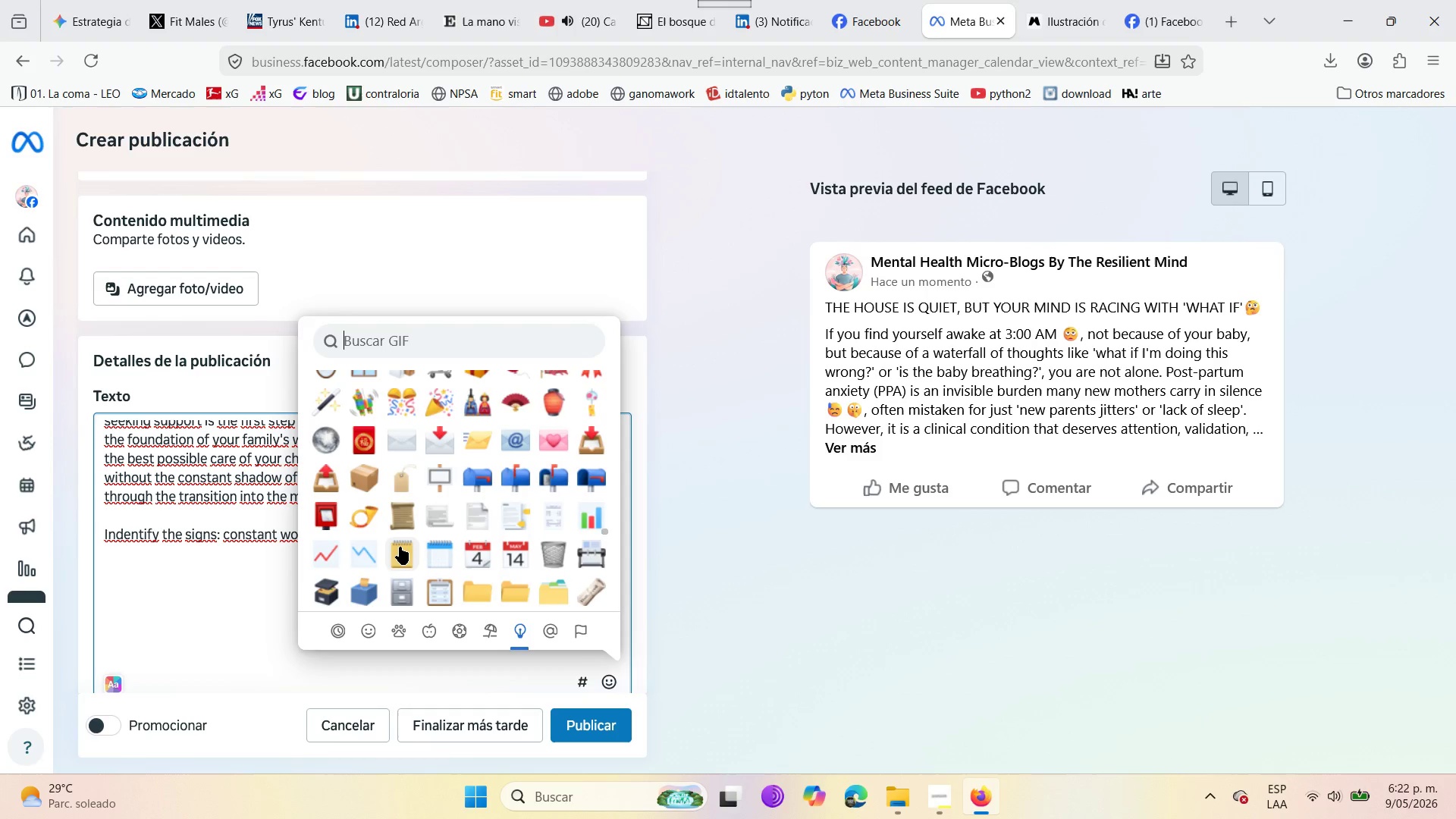 
scroll: coordinate [400, 547], scroll_direction: up, amount: 1.0
 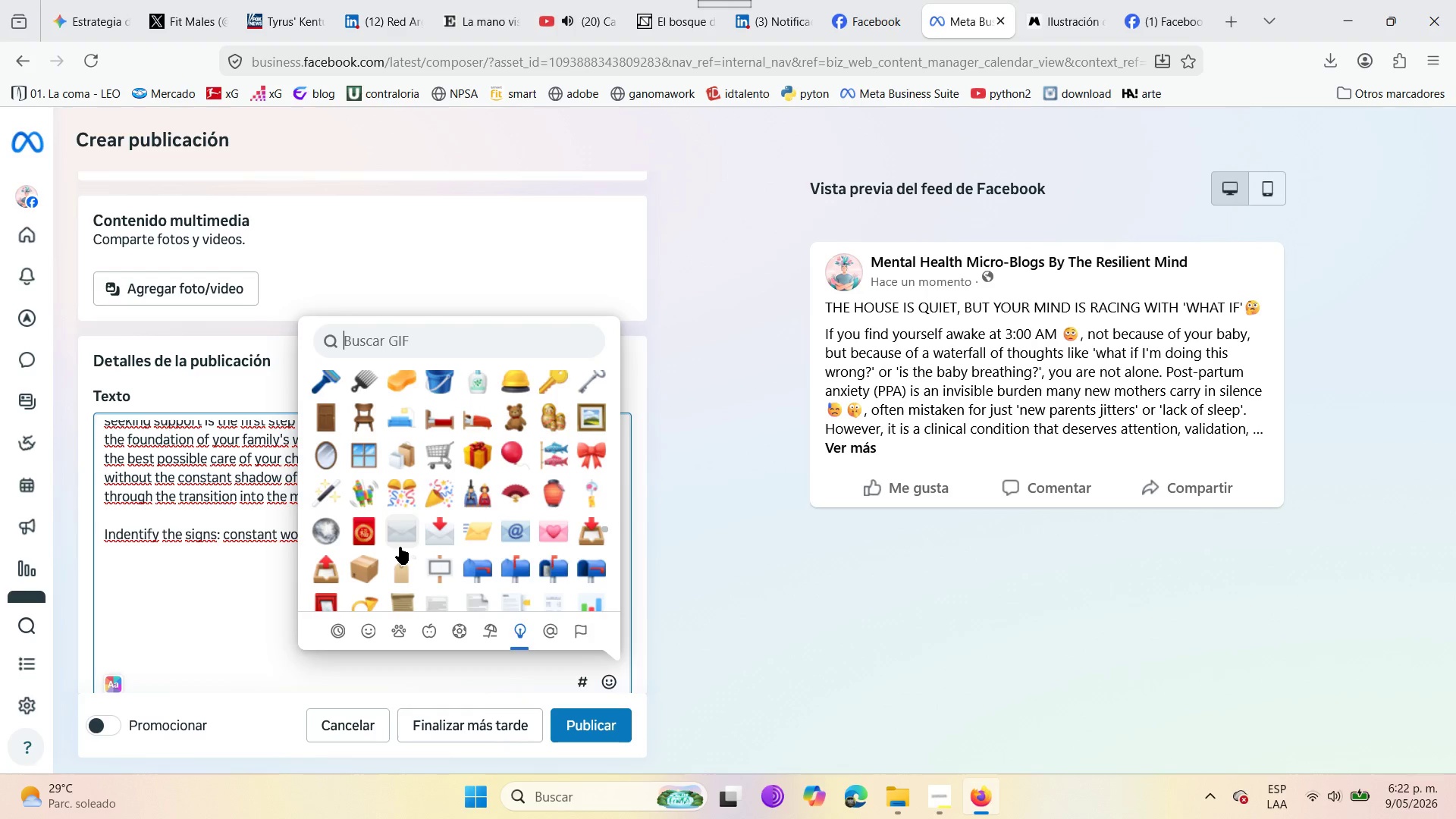 
scroll: coordinate [400, 547], scroll_direction: down, amount: 3.0
 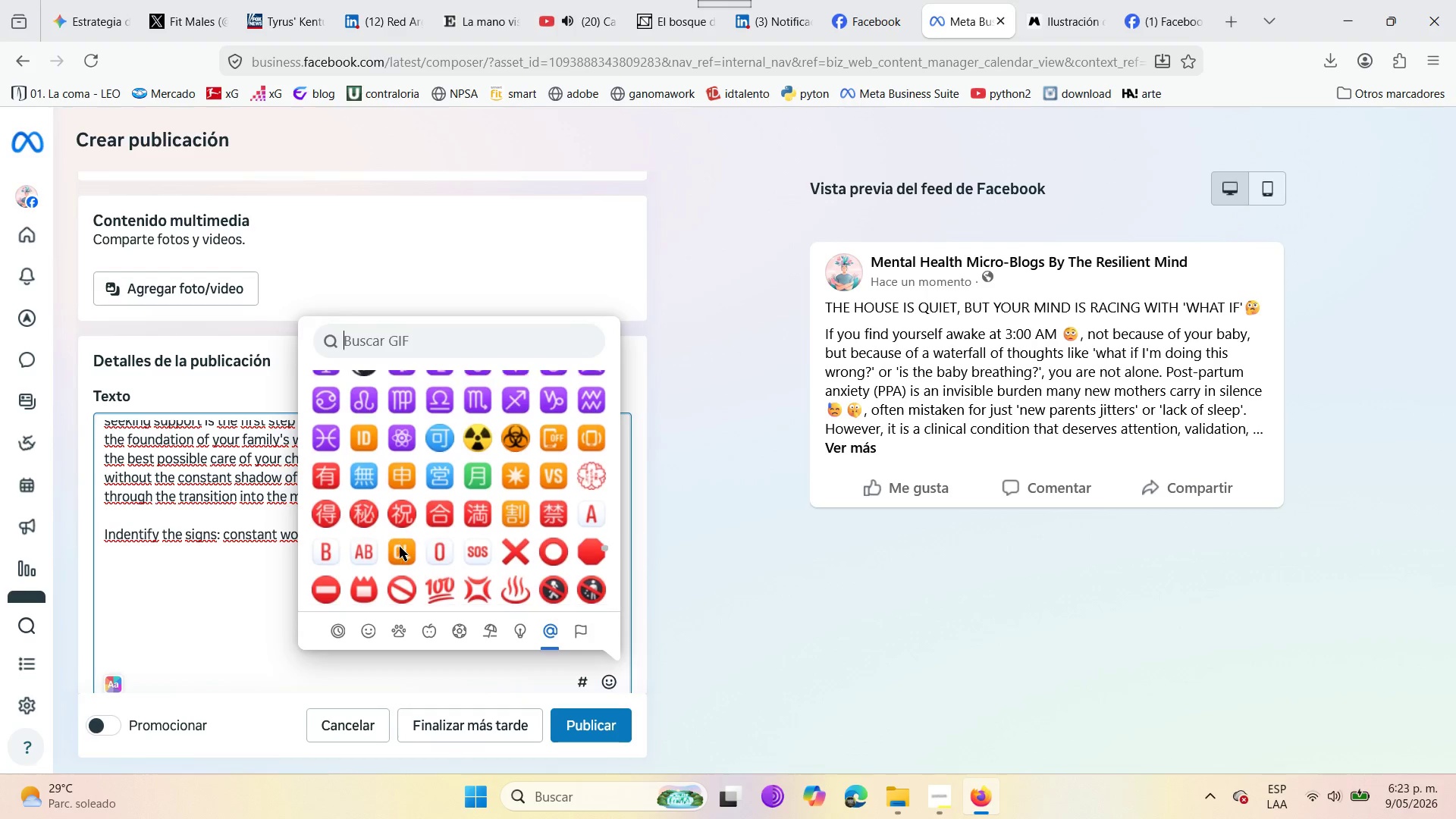 
scroll: coordinate [400, 547], scroll_direction: up, amount: 2.0
 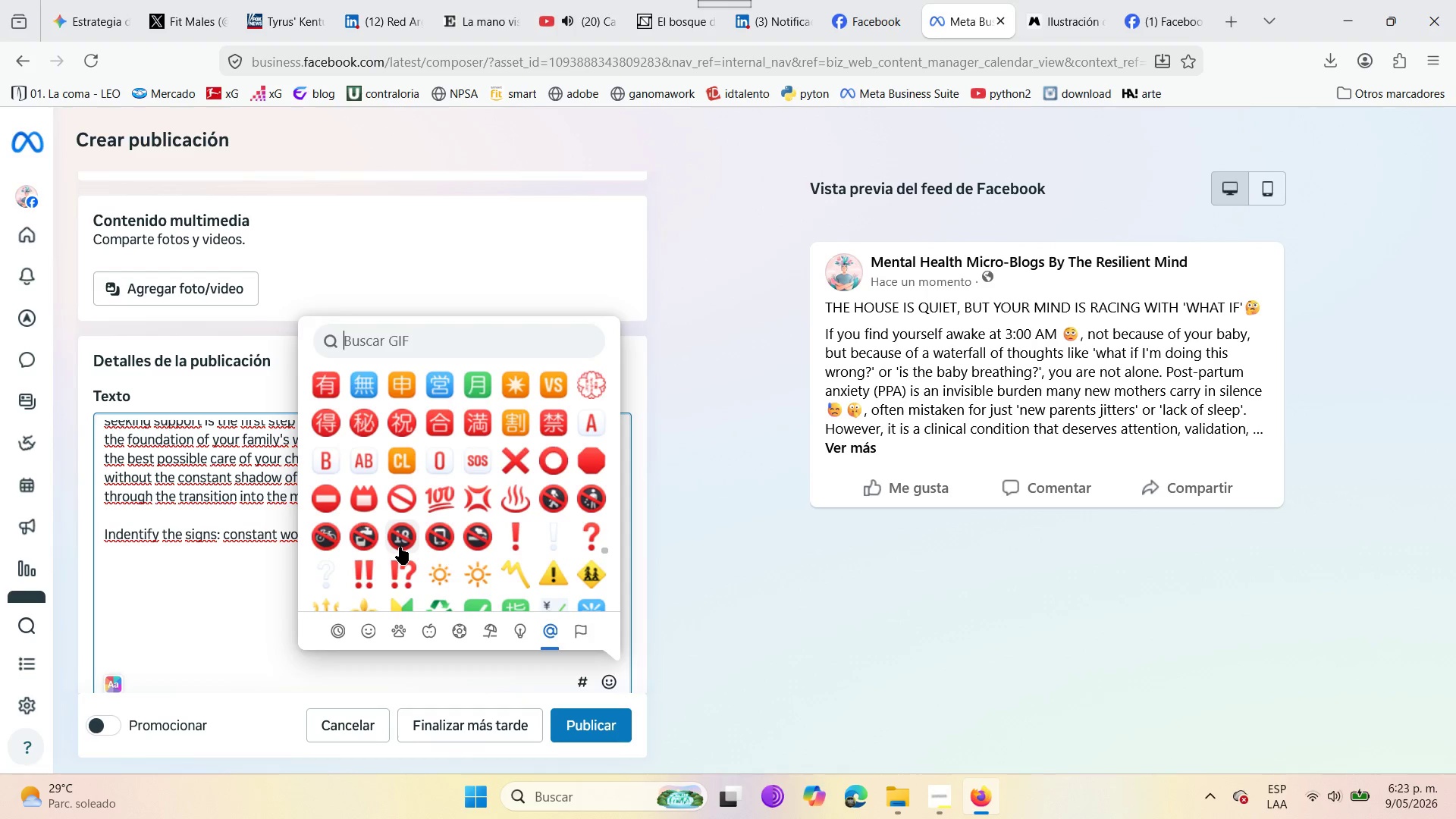 
scroll: coordinate [400, 547], scroll_direction: down, amount: 1.0
 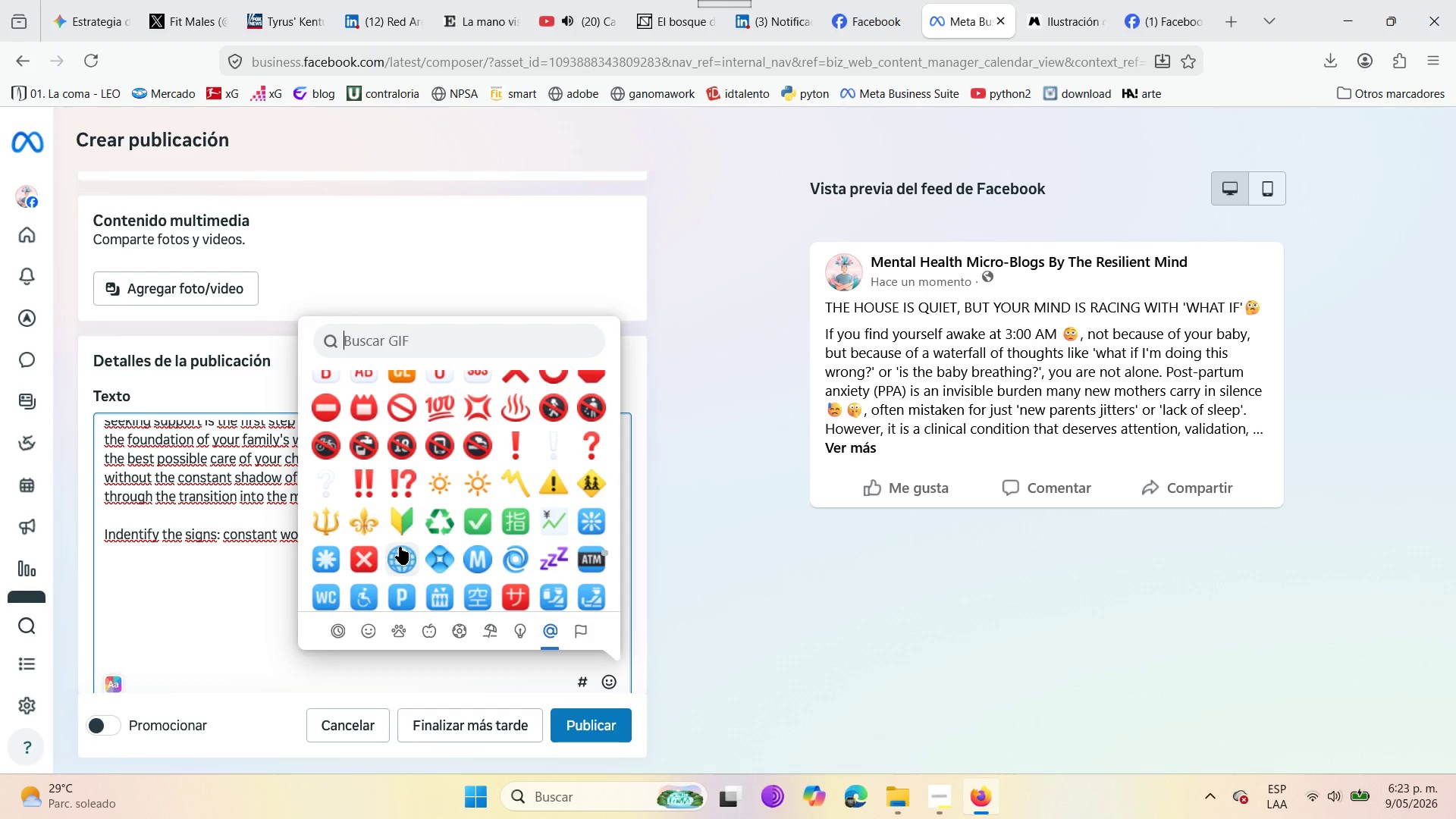 
scroll: coordinate [400, 547], scroll_direction: up, amount: 1.0
 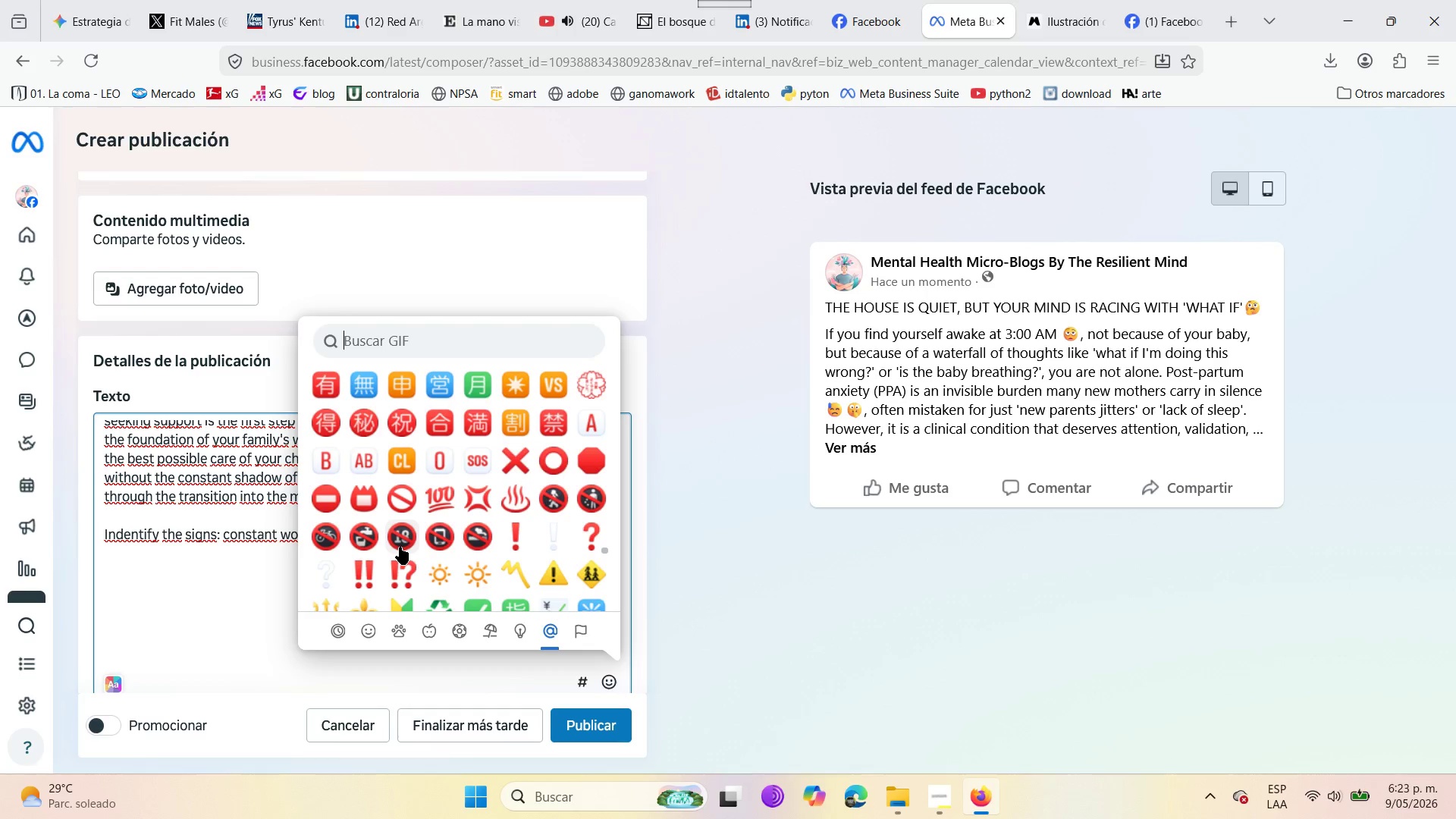 
wait(5.42)
 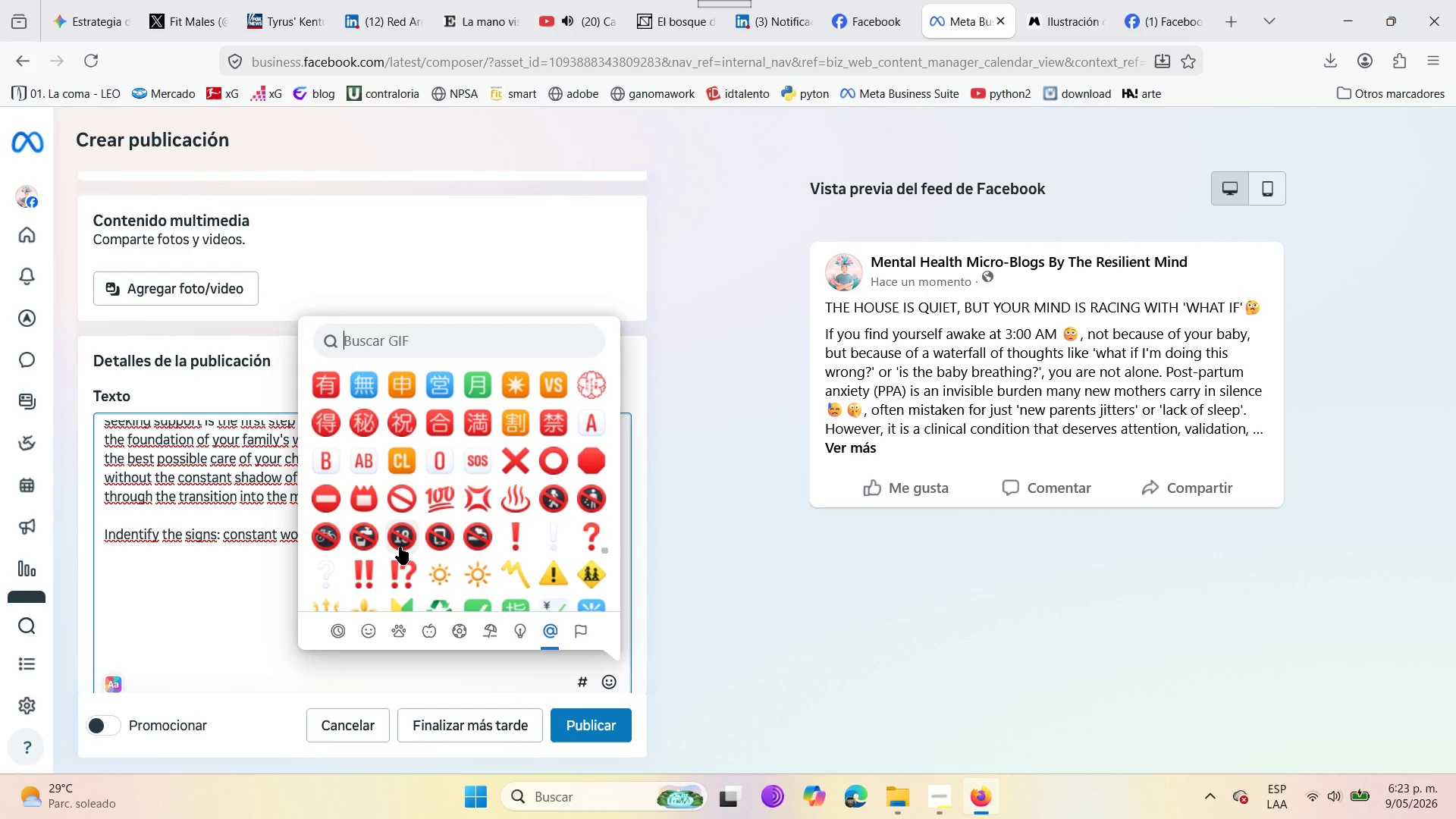 
scroll: coordinate [400, 547], scroll_direction: down, amount: 3.0
 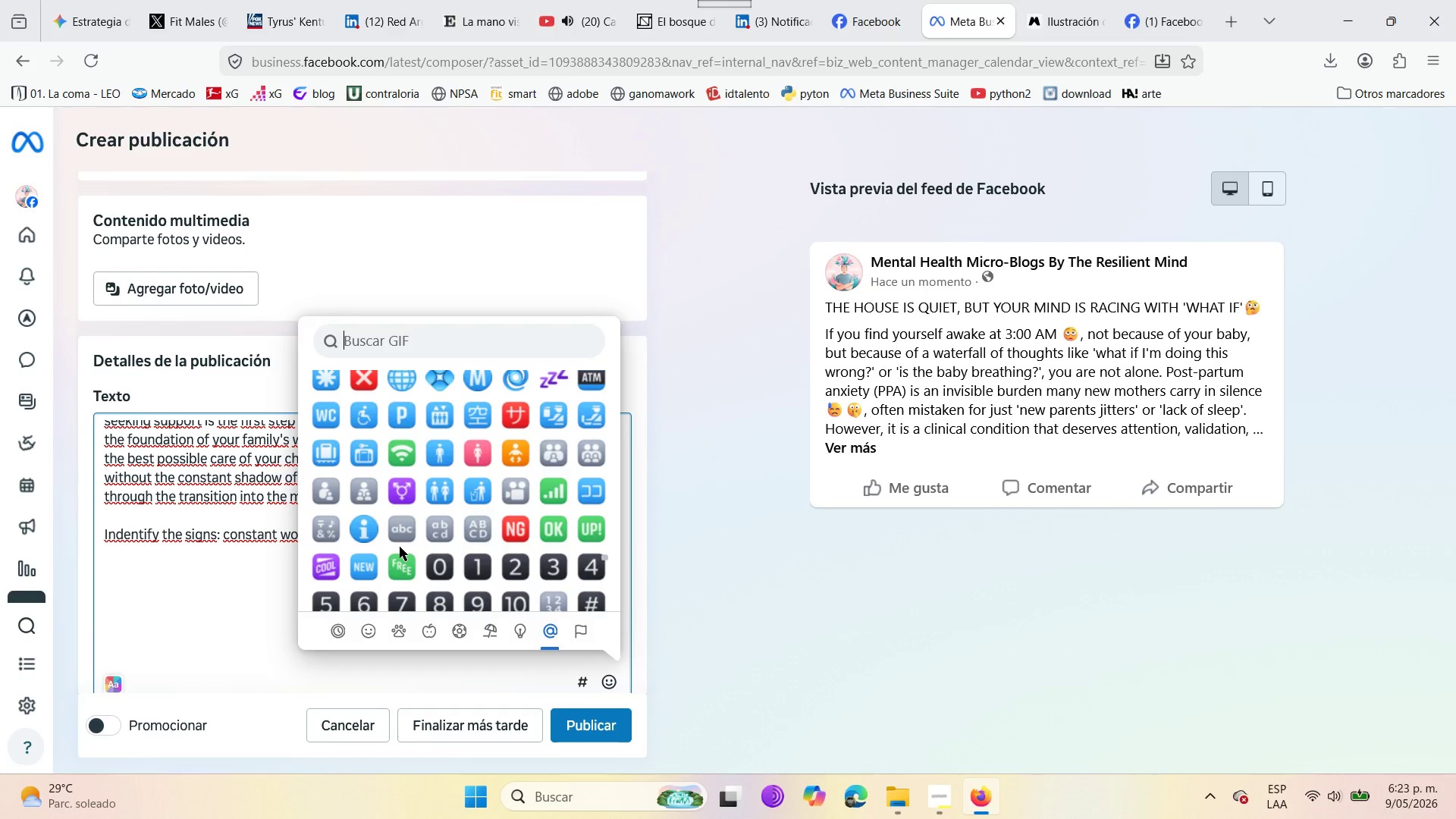 
scroll: coordinate [400, 547], scroll_direction: up, amount: 2.0
 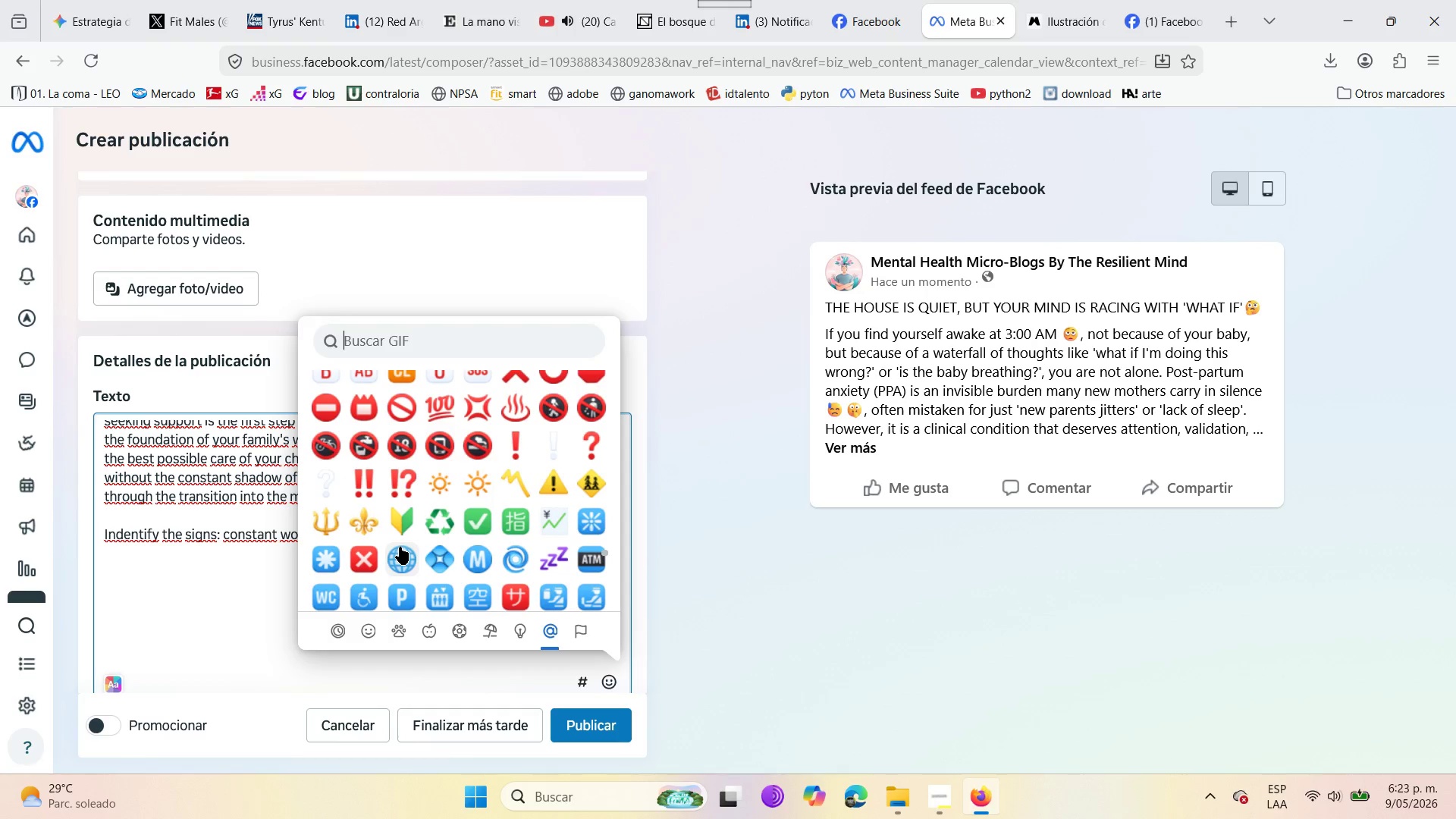 
scroll: coordinate [400, 547], scroll_direction: down, amount: 5.0
 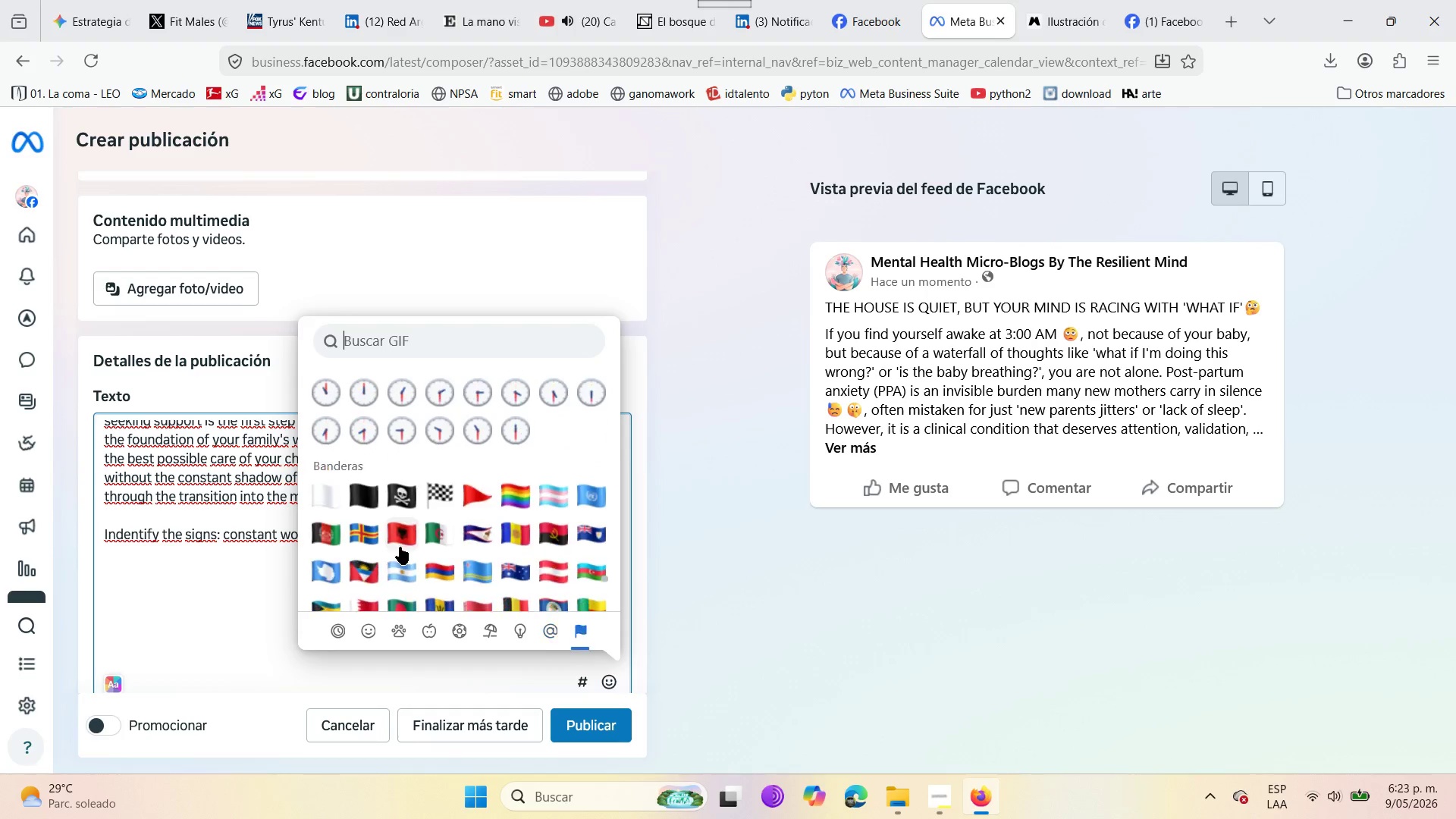 
scroll: coordinate [400, 547], scroll_direction: up, amount: 3.0
 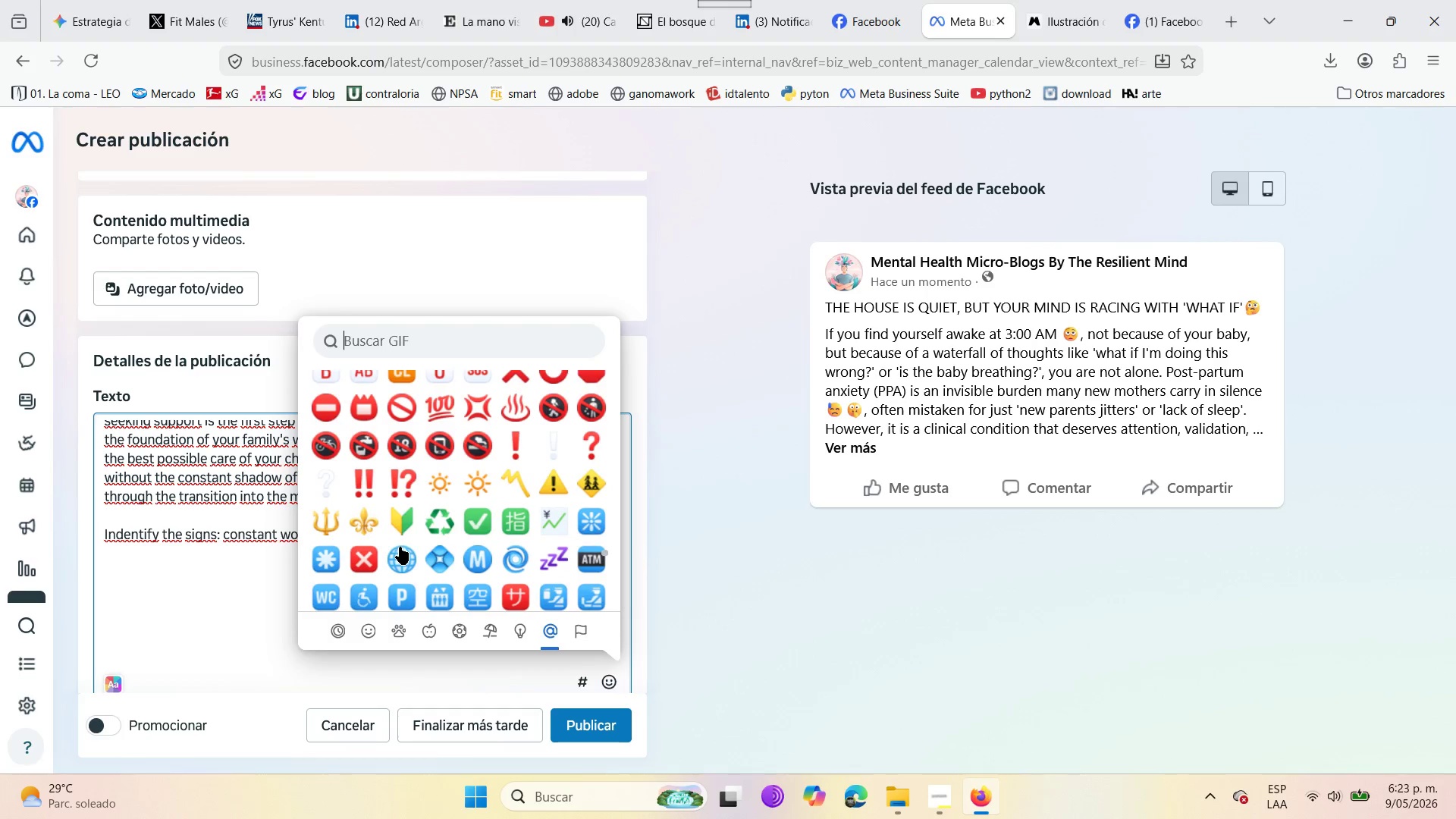 
left_click([370, 567])
 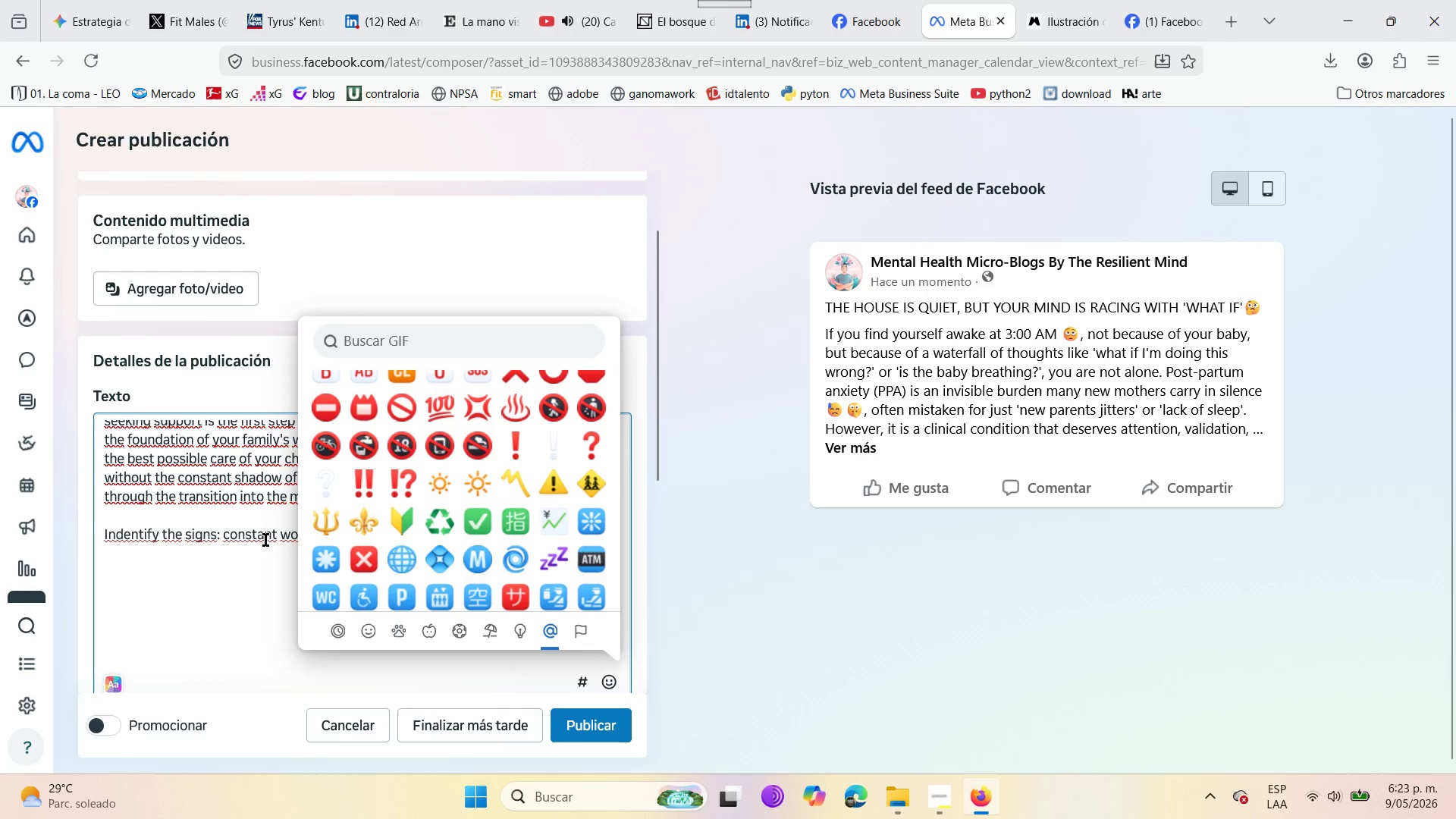 
left_click([265, 540])
 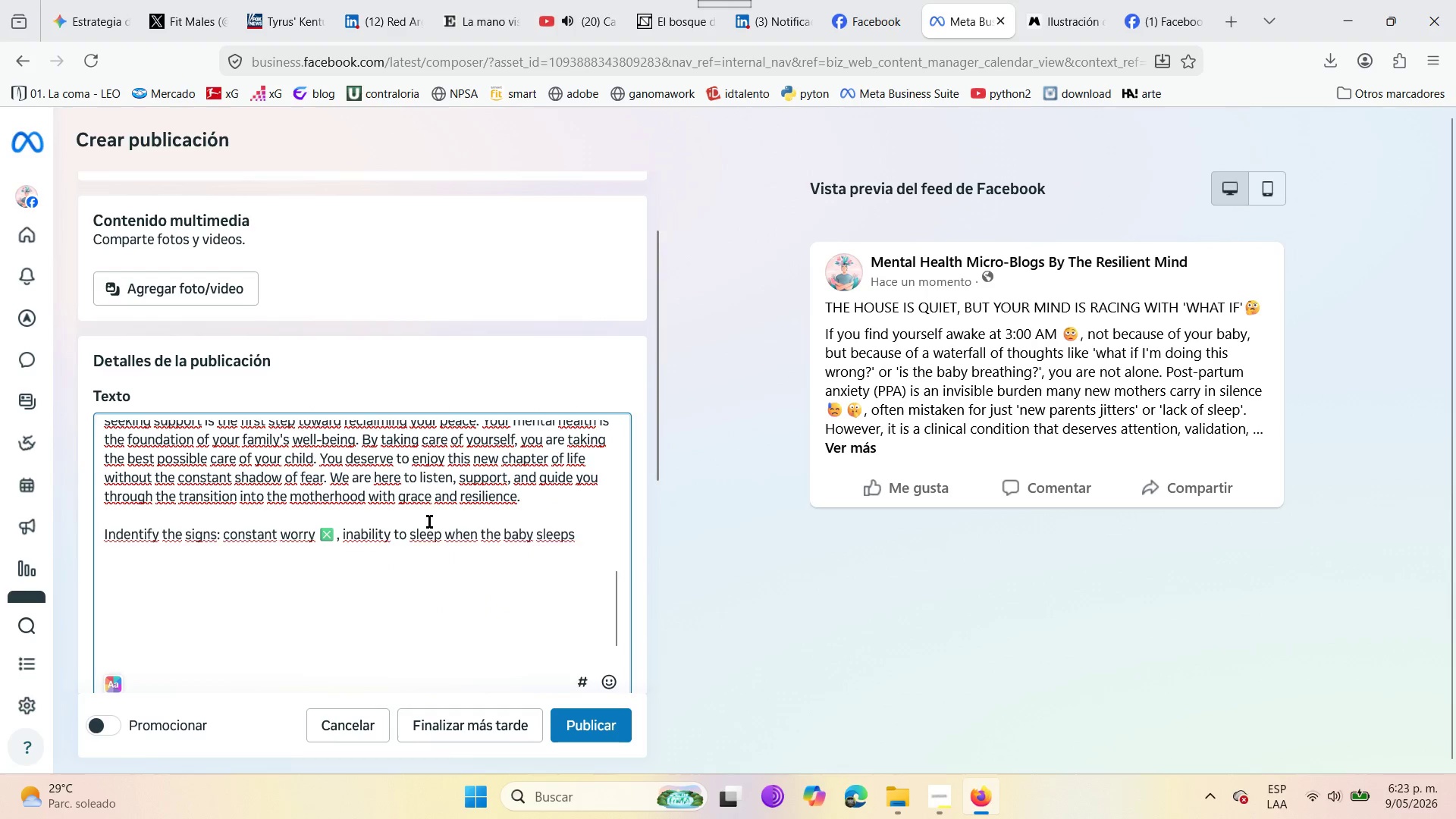 
left_click([593, 541])
 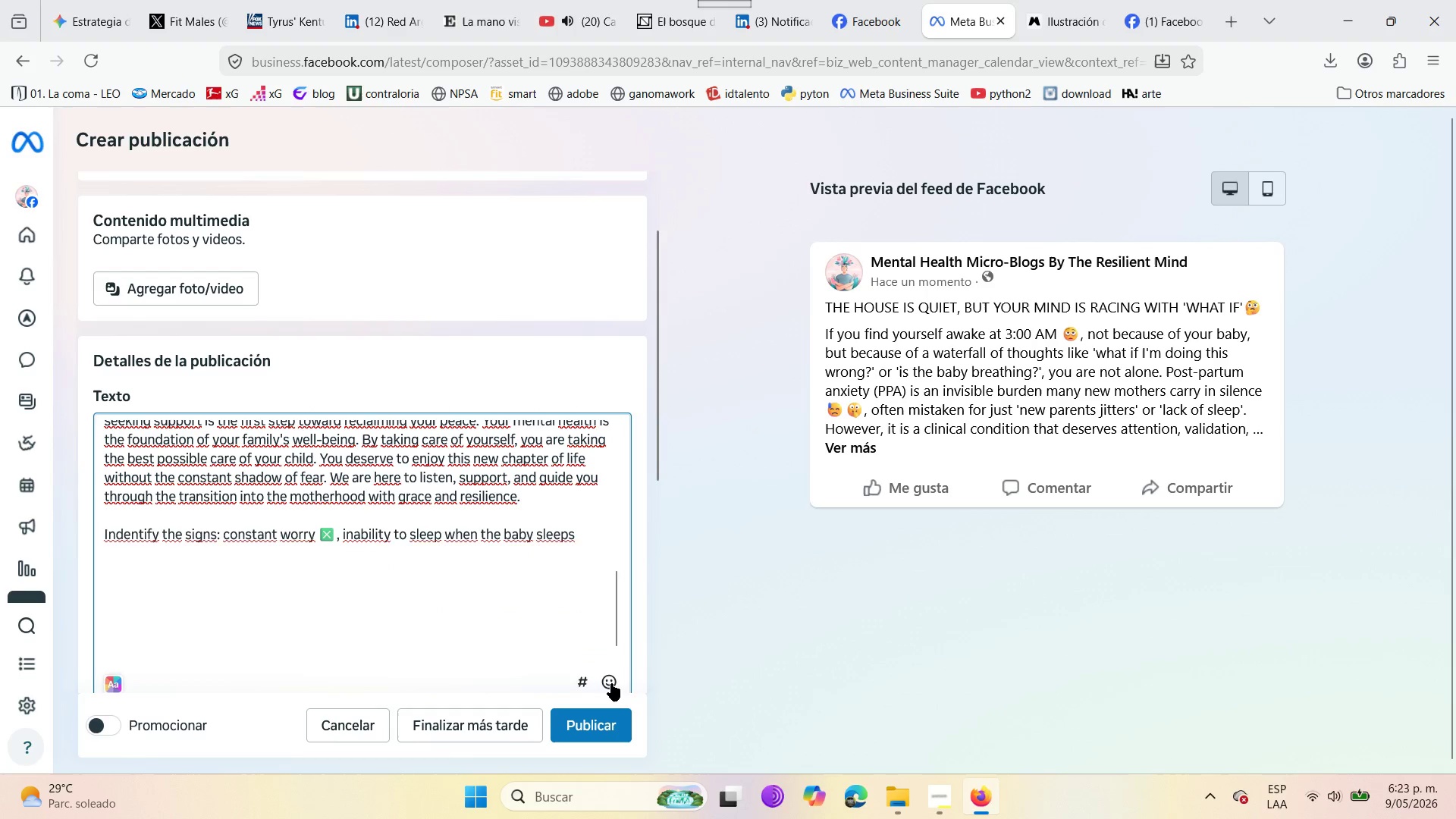 
left_click([613, 684])
 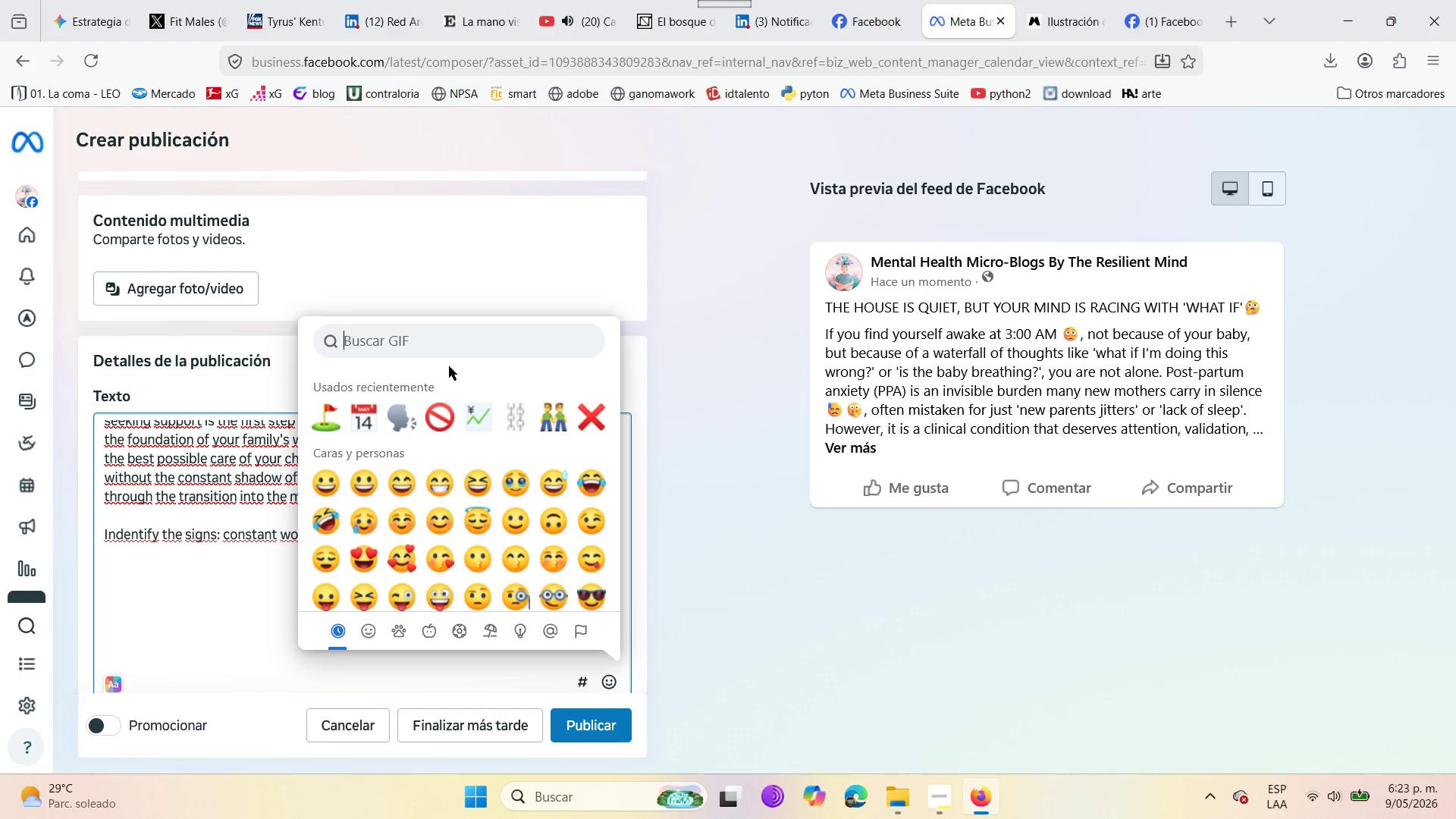 
wait(7.02)
 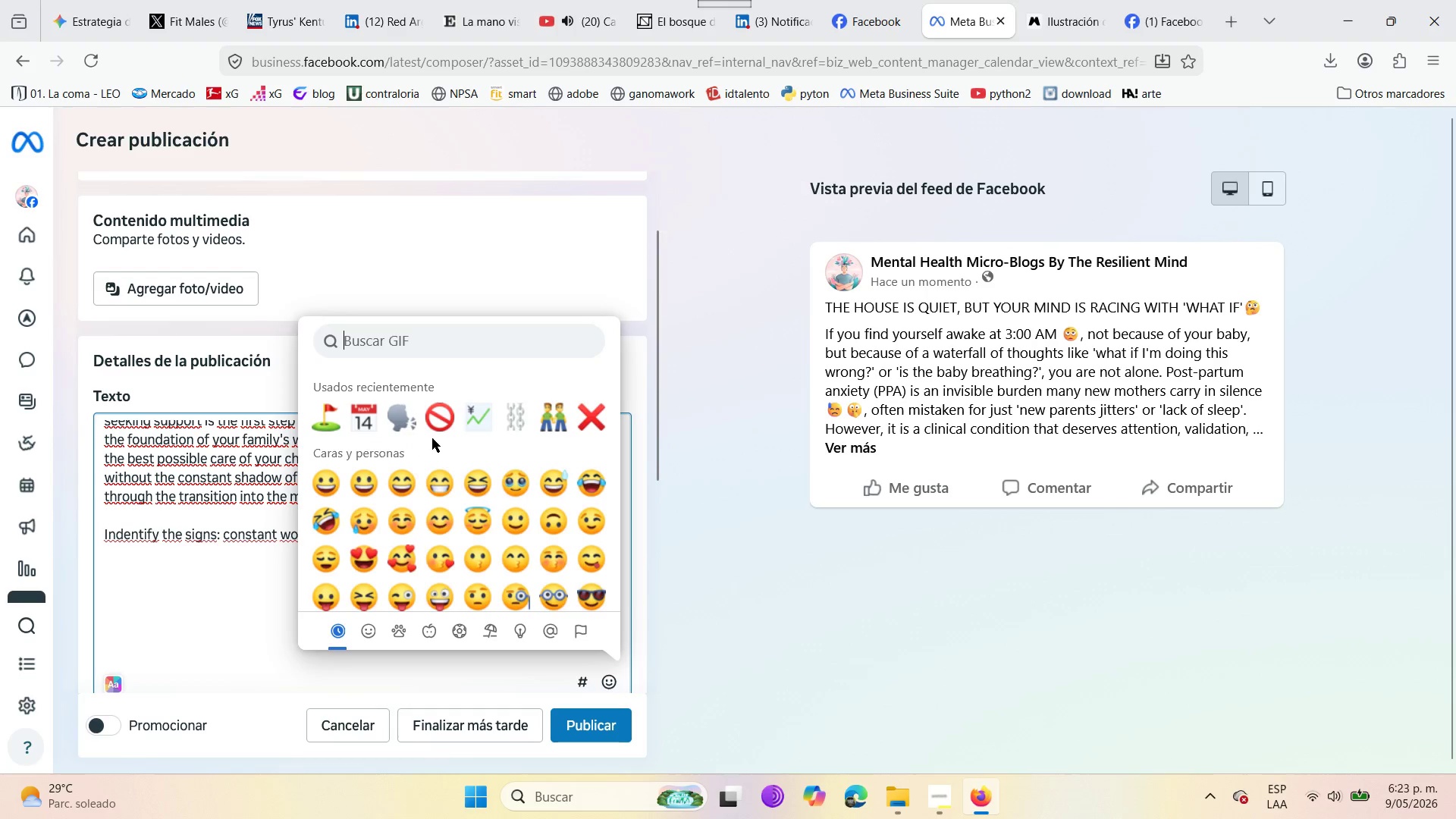 
type(v)
key(Backspace)
type(baby)
 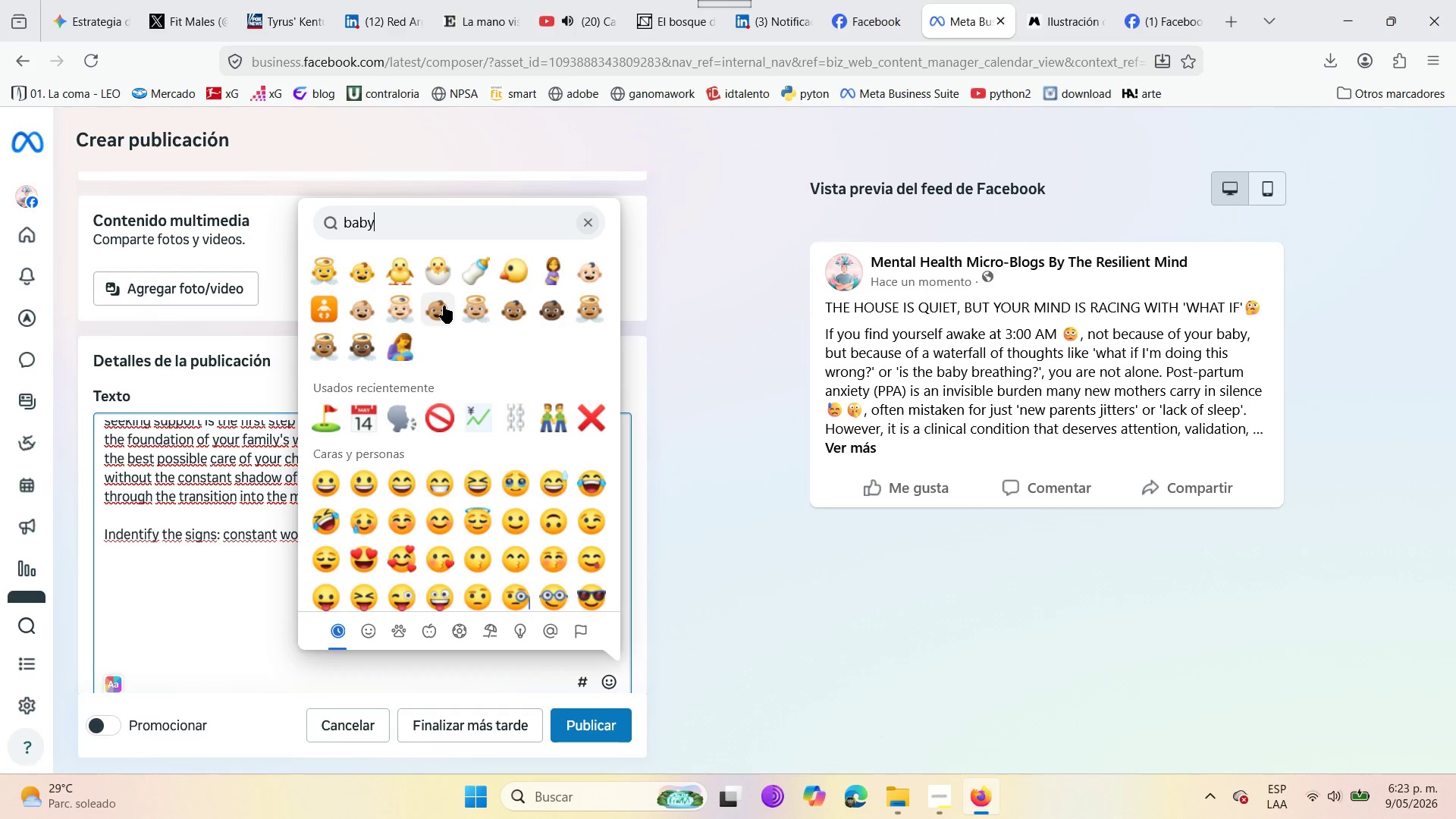 
wait(15.11)
 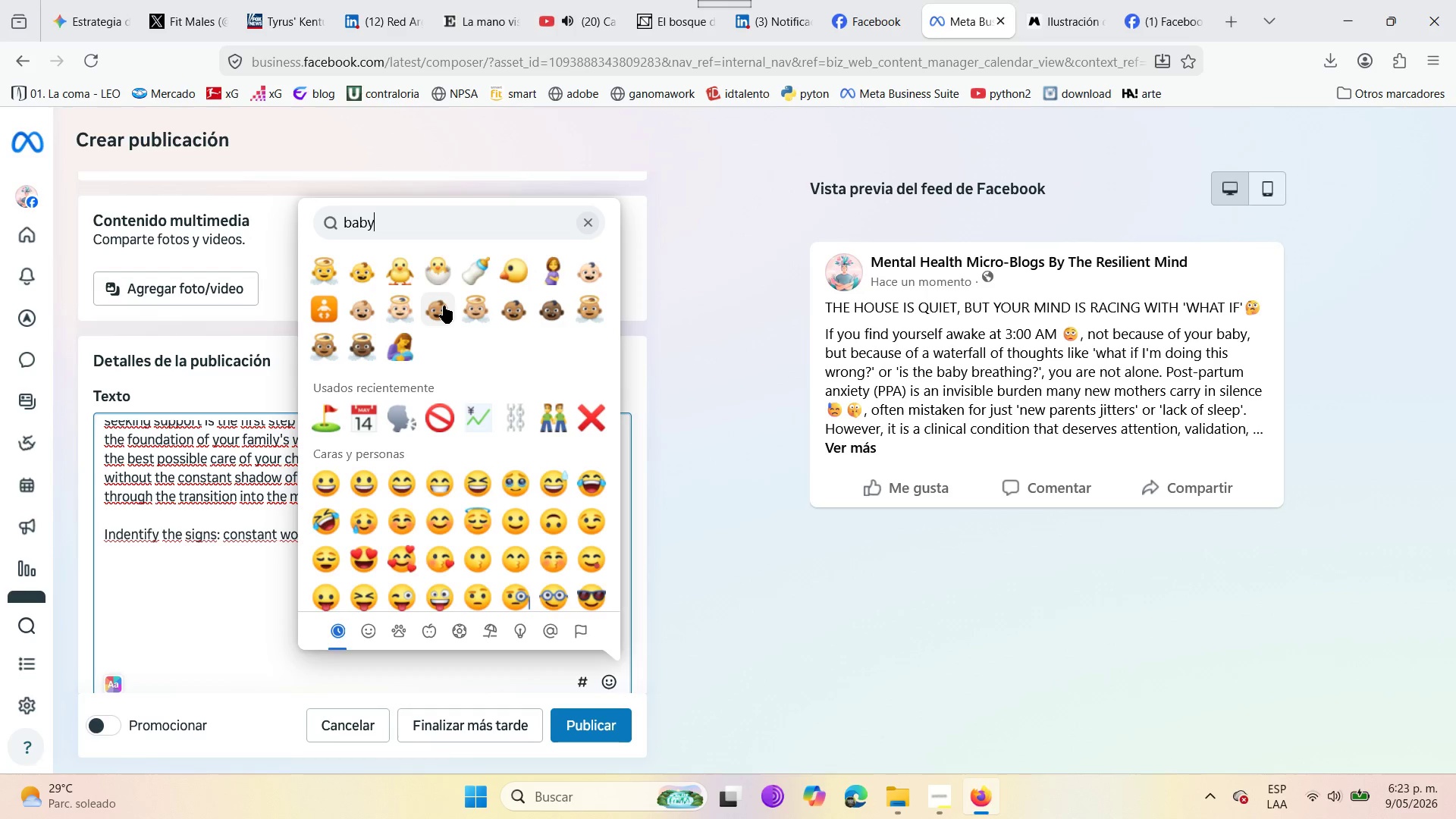 
left_click([444, 306])
 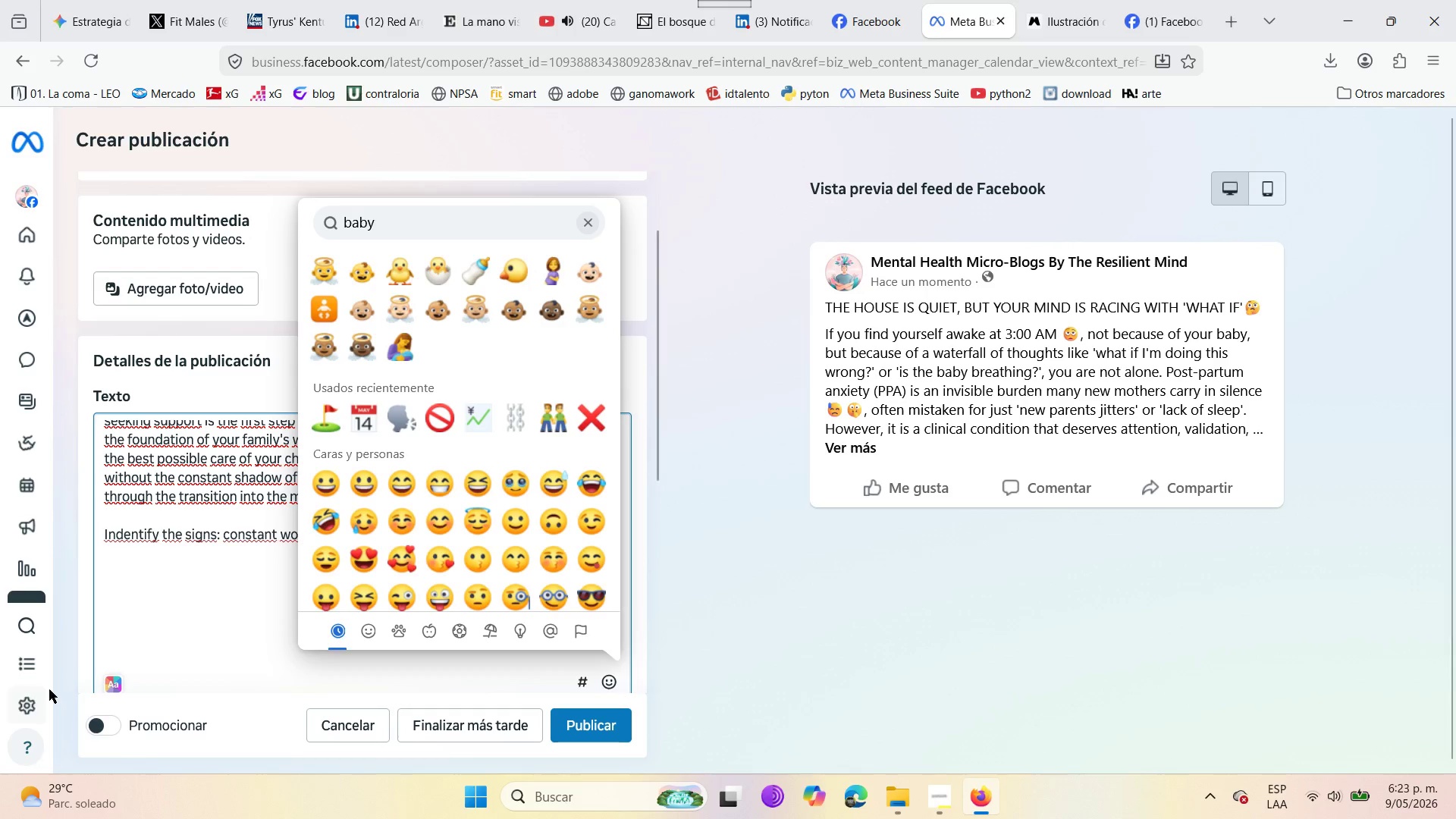 
left_click([231, 544])
 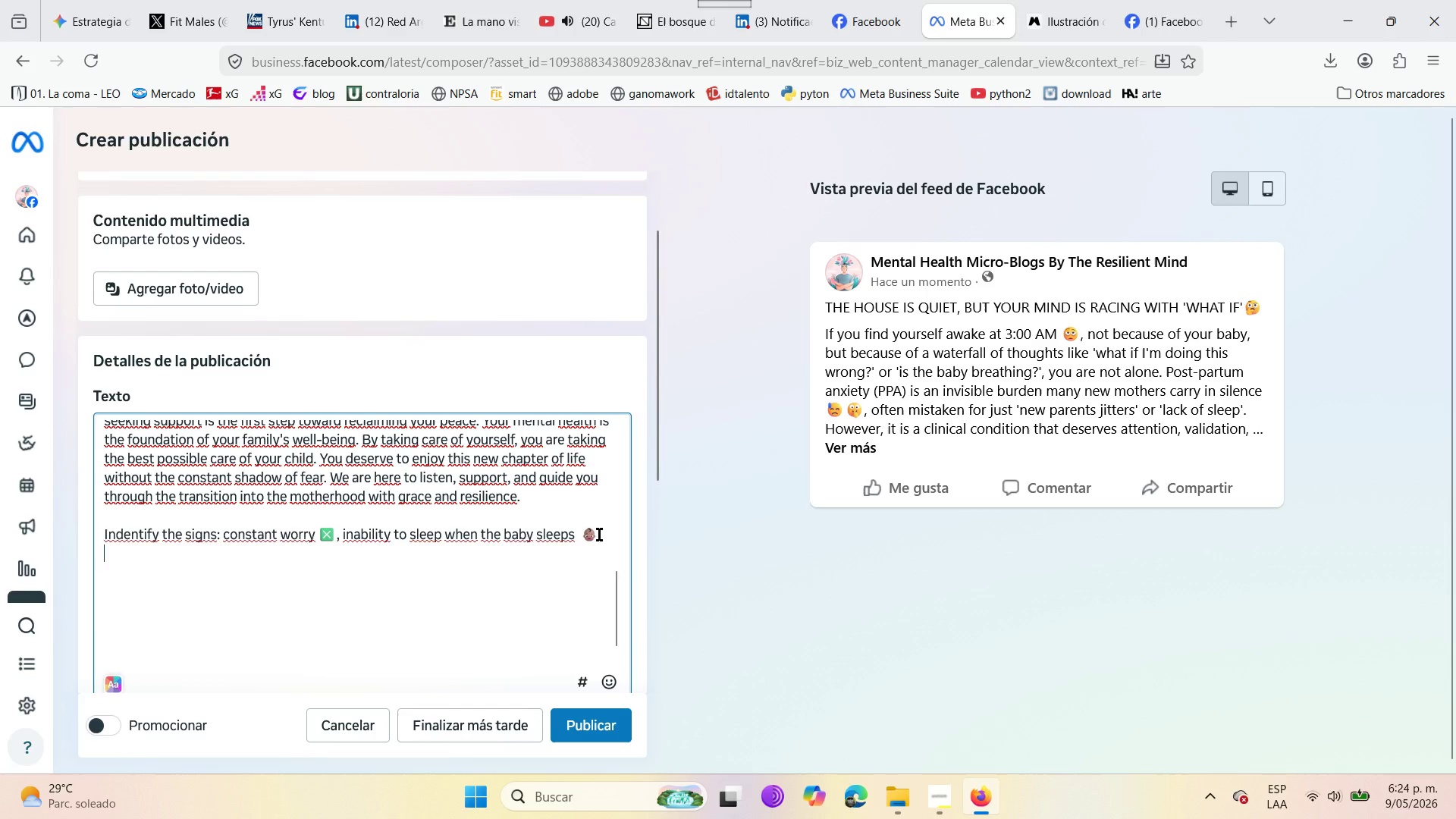 
left_click([596, 531])
 